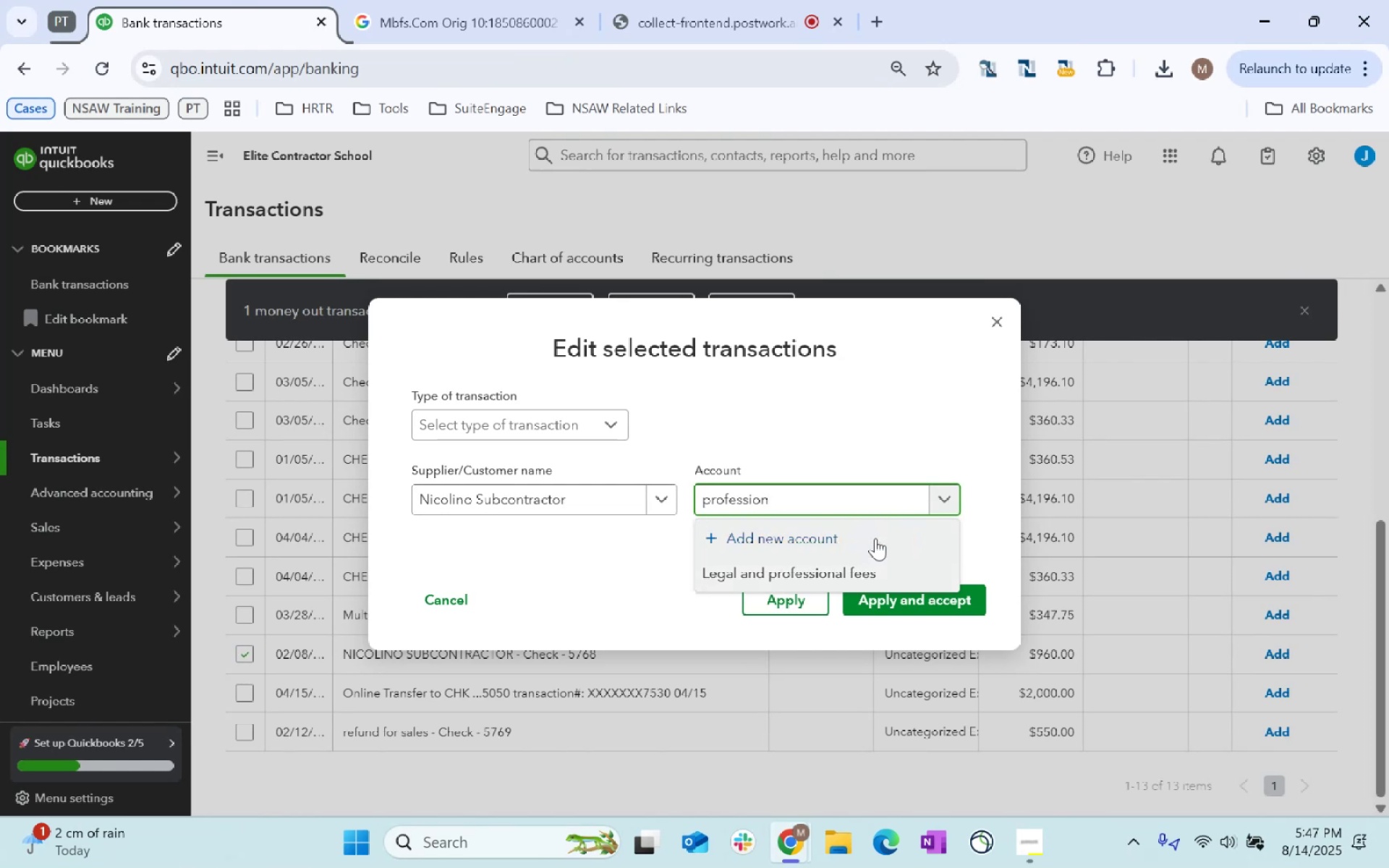 
key(Enter)
 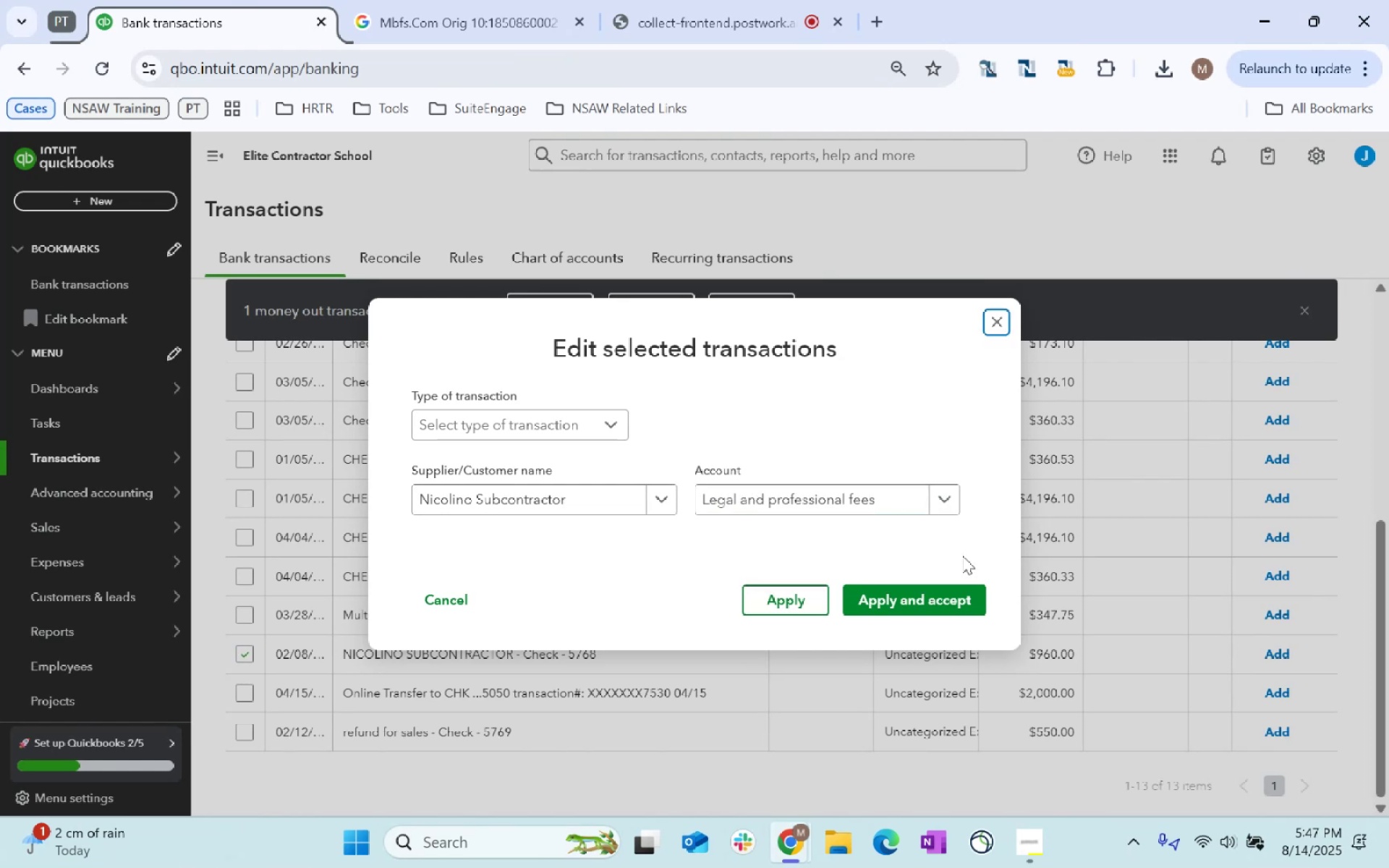 
left_click([935, 591])
 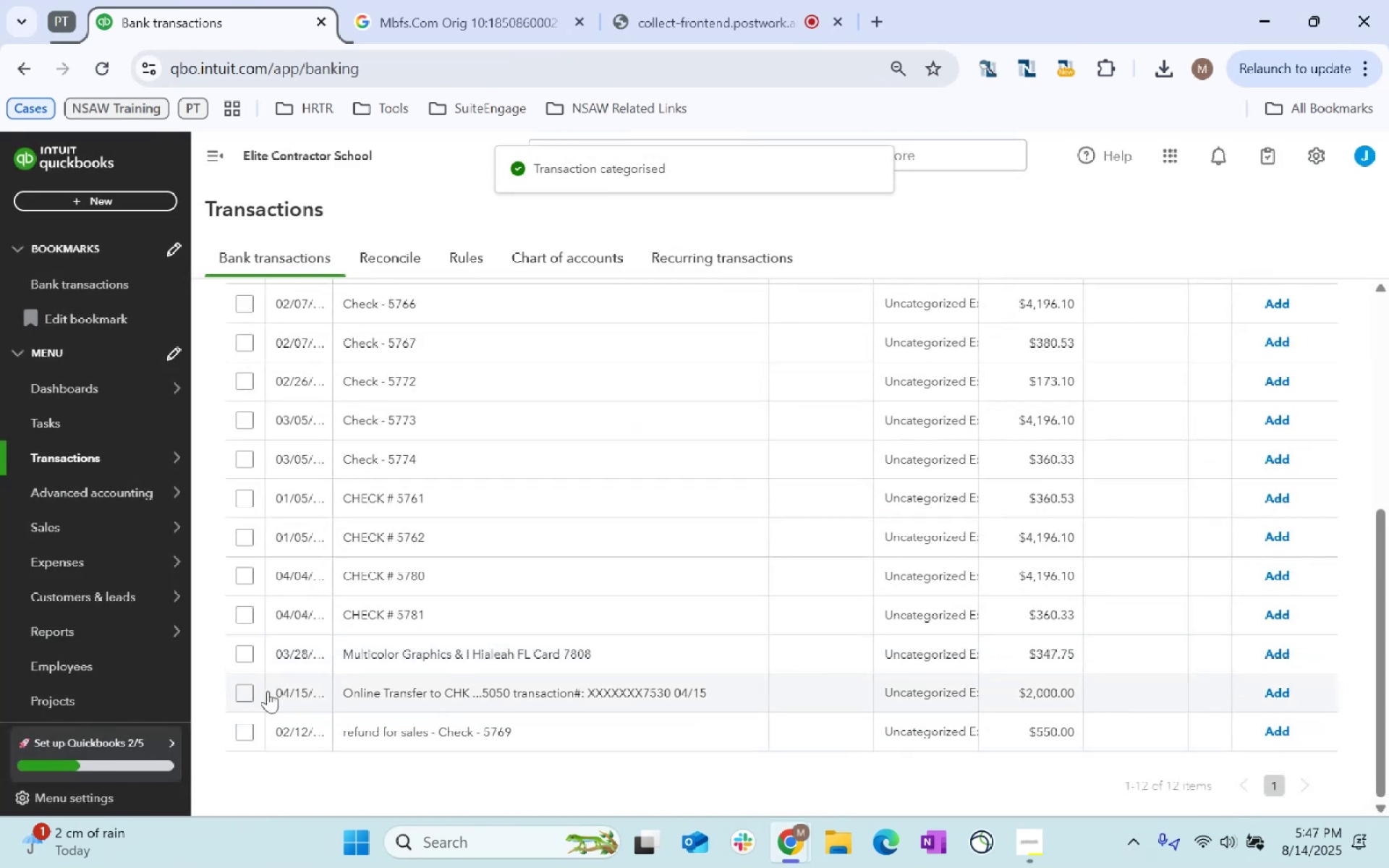 
wait(5.2)
 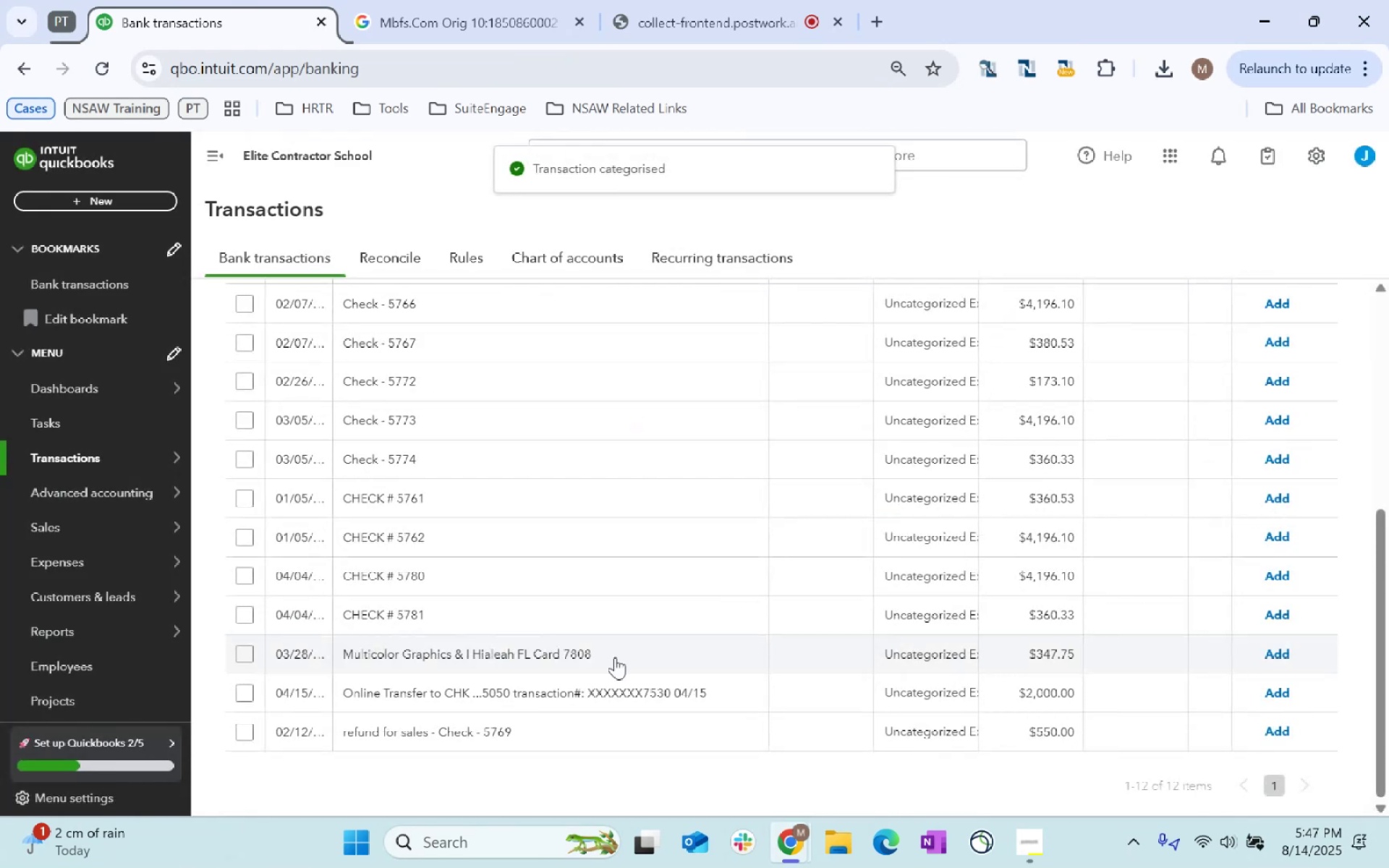 
left_click([252, 691])
 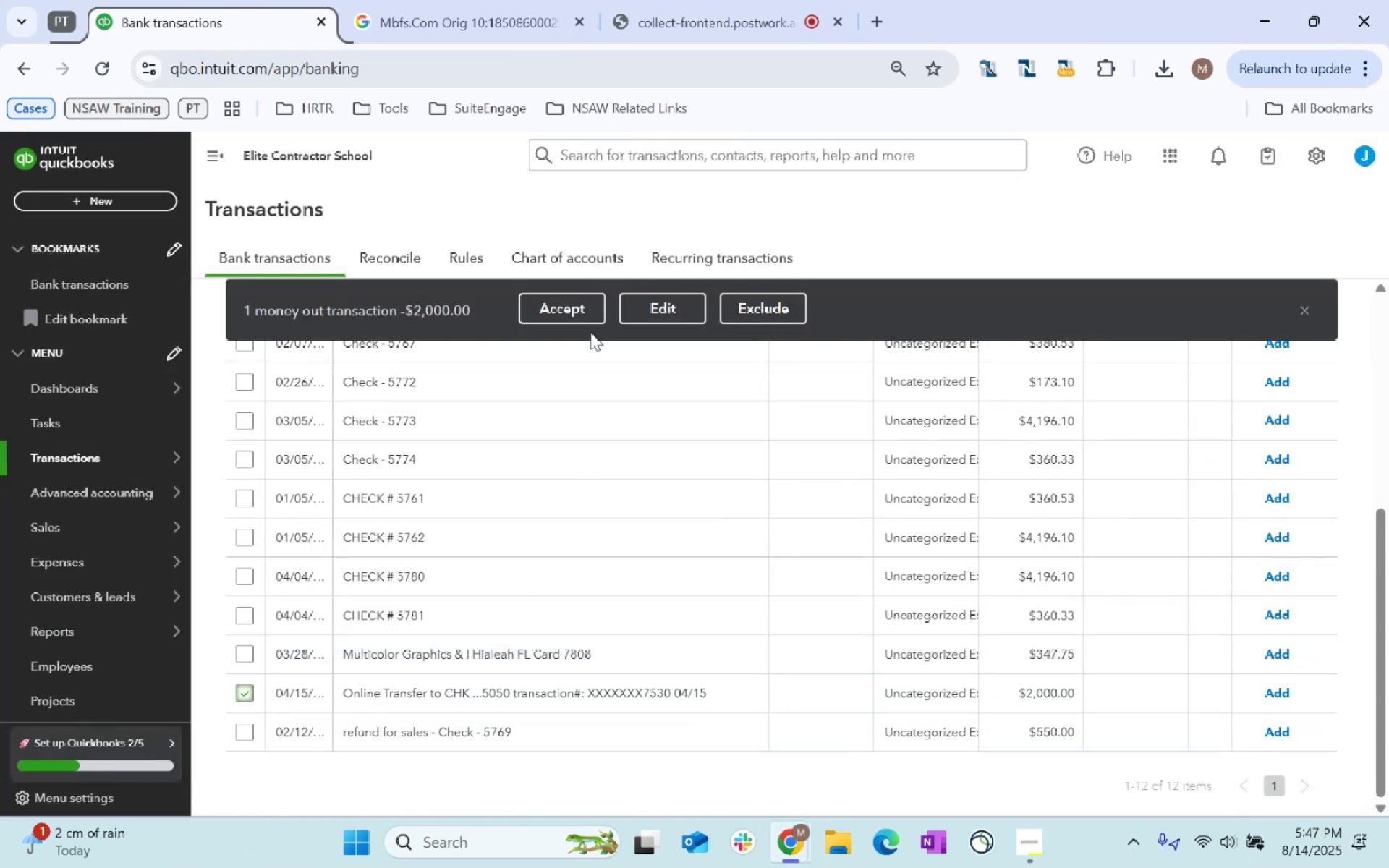 
left_click([641, 300])
 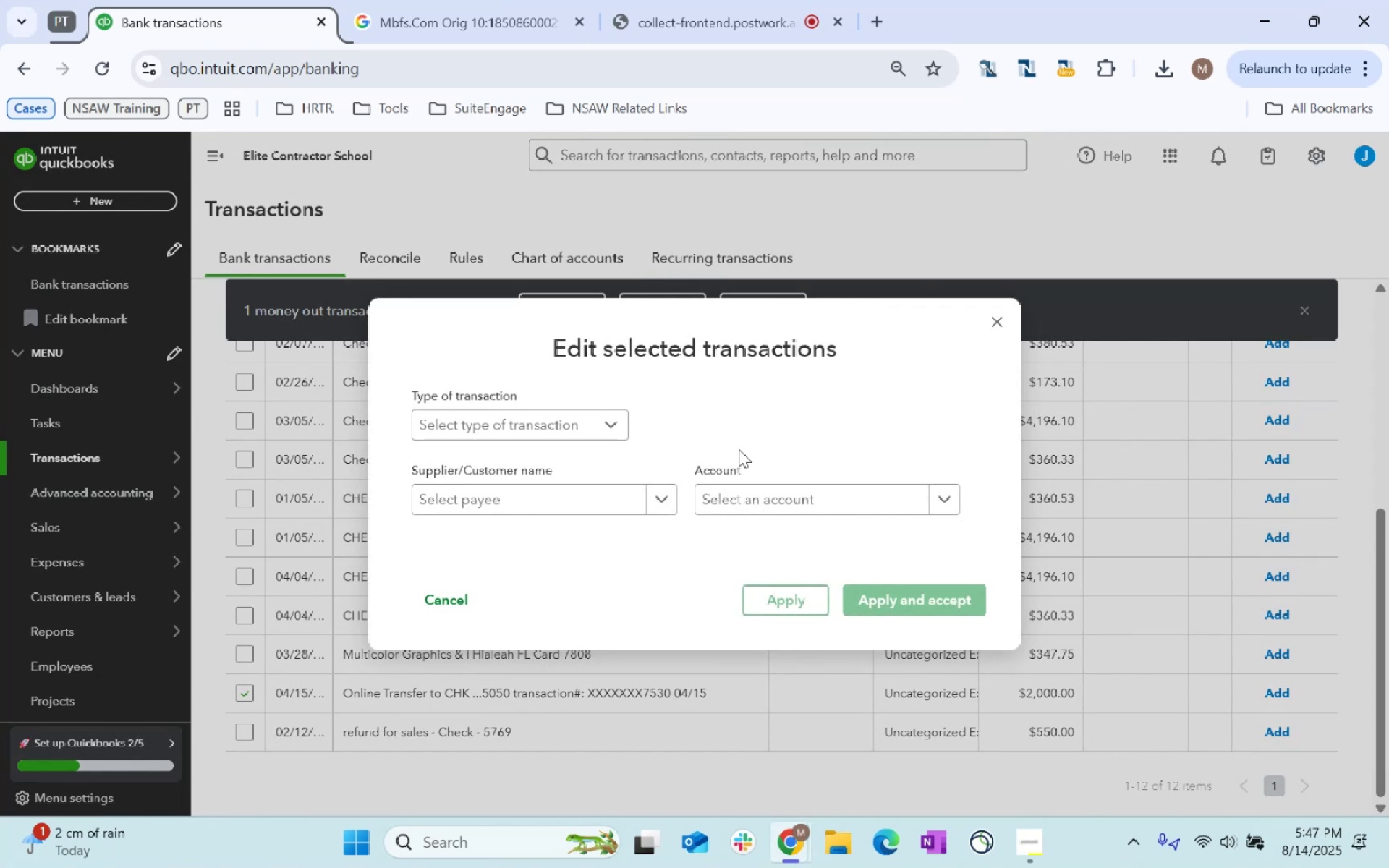 
left_click([753, 494])
 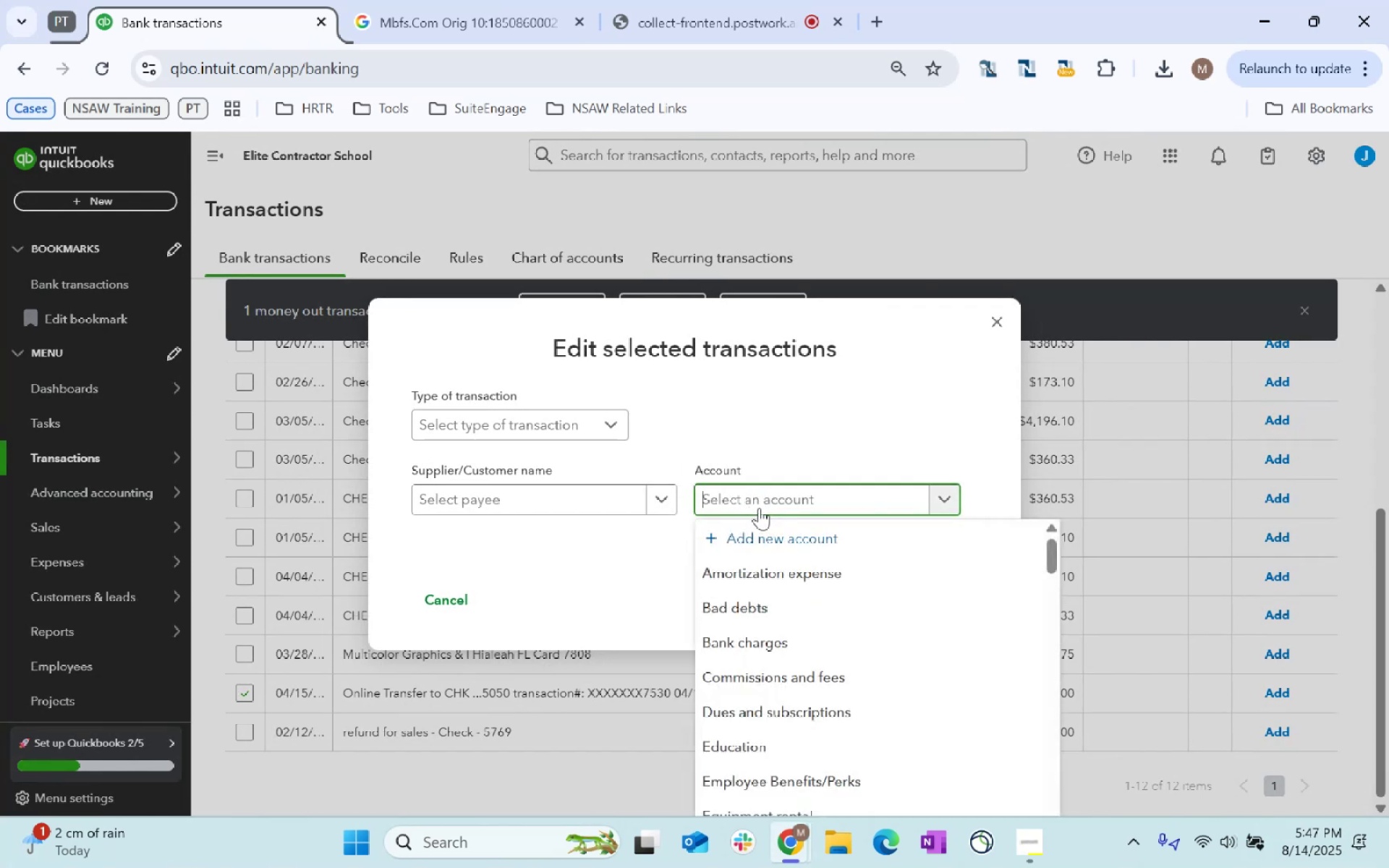 
type(owner)
 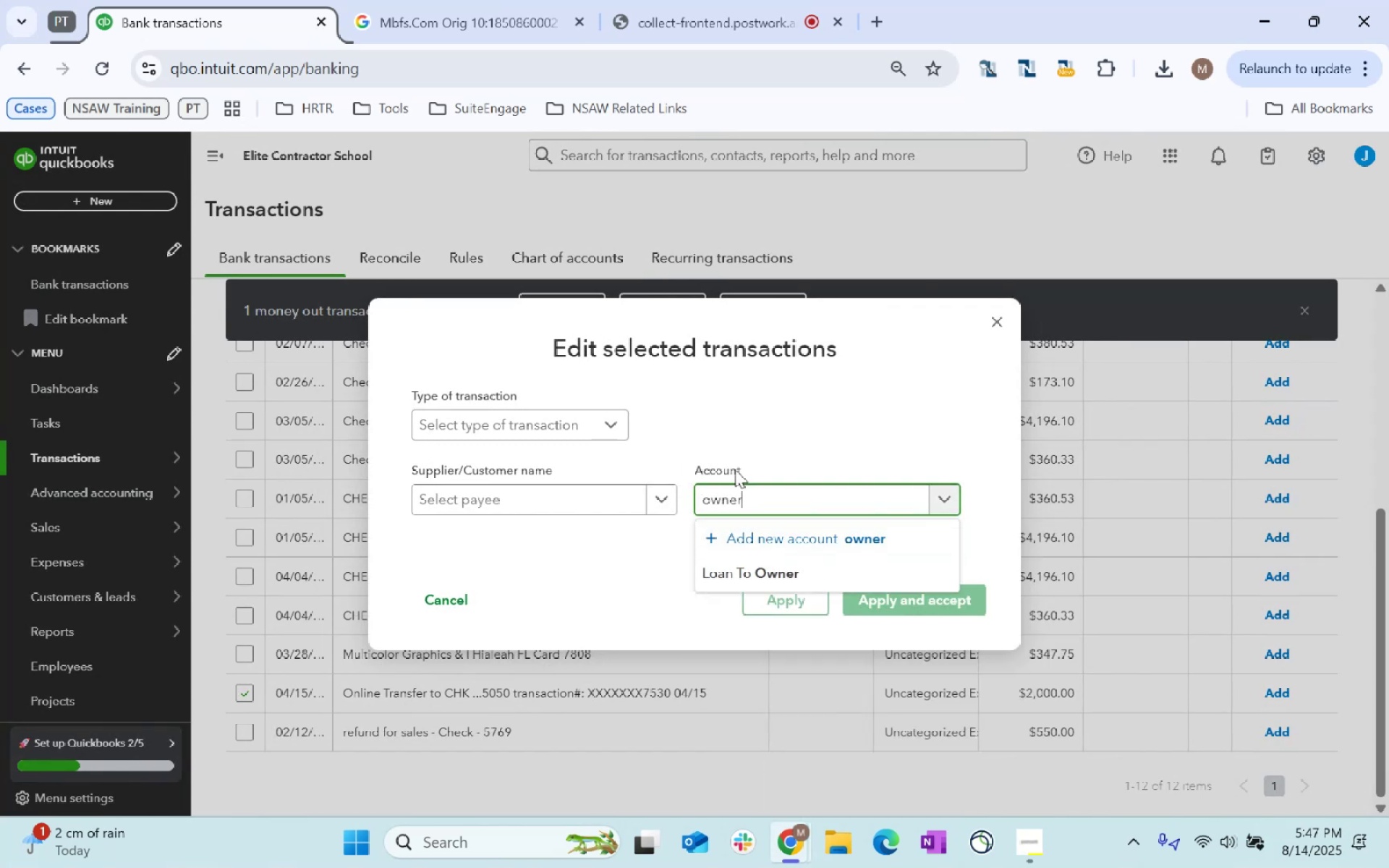 
left_click([789, 533])
 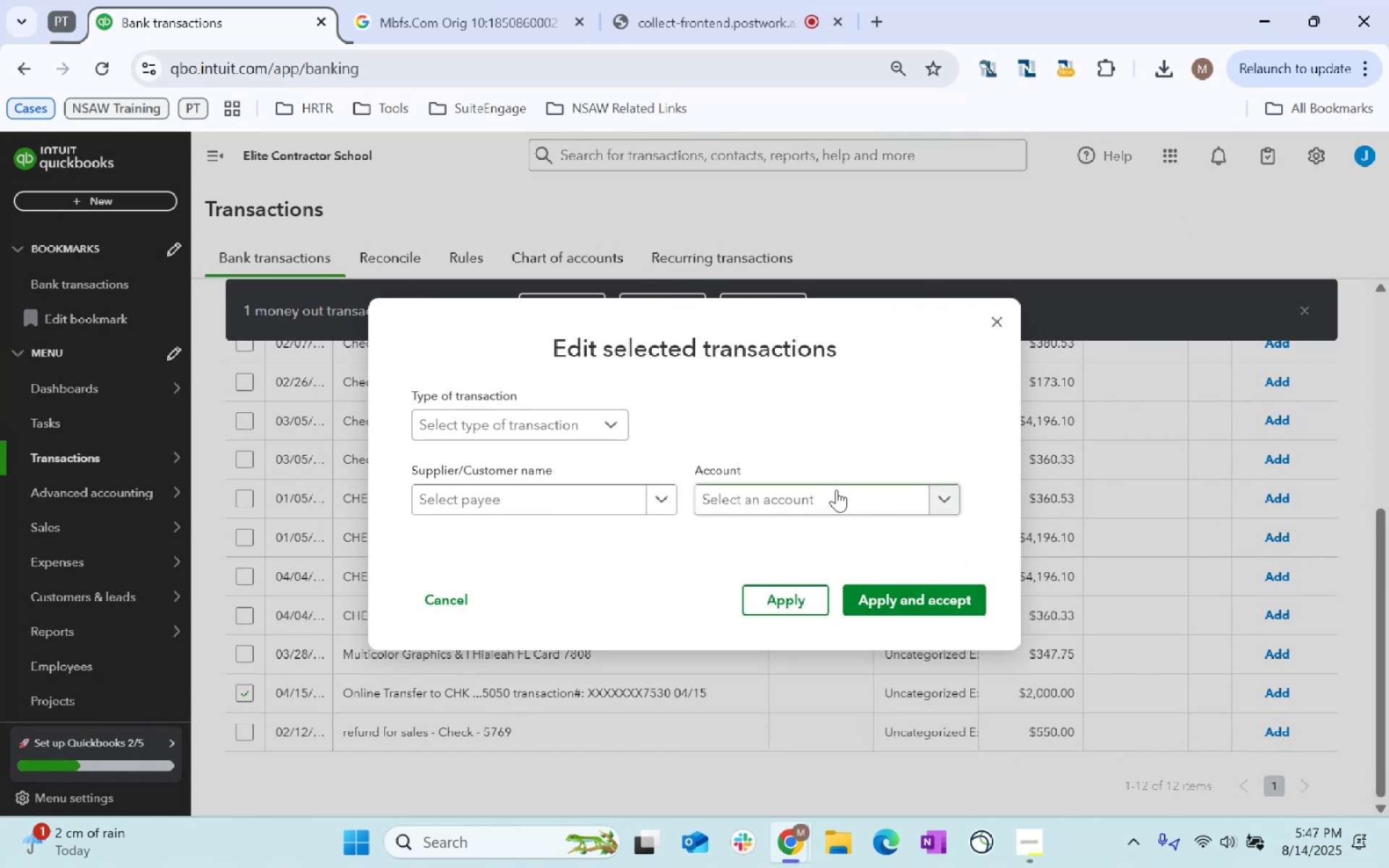 
left_click([783, 545])
 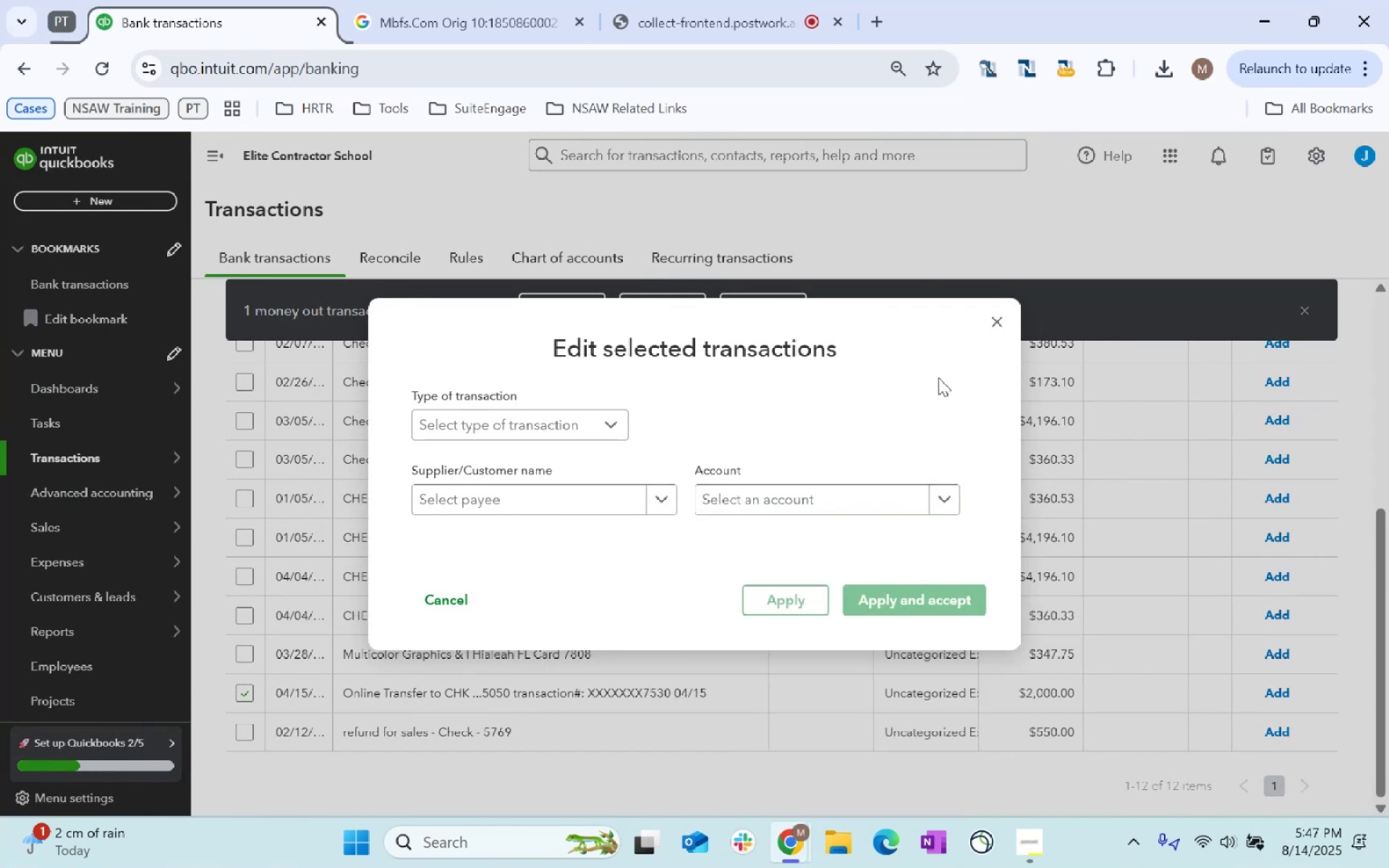 
left_click([831, 493])
 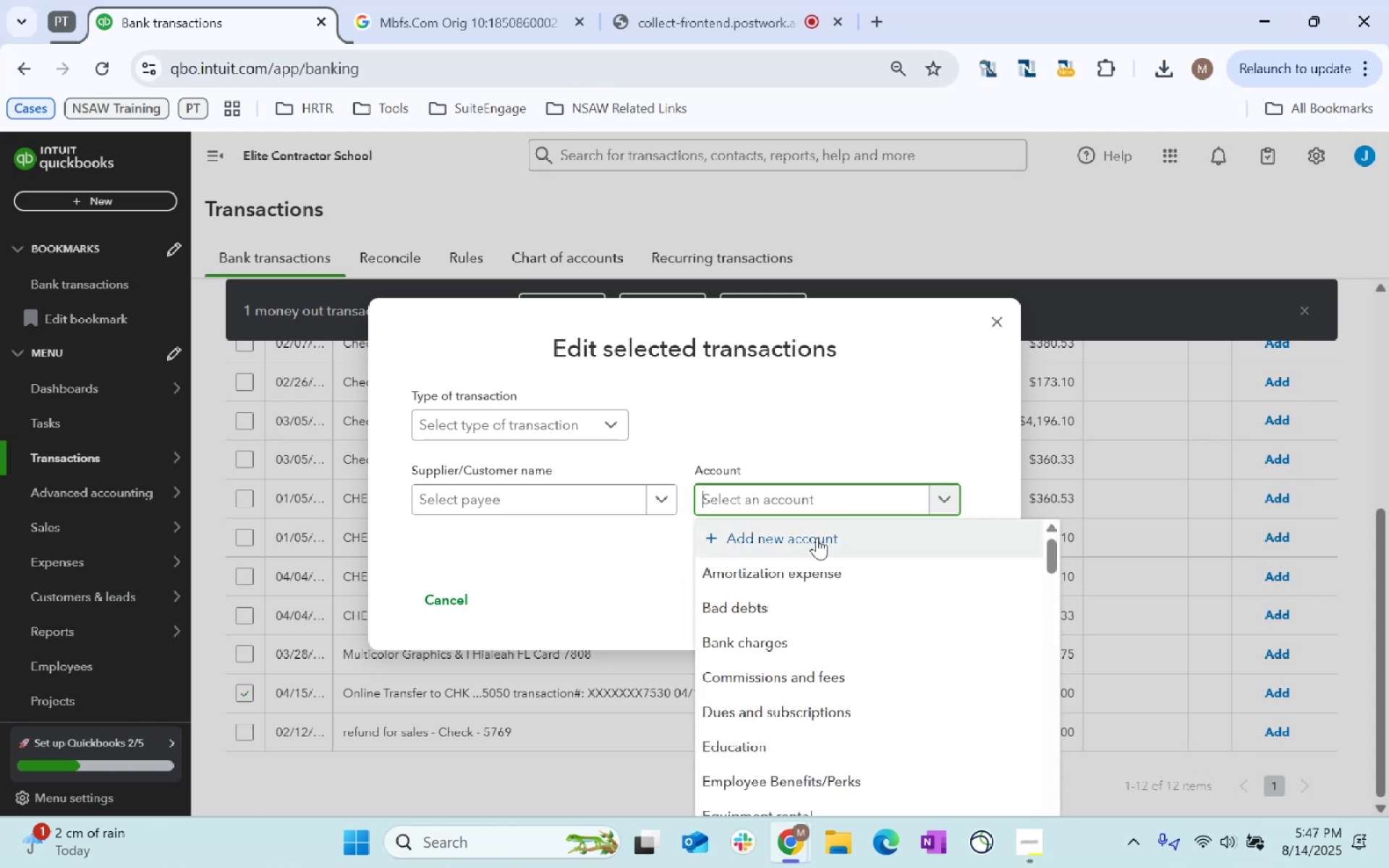 
left_click([817, 540])
 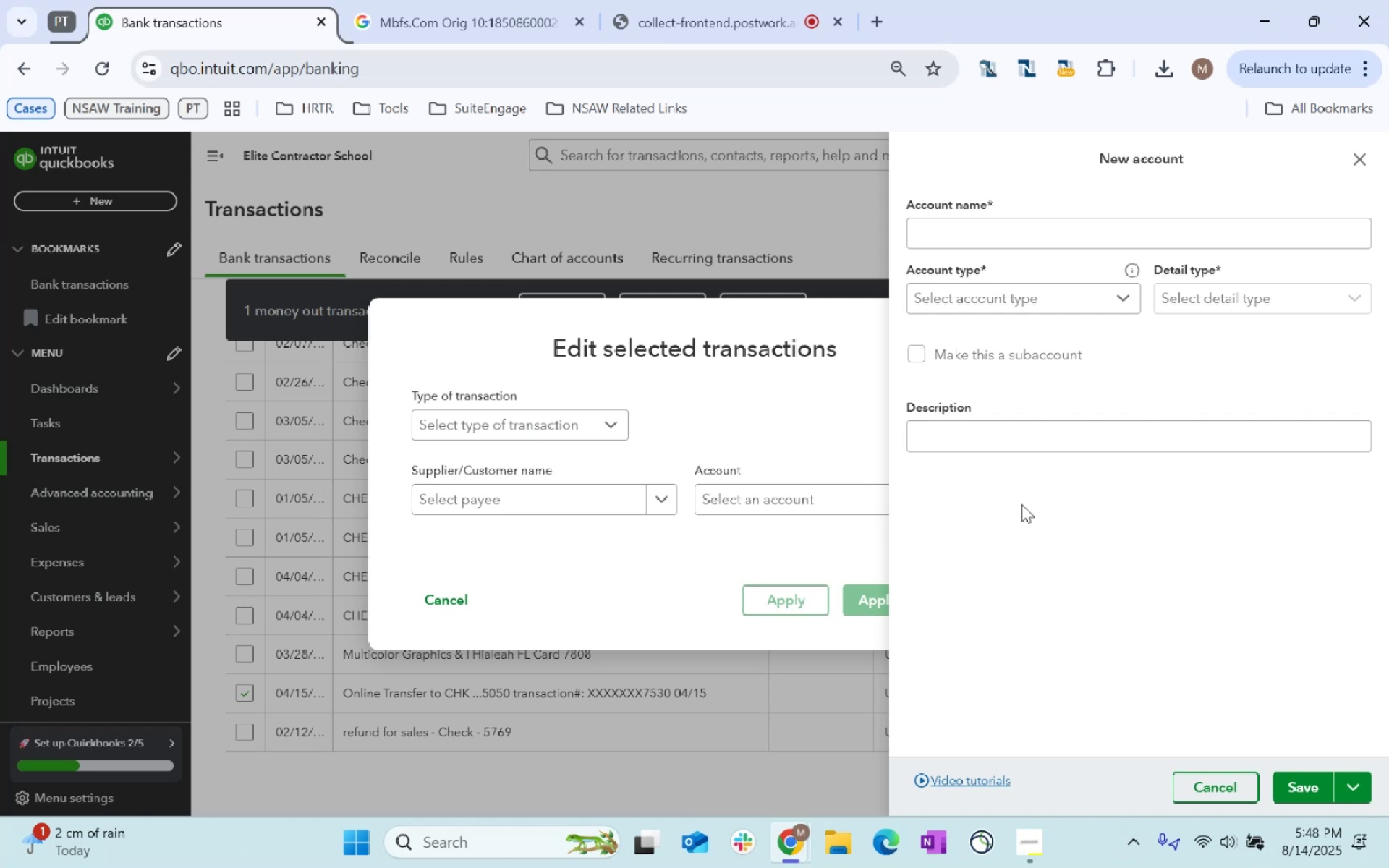 
wait(17.85)
 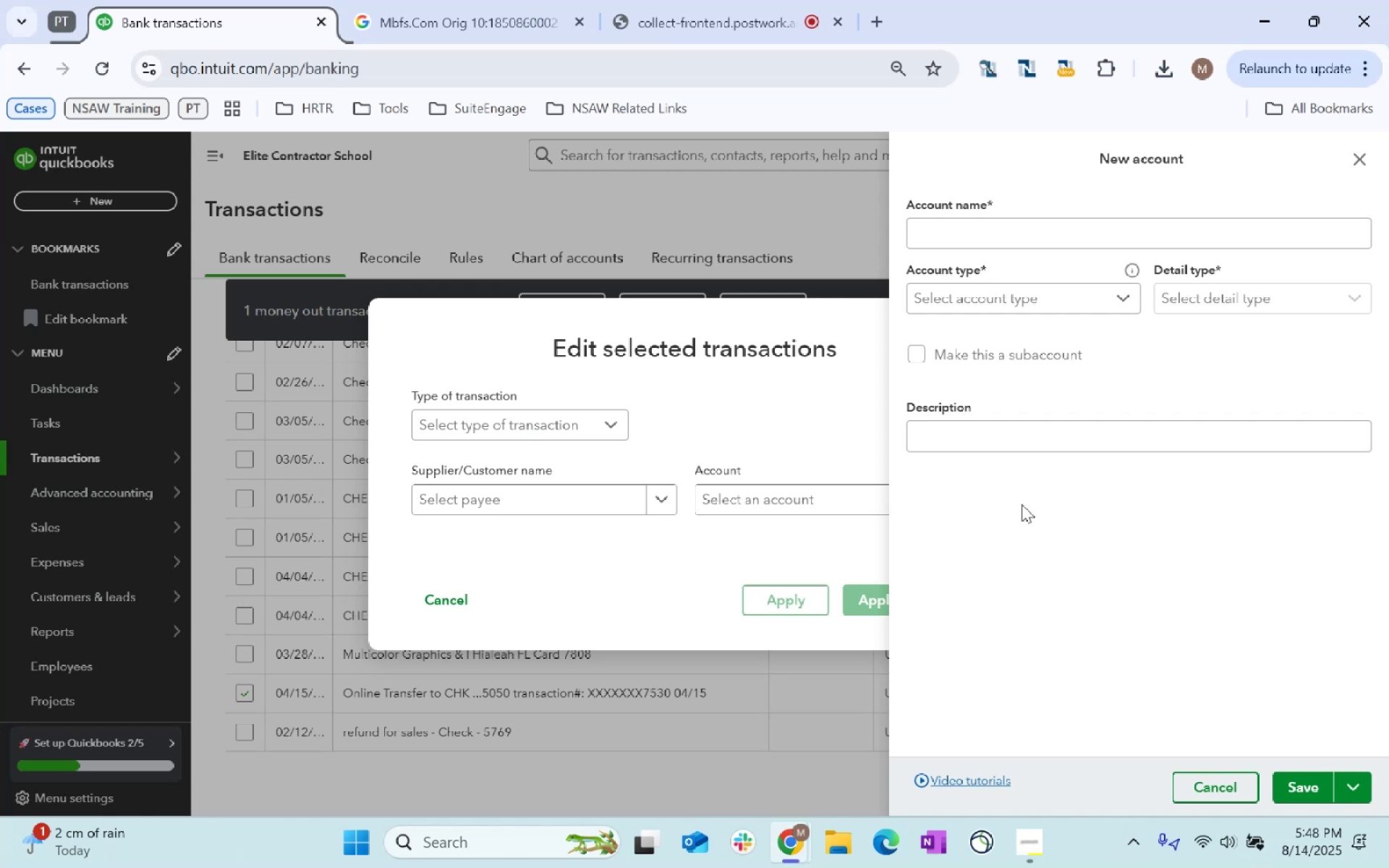 
hold_key(key=ShiftLeft, duration=0.35)
 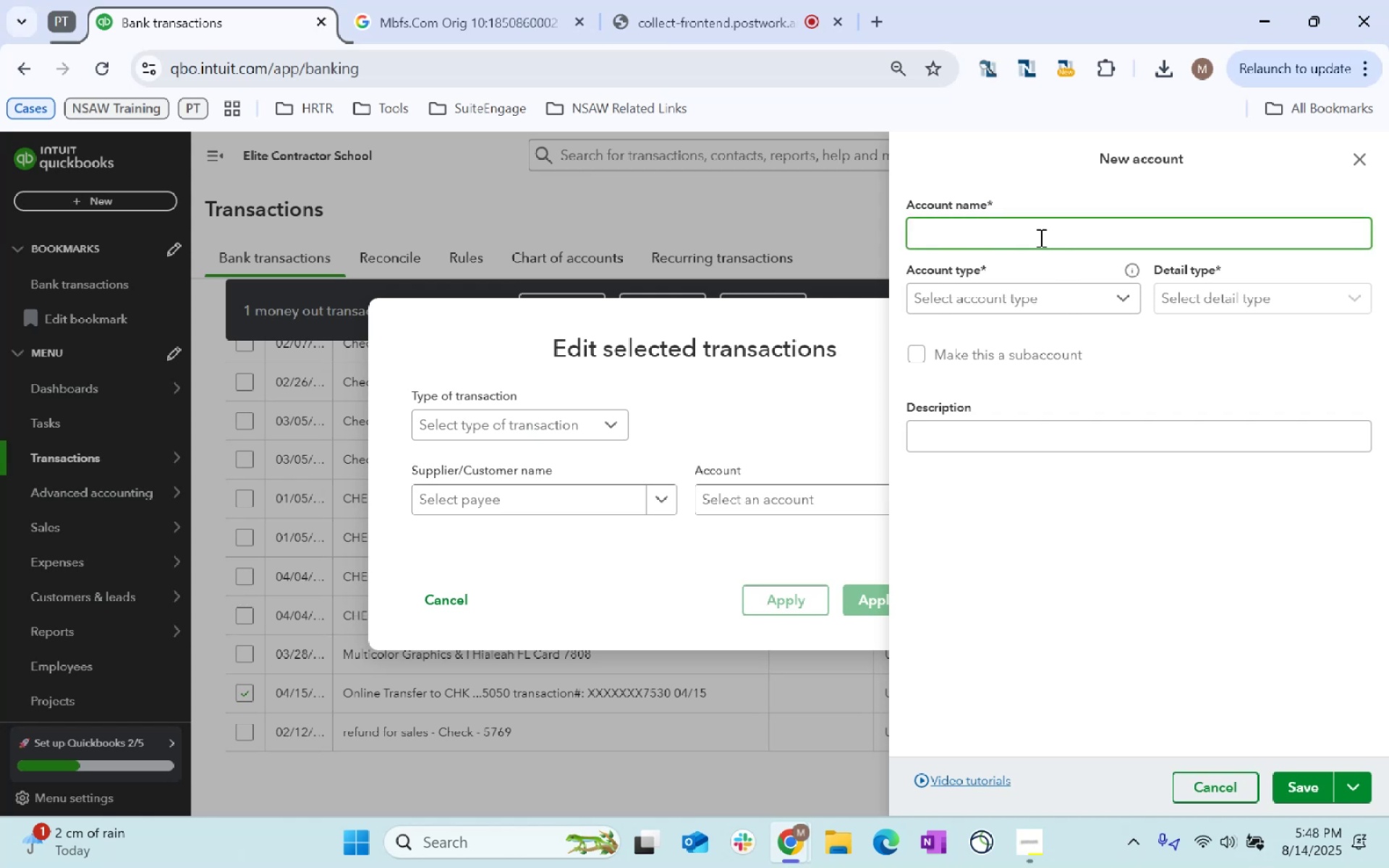 
type(owner's Drawing)
 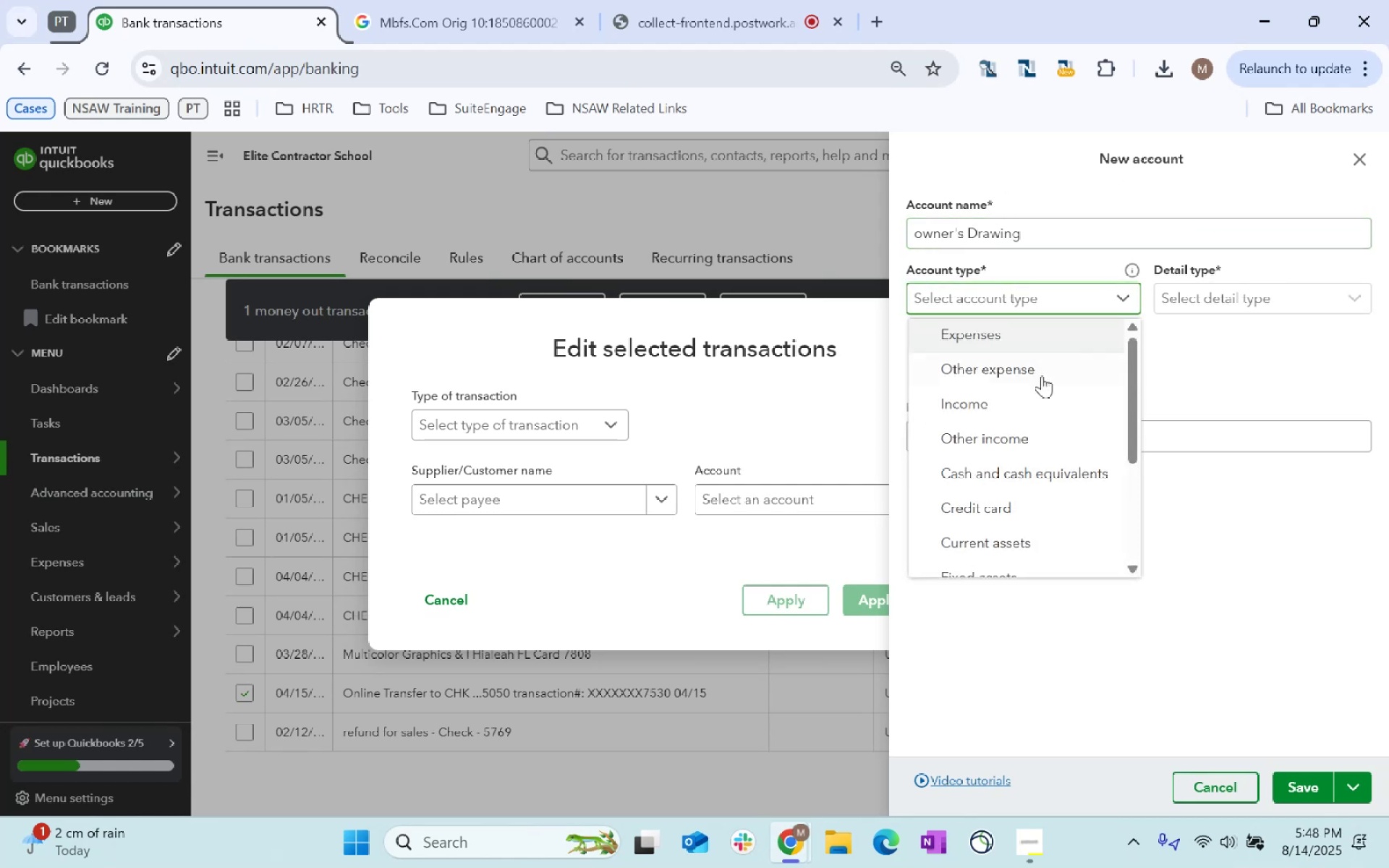 
scroll: coordinate [1067, 507], scroll_direction: down, amount: 8.0
 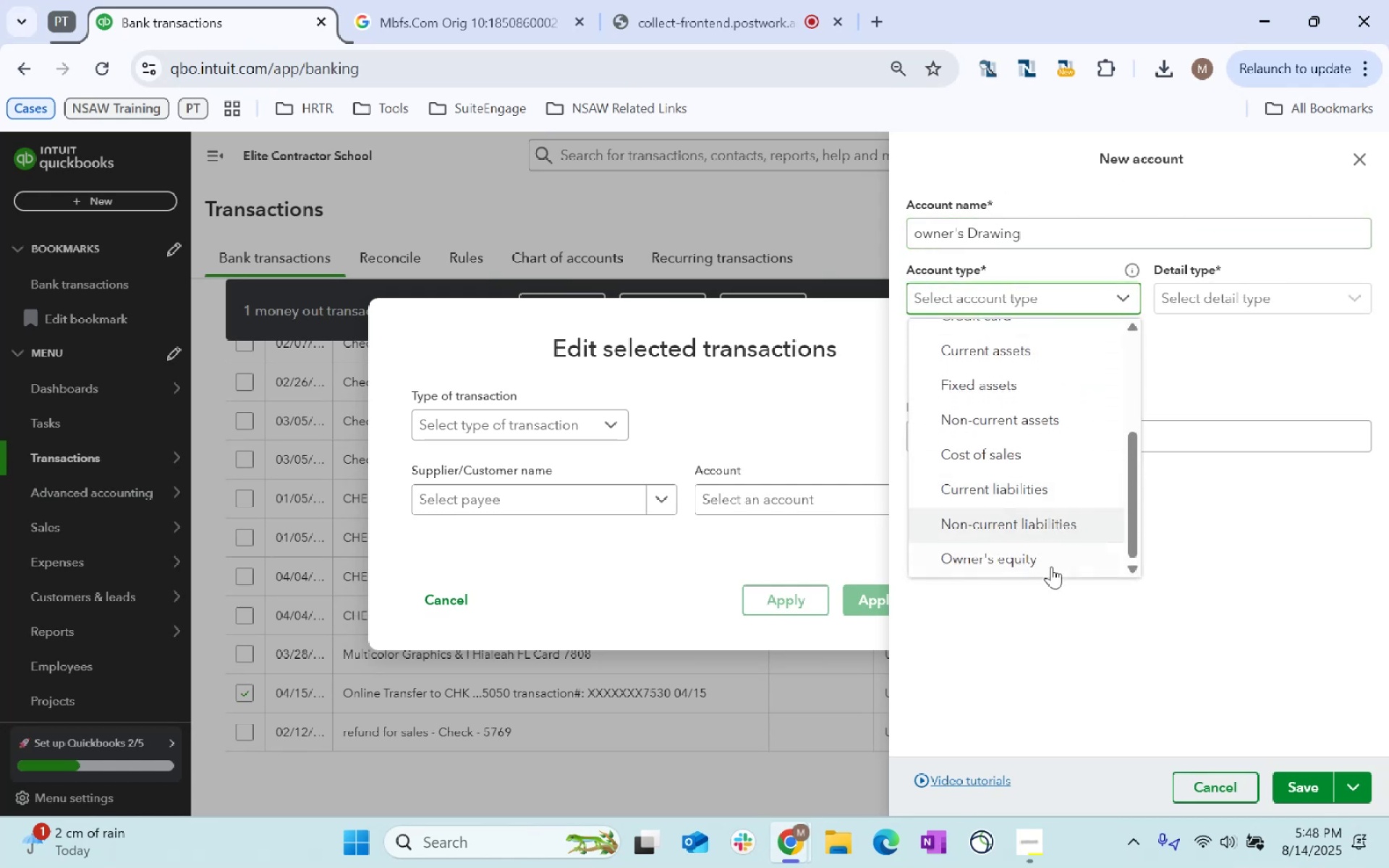 
left_click([1050, 563])
 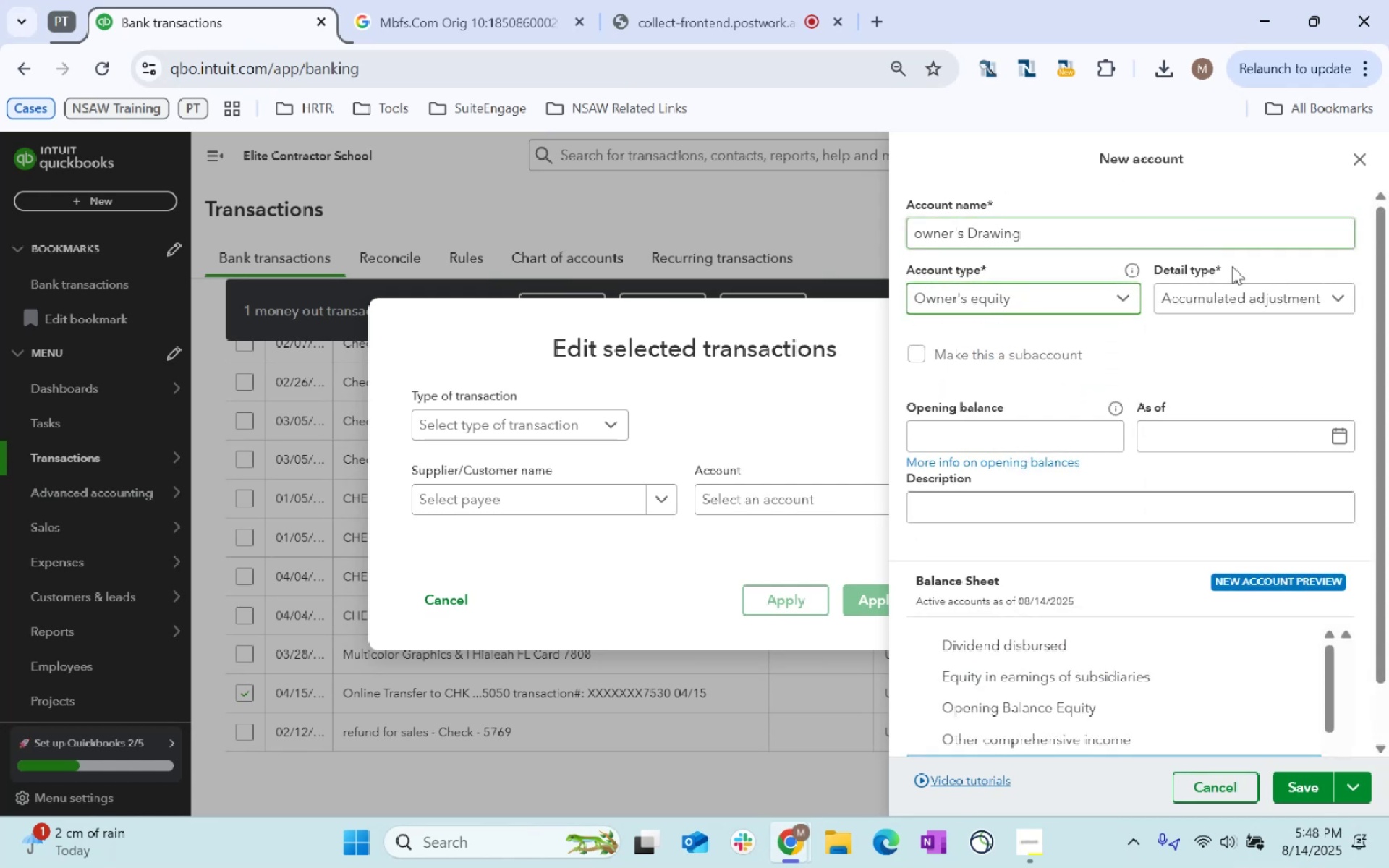 
left_click([1252, 307])
 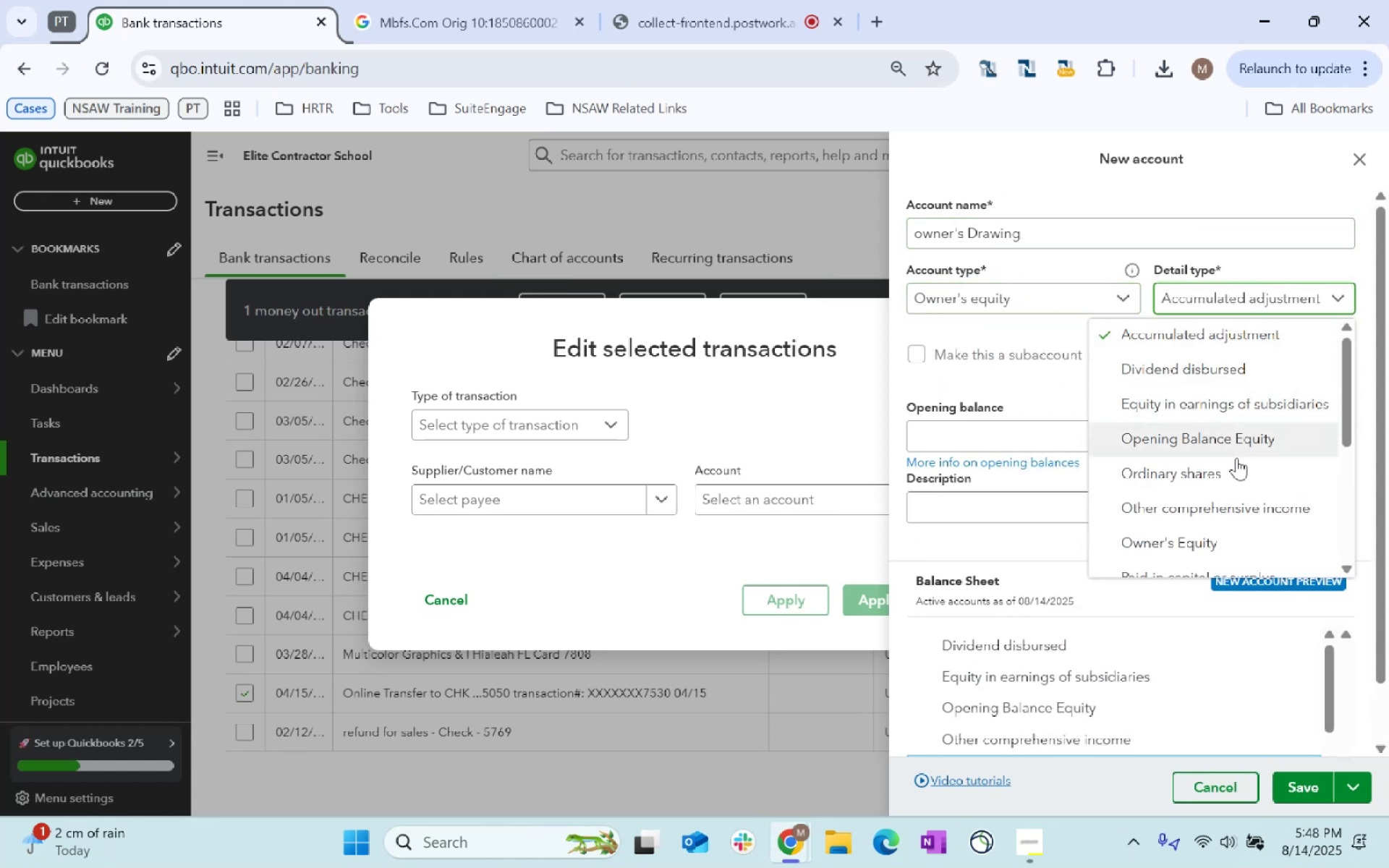 
scroll: coordinate [1236, 526], scroll_direction: down, amount: 9.0
 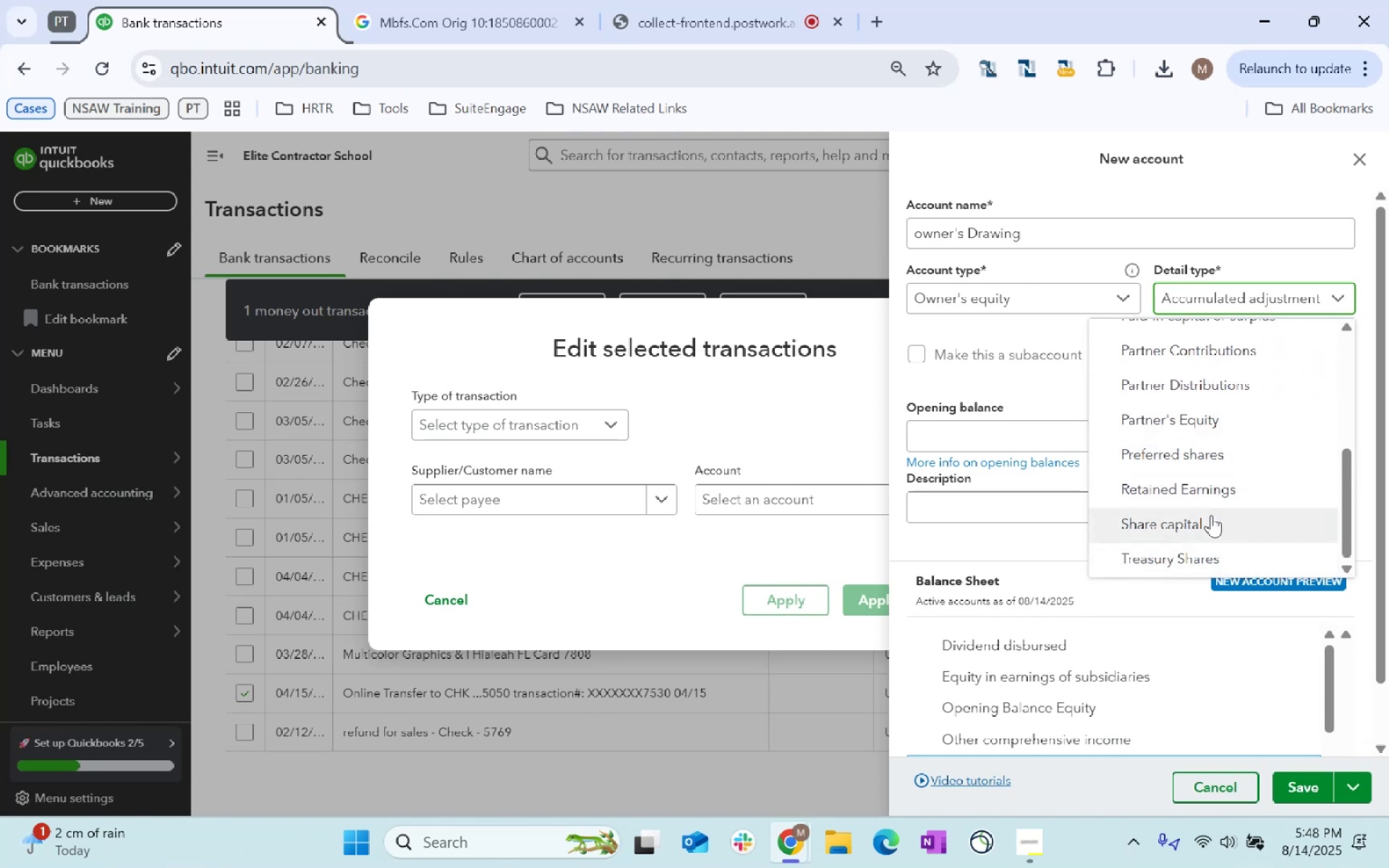 
scroll: coordinate [1211, 515], scroll_direction: up, amount: 1.0
 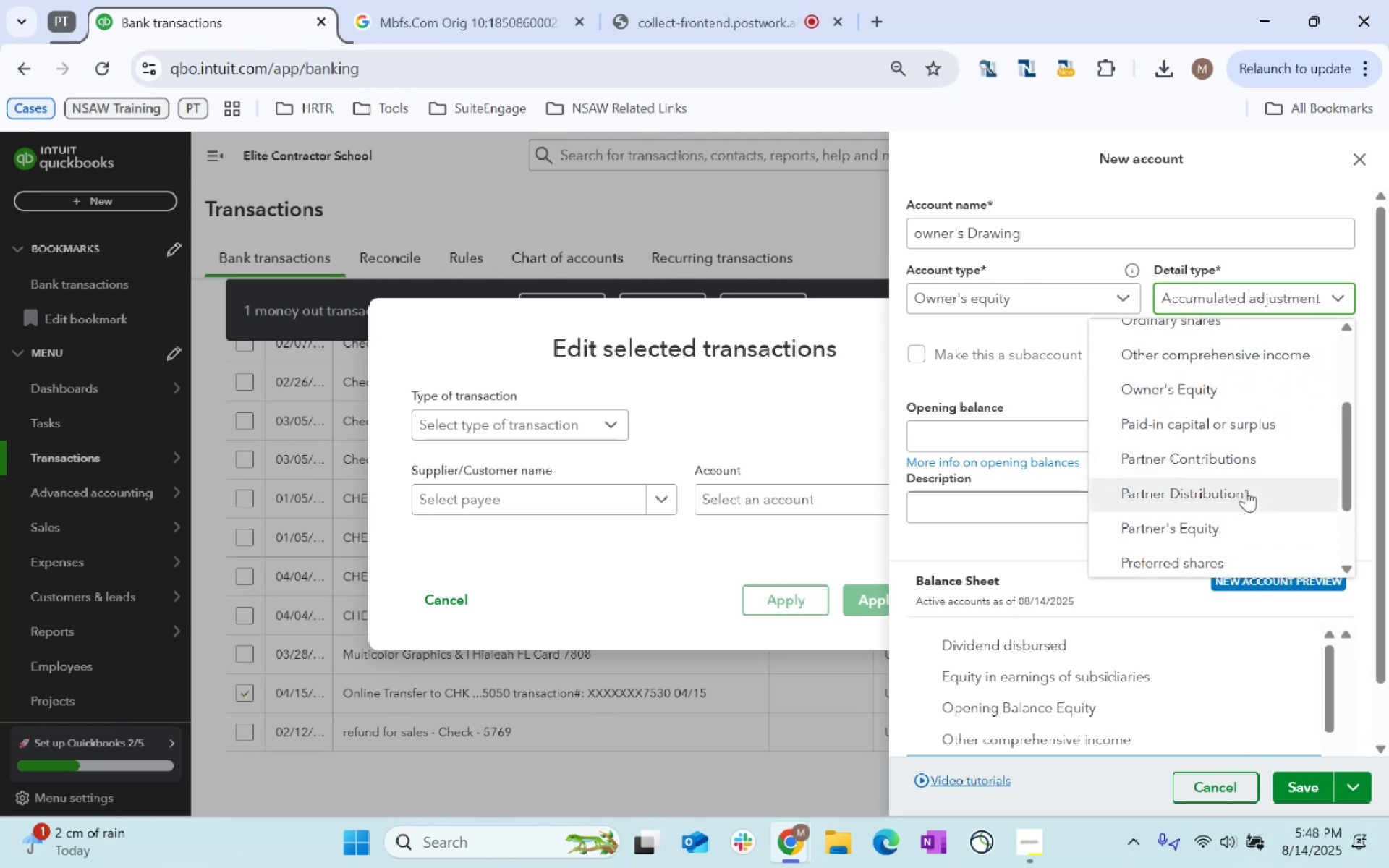 
left_click([1246, 490])
 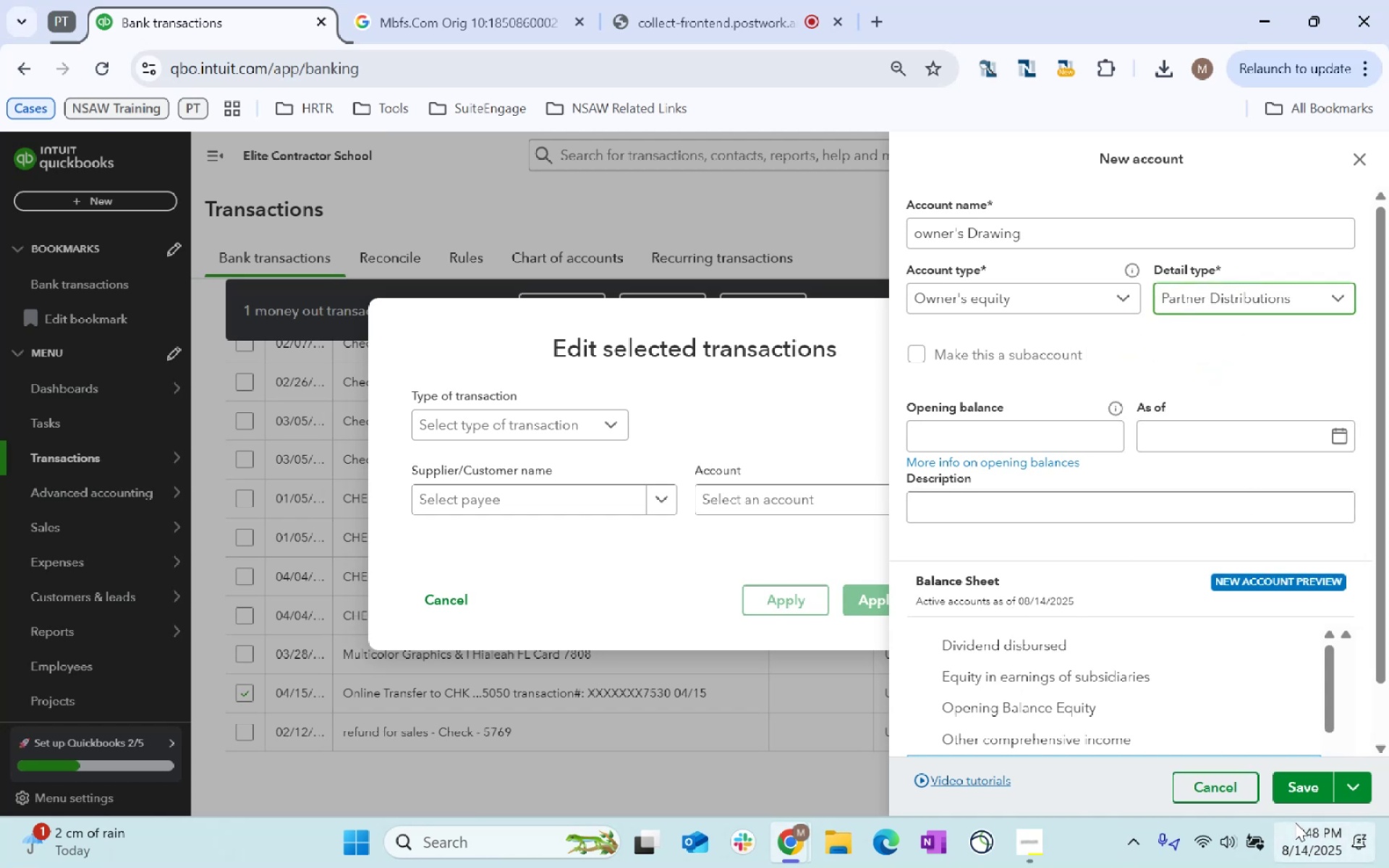 
left_click([1293, 795])
 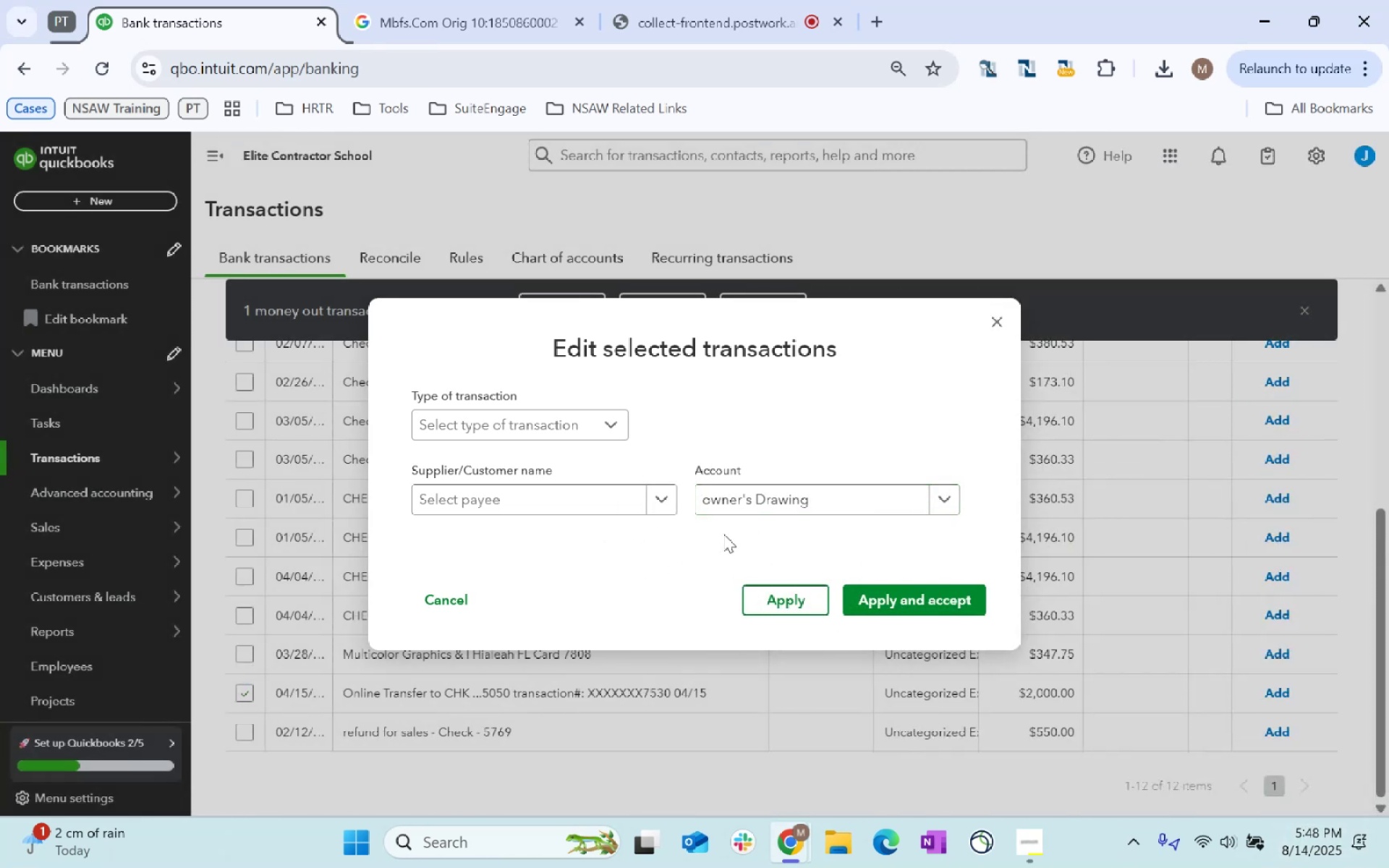 
left_click([896, 592])
 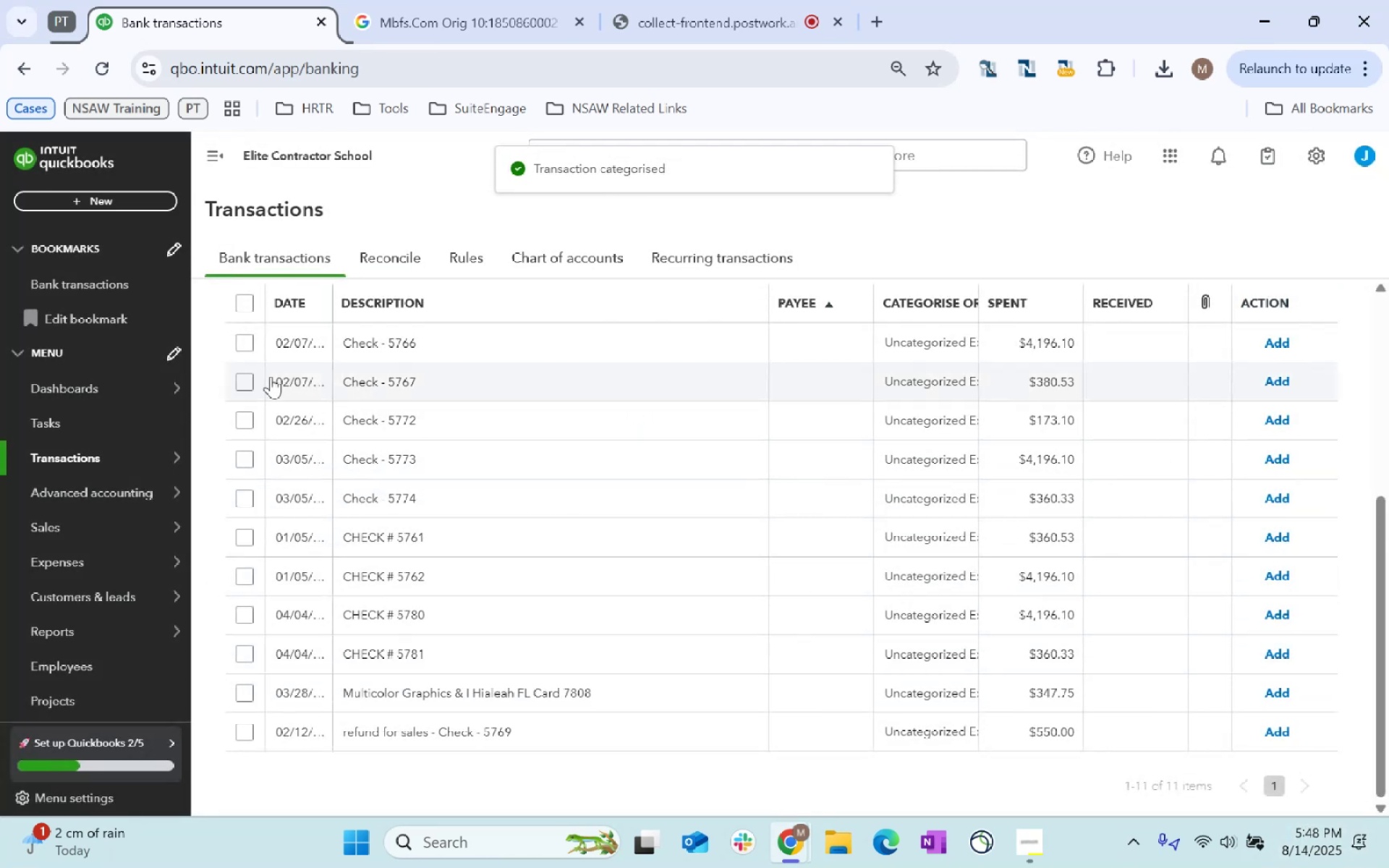 
left_click([242, 339])
 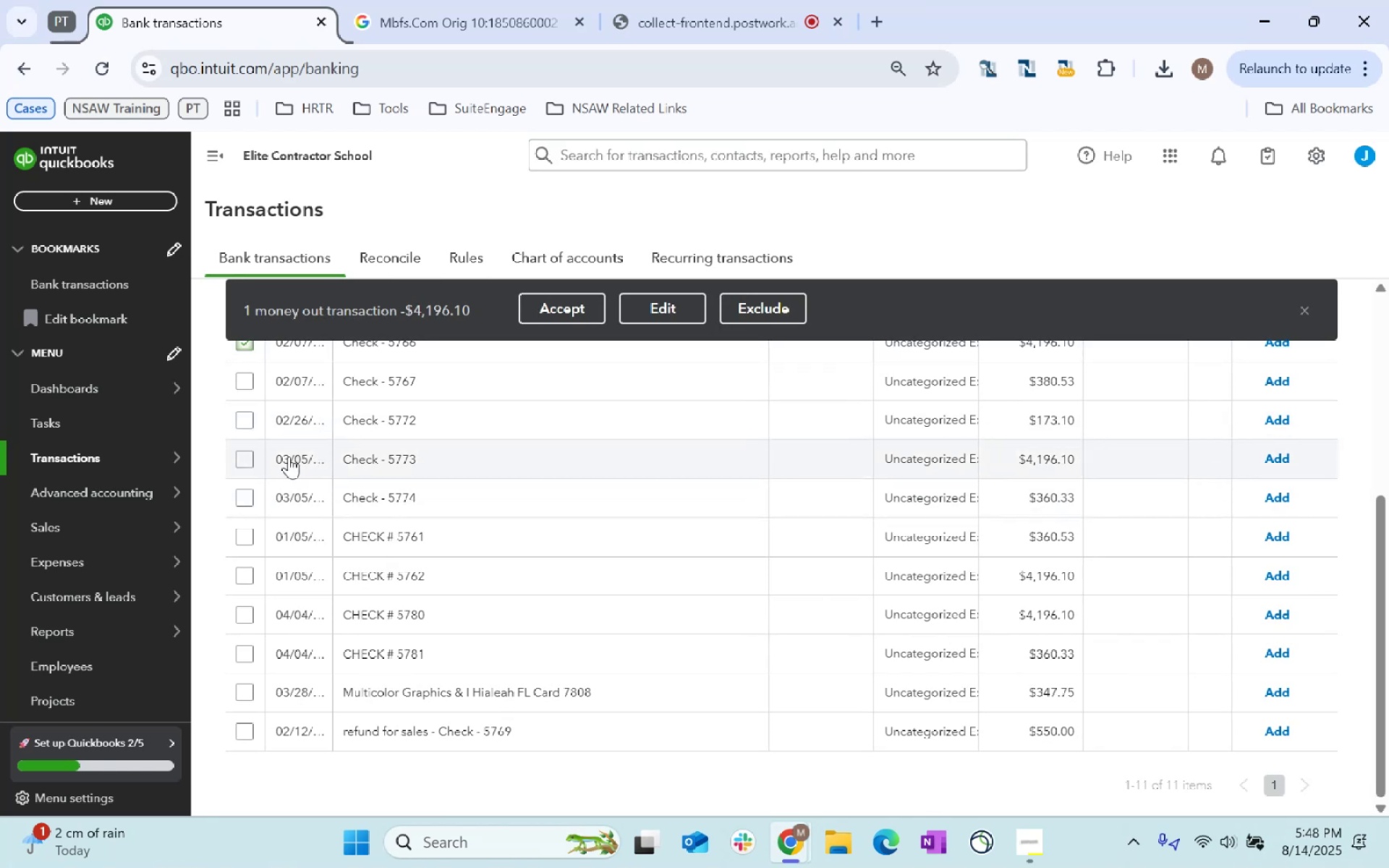 
left_click([250, 455])
 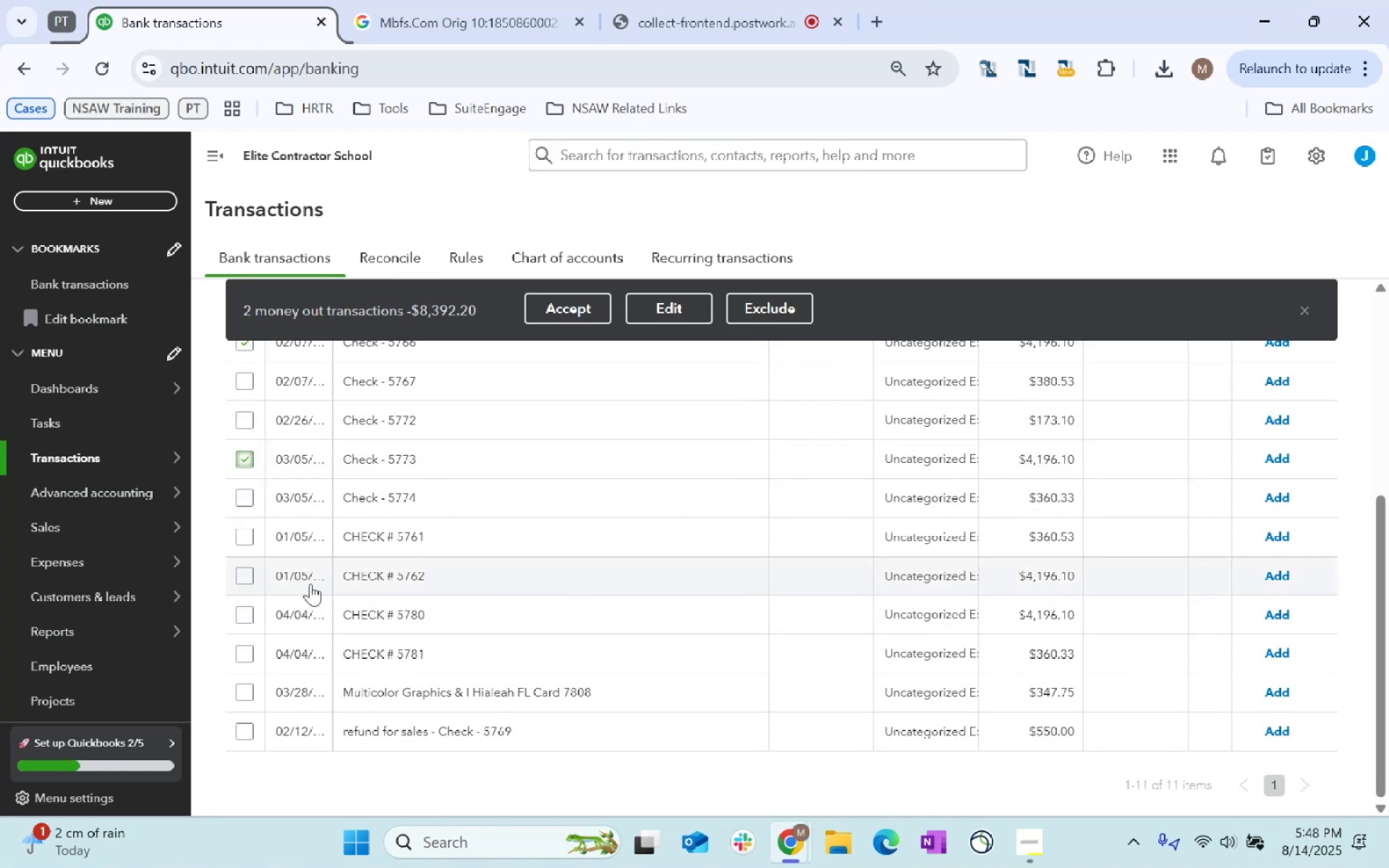 
left_click([245, 577])
 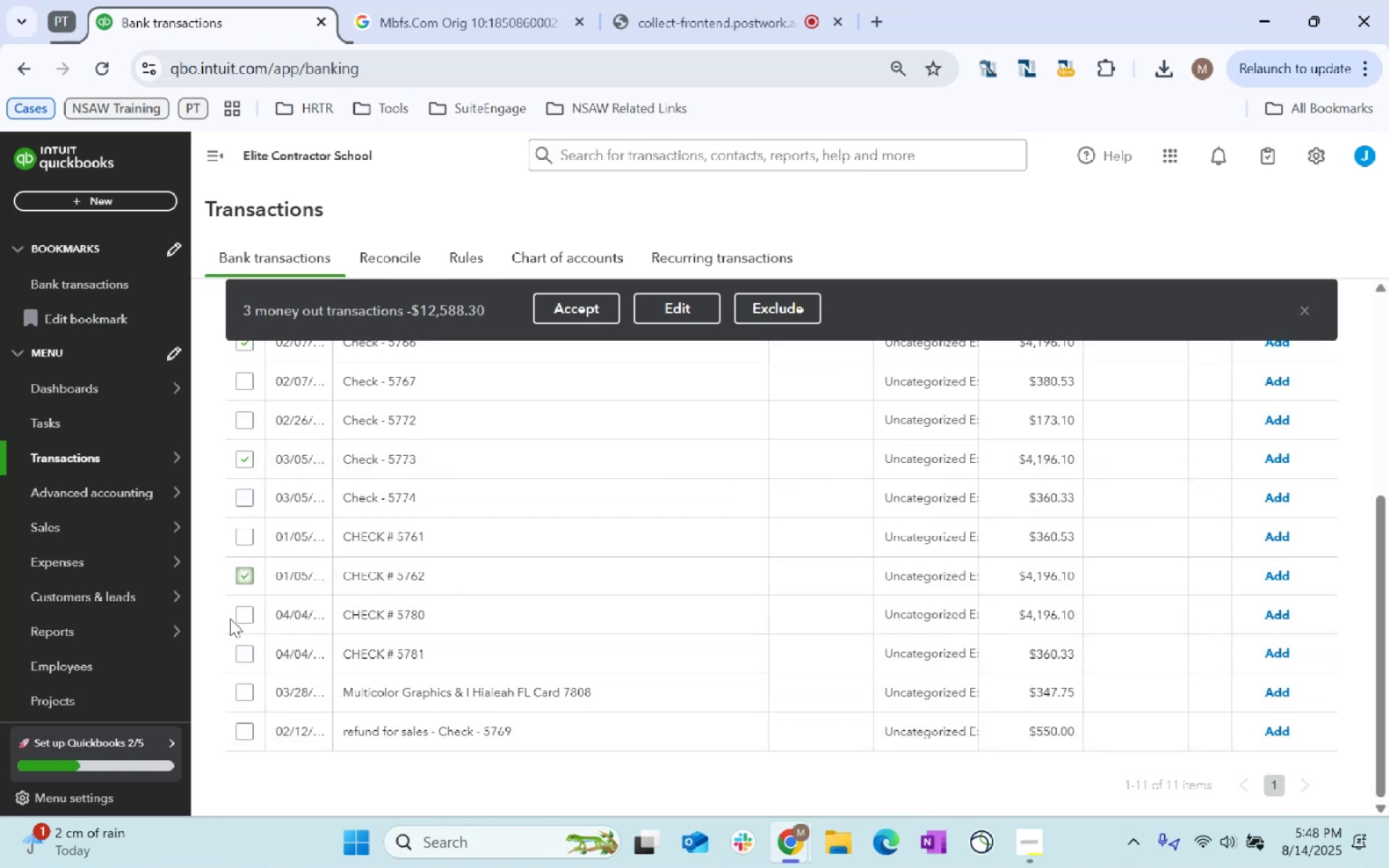 
left_click([245, 613])
 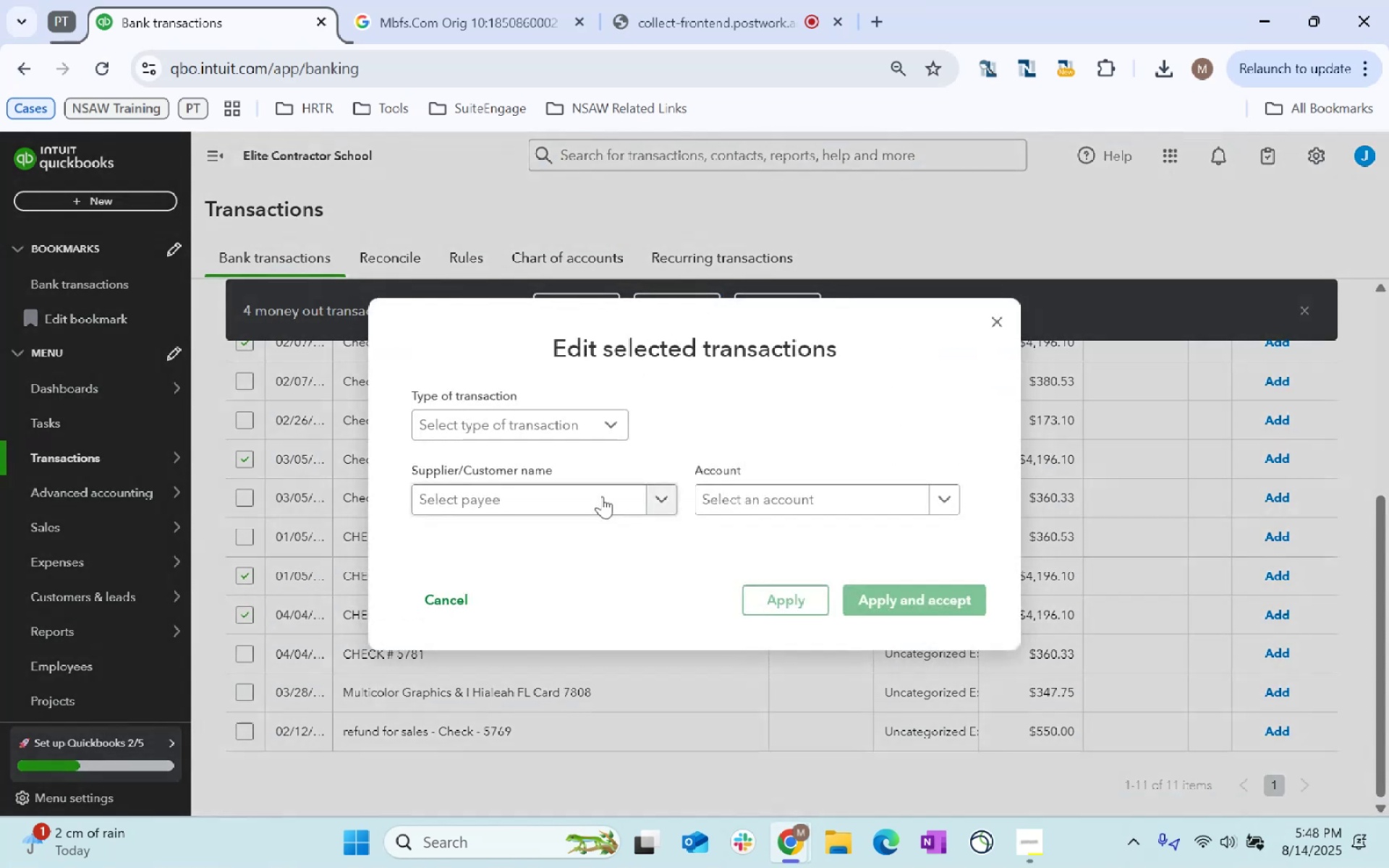 
left_click([566, 491])
 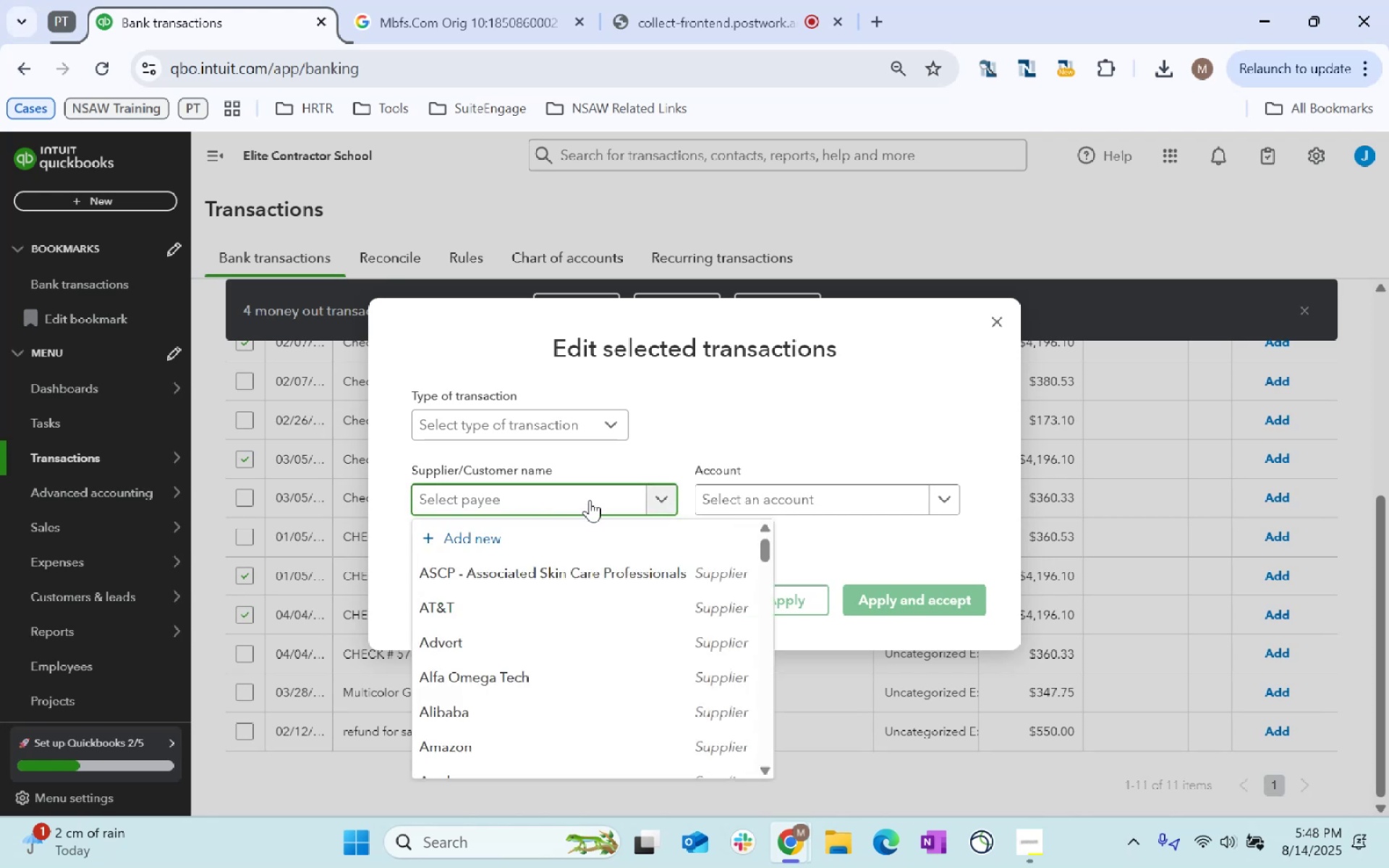 
type(Subcontractor)
 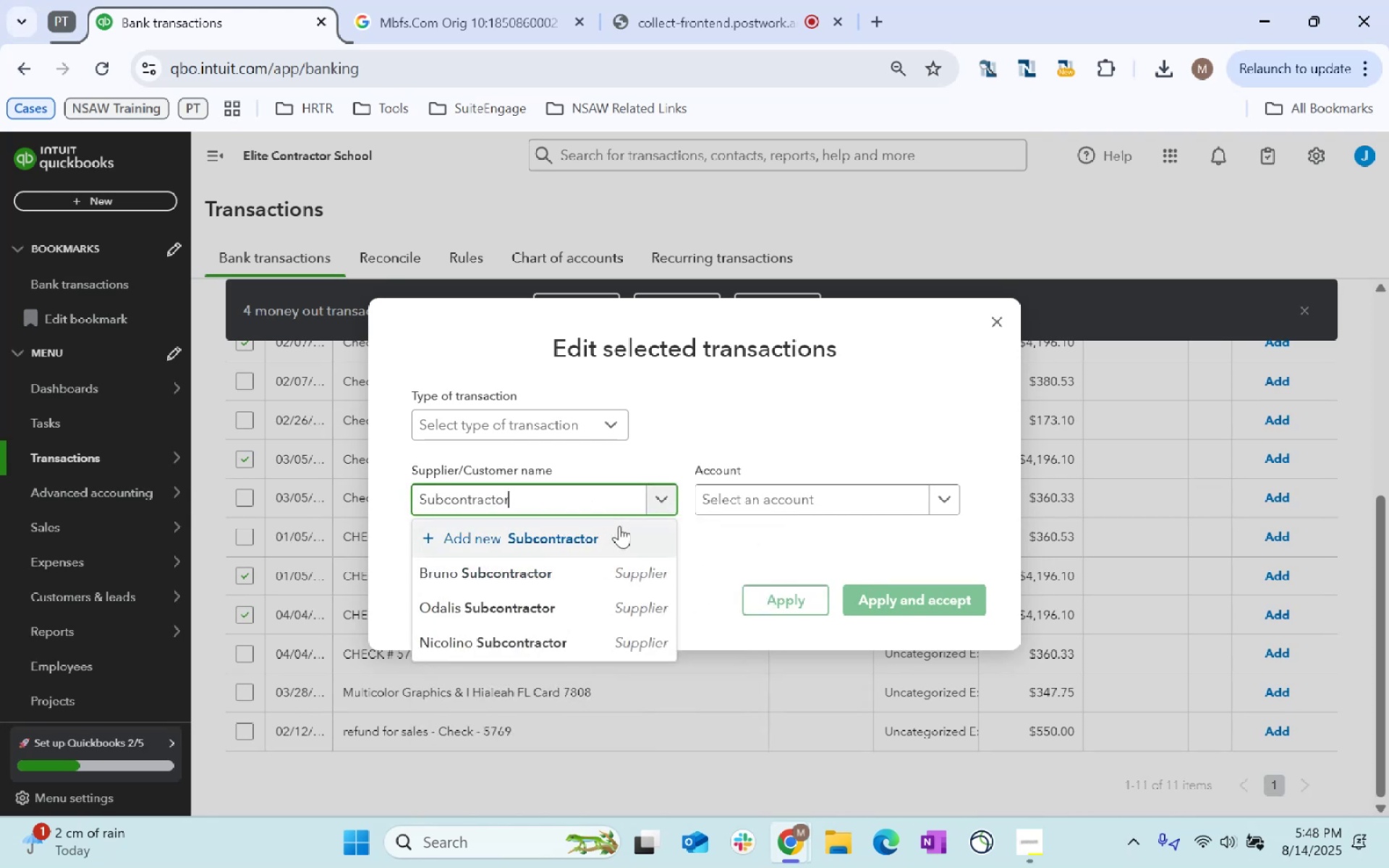 
left_click([621, 526])
 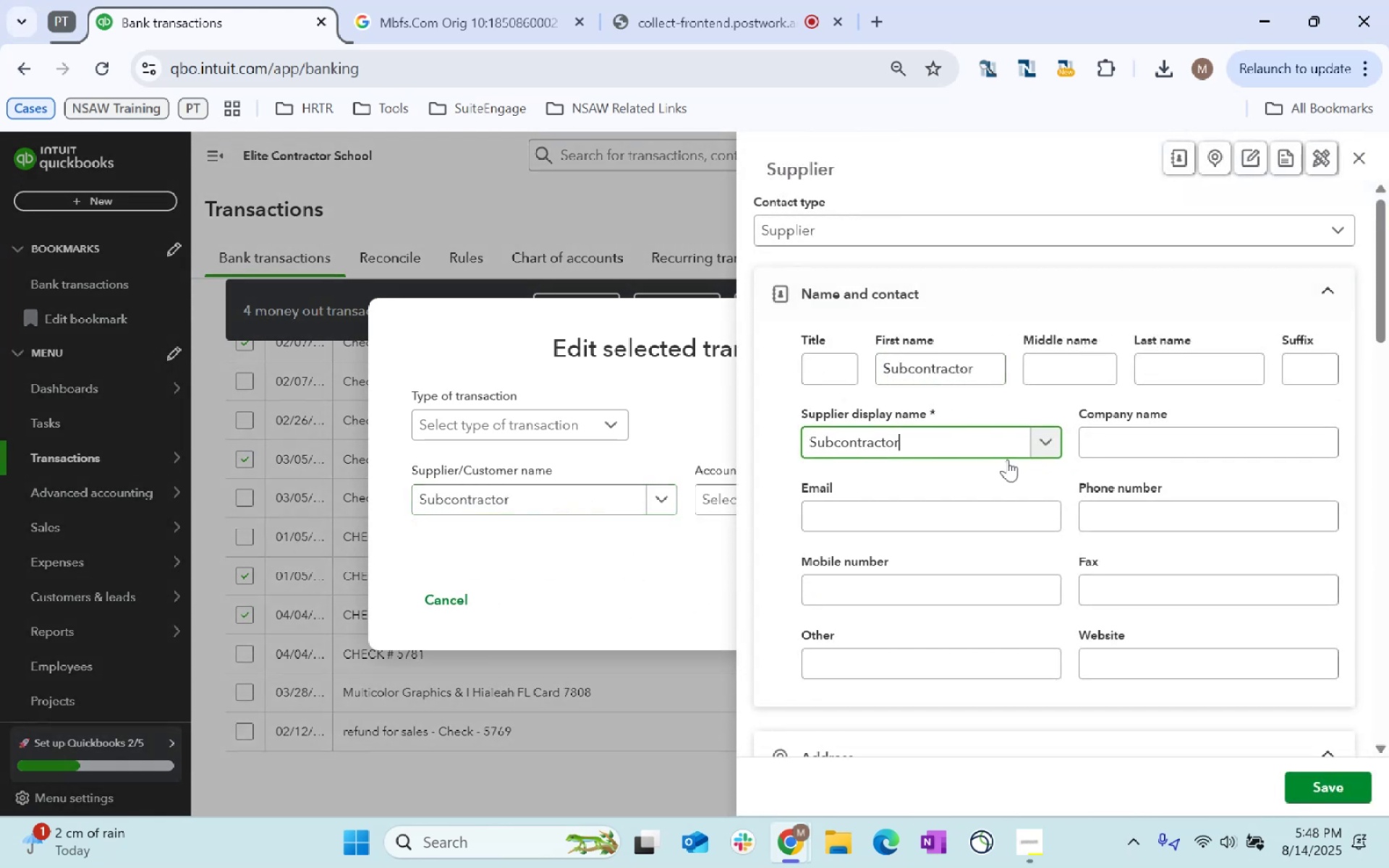 
scroll: coordinate [1040, 349], scroll_direction: down, amount: 144.0
 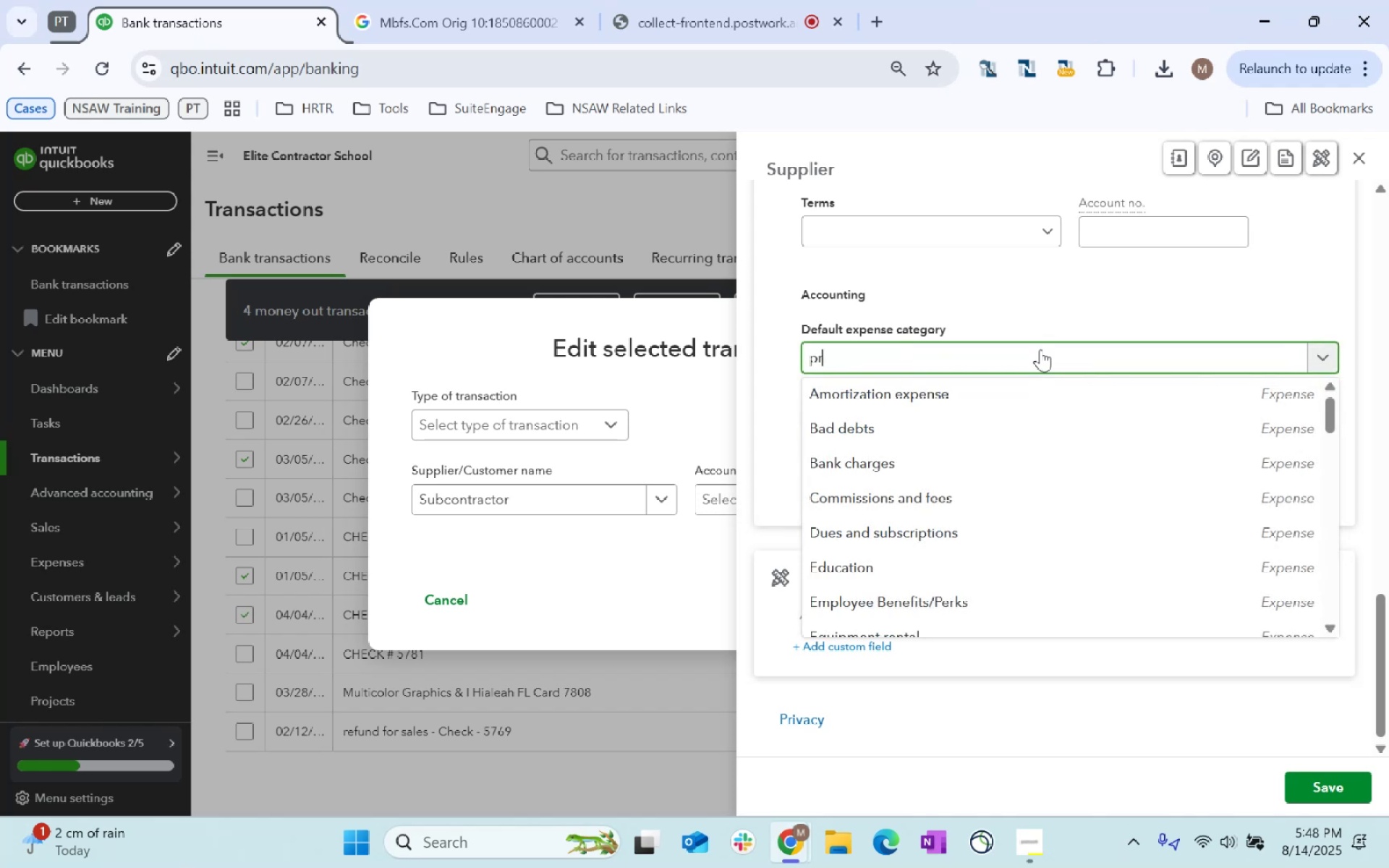 
left_click([1040, 349])
 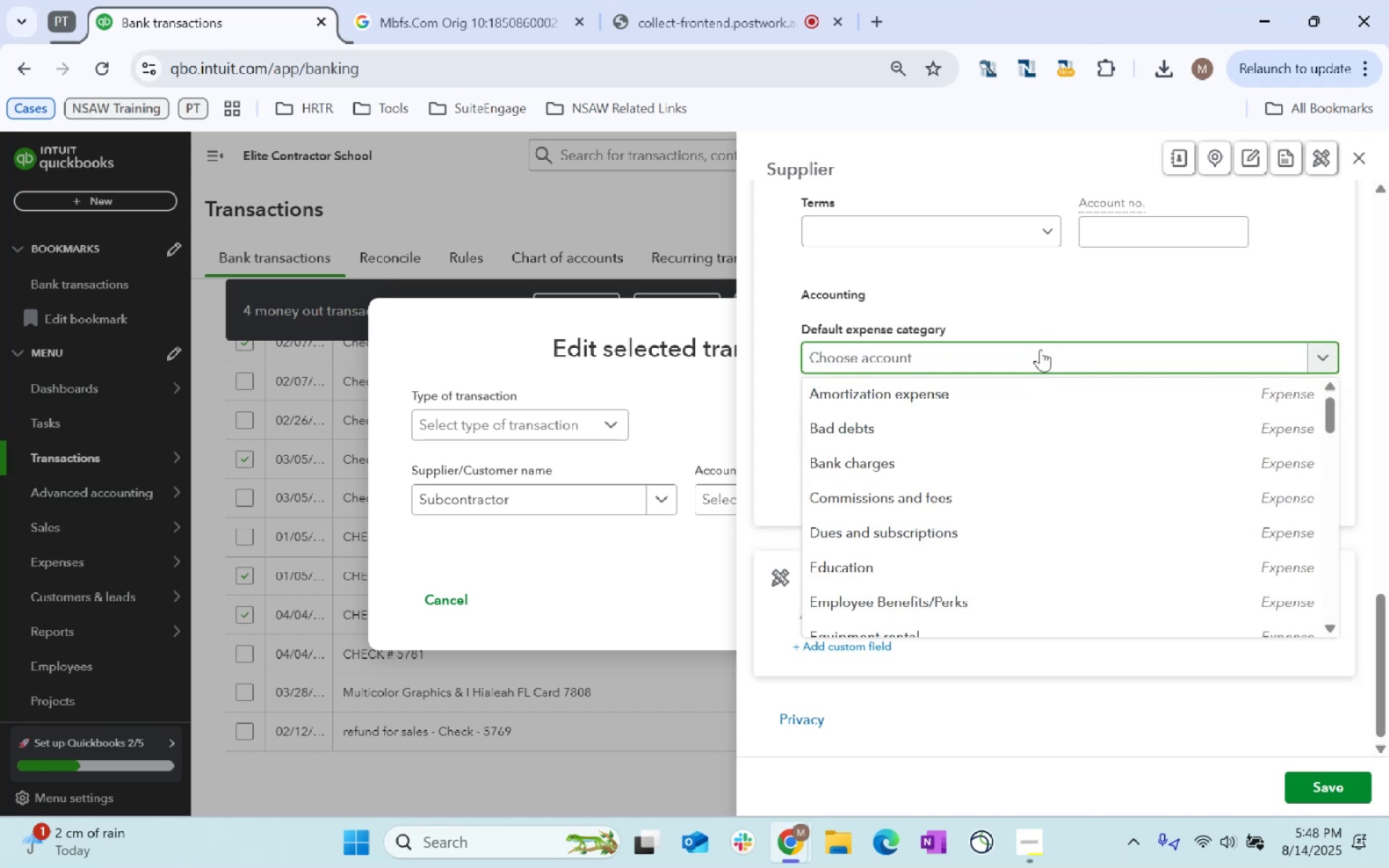 
type(profess)
 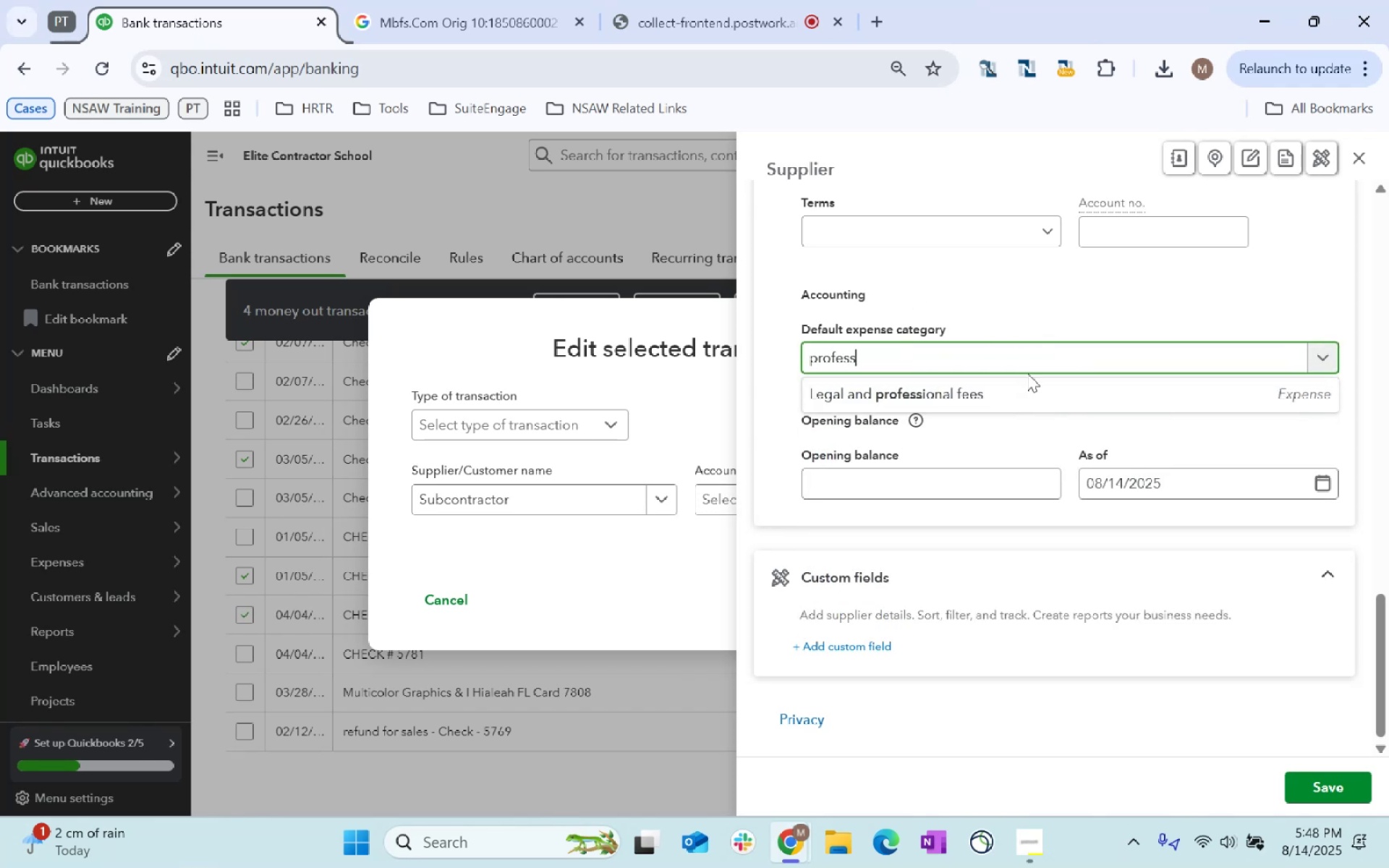 
left_click([1028, 387])
 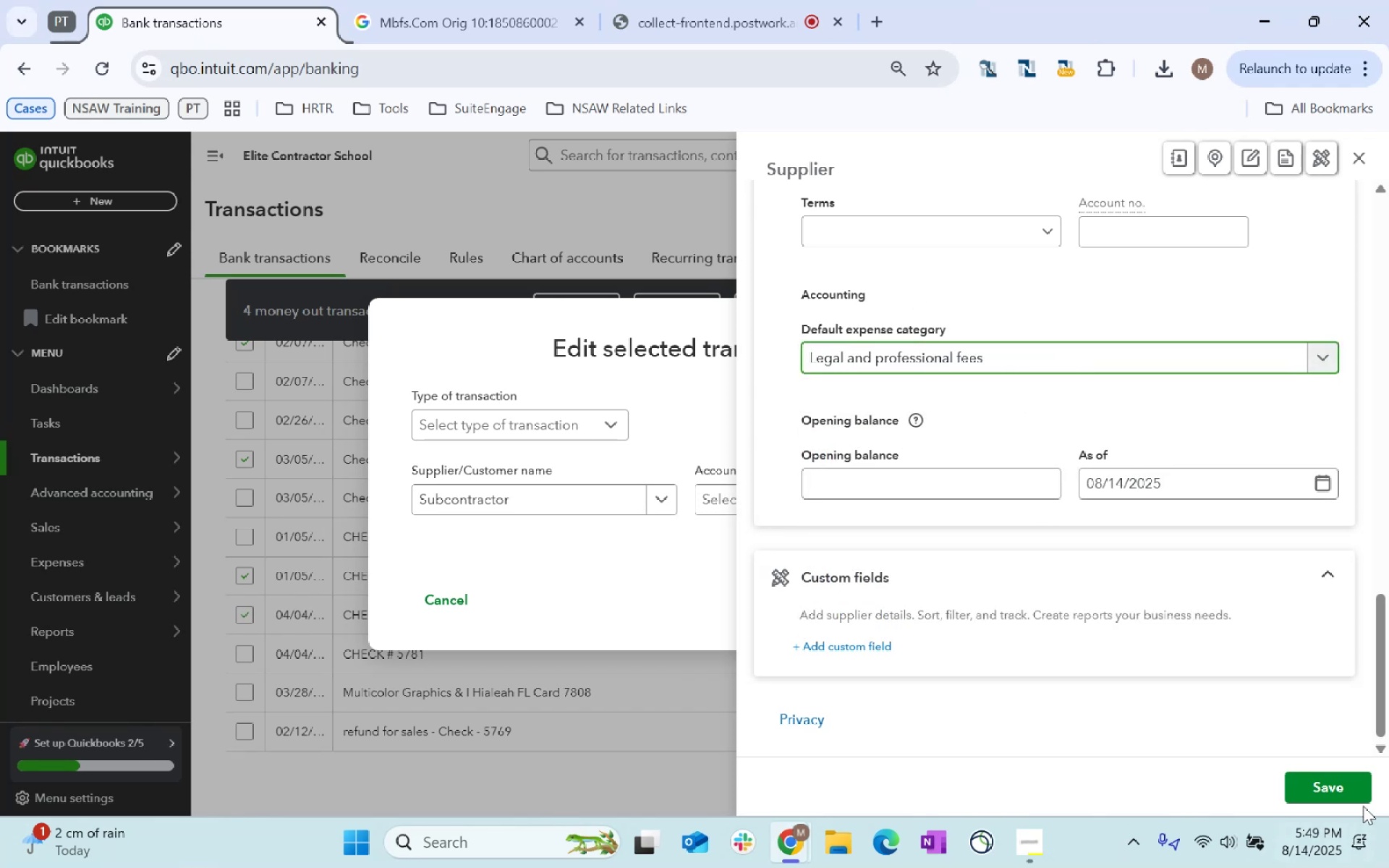 
left_click([1333, 789])
 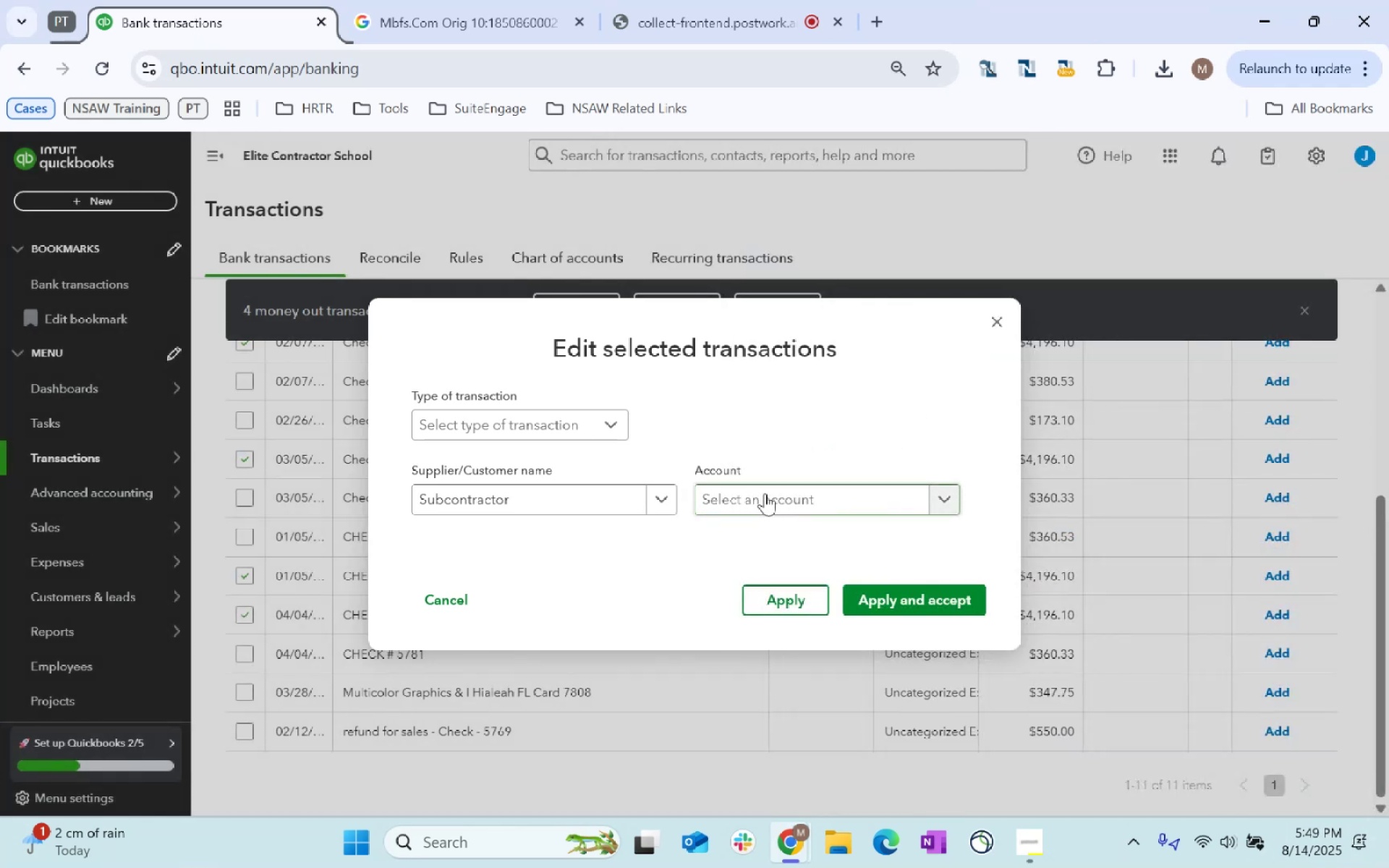 
left_click([765, 493])
 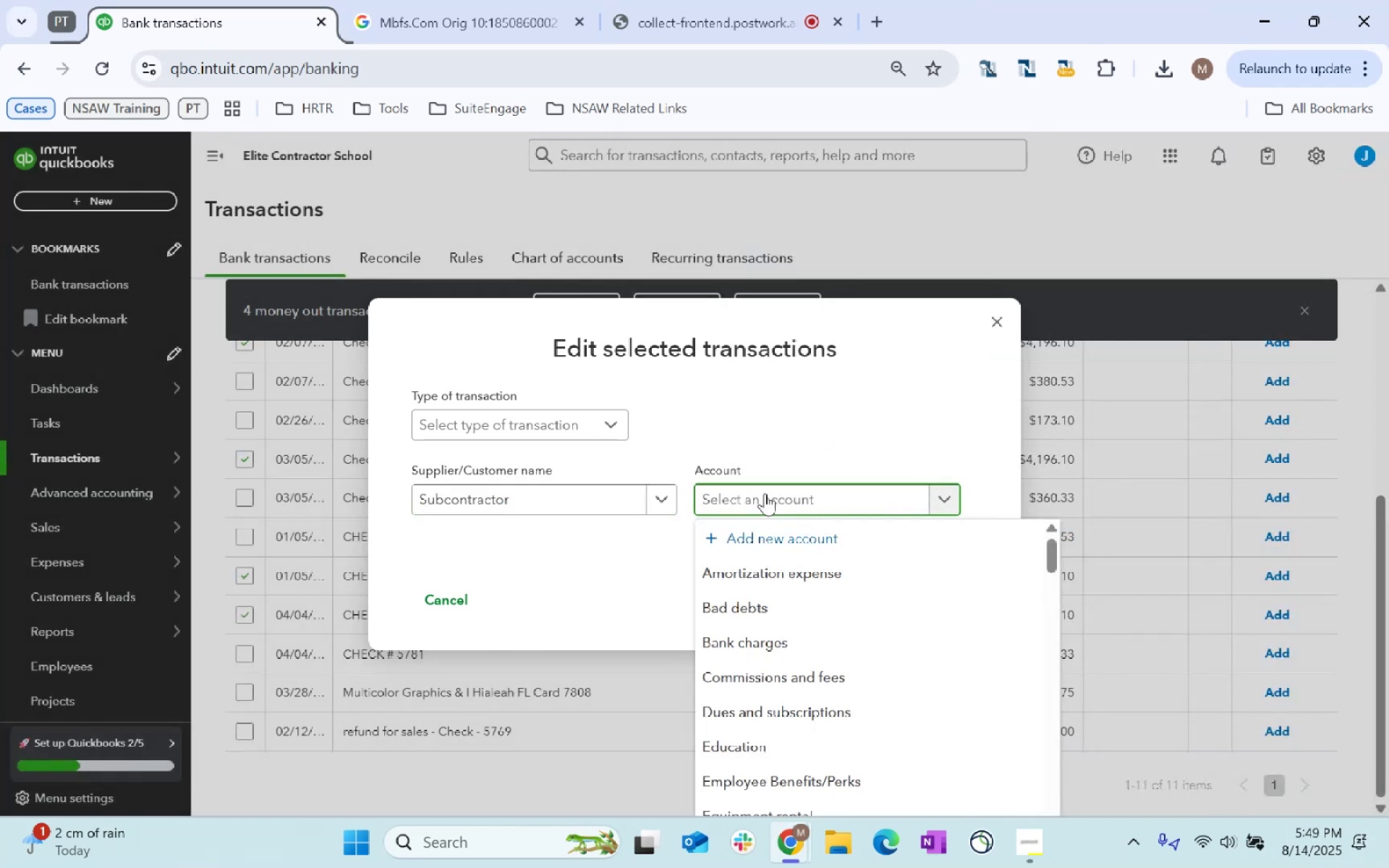 
type(profess)
 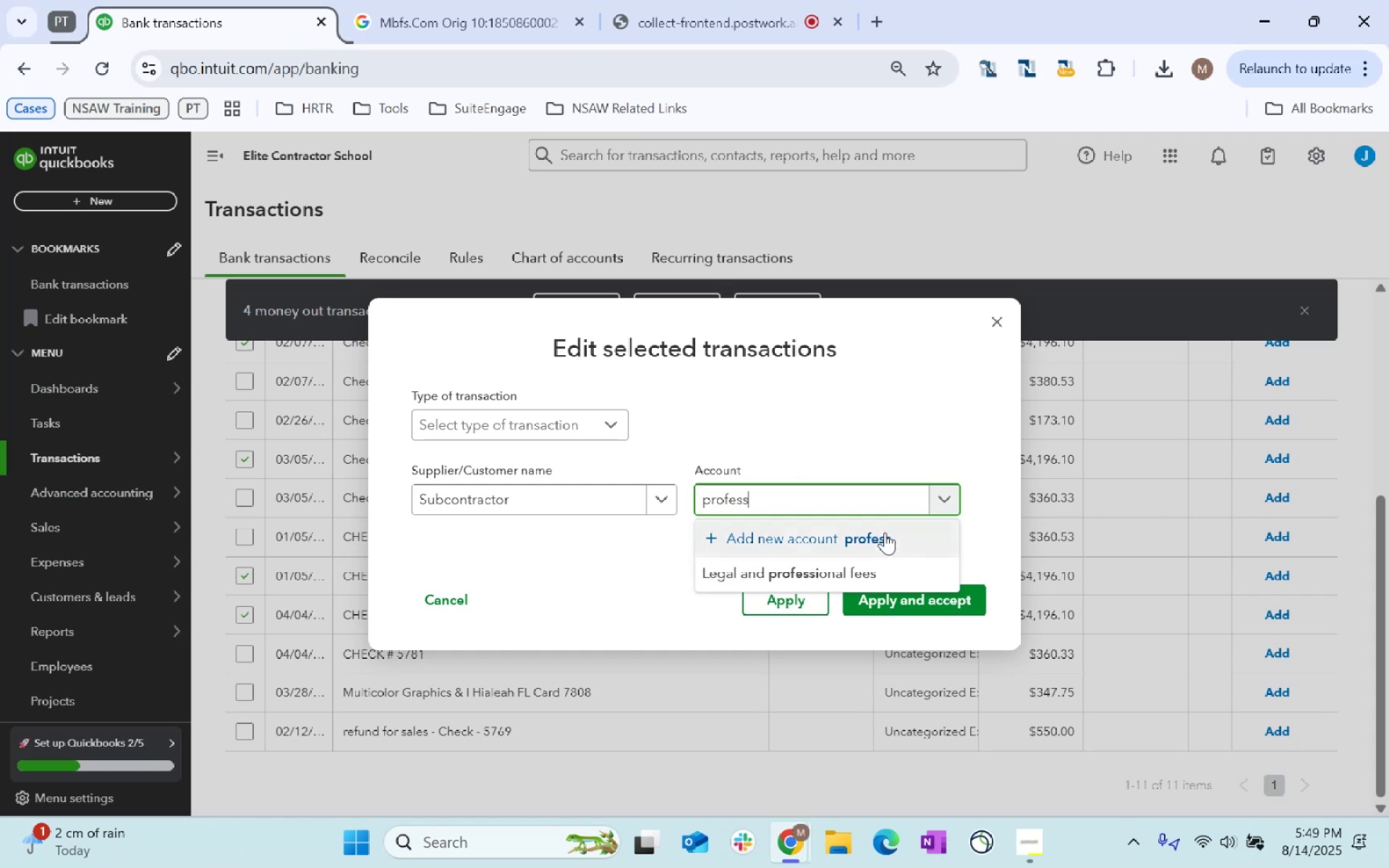 
left_click([871, 574])
 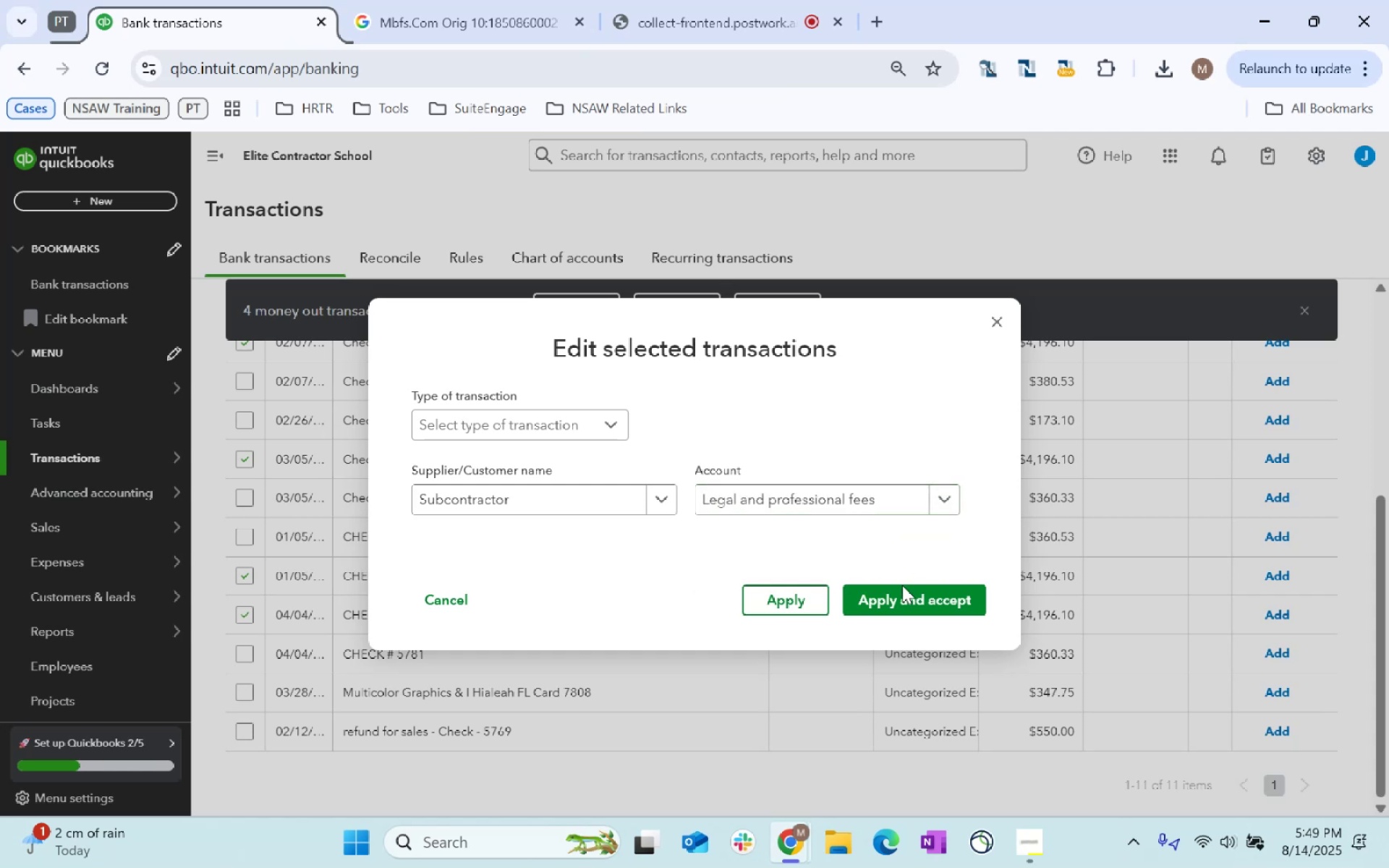 
left_click([902, 592])
 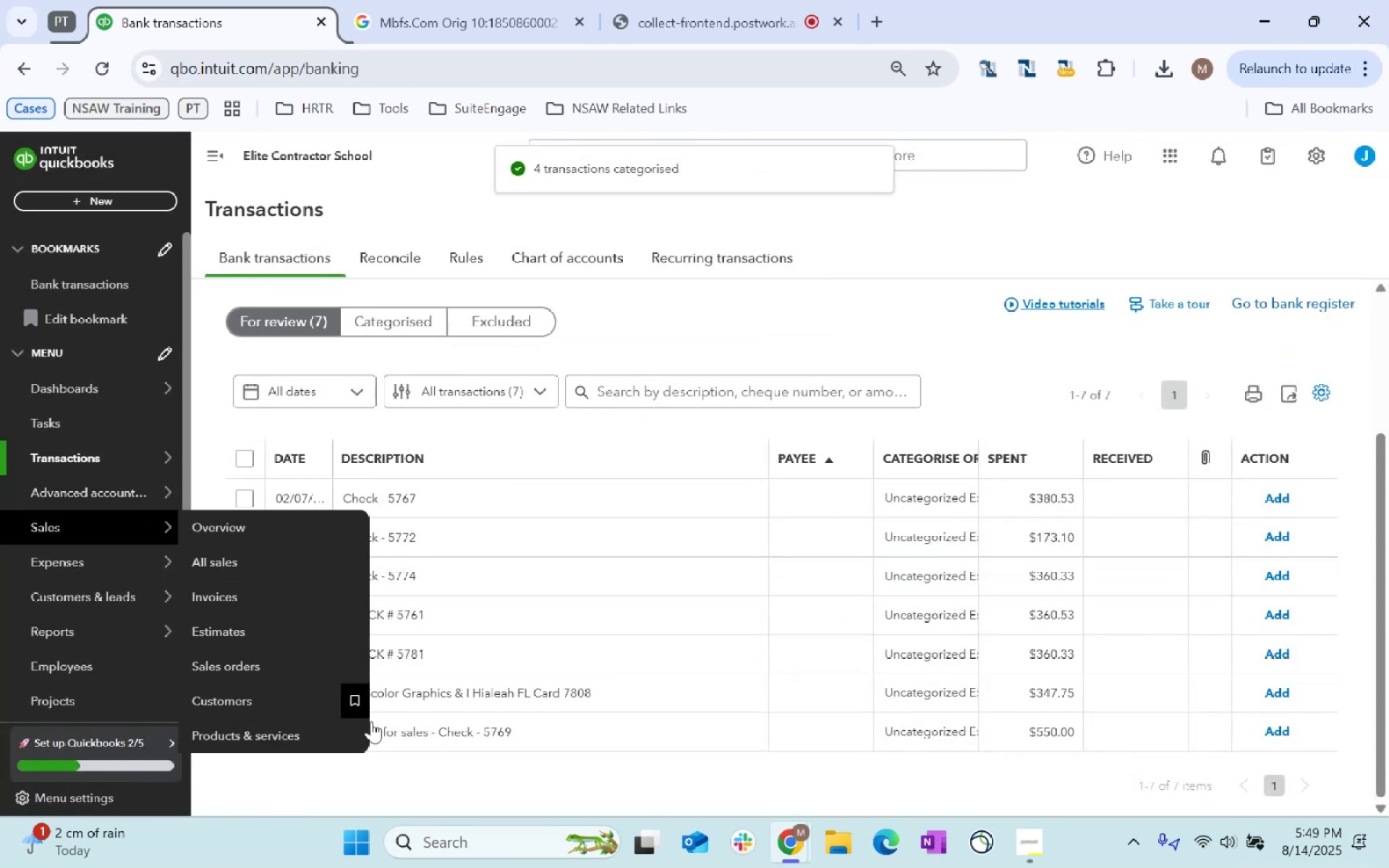 
left_click([244, 655])
 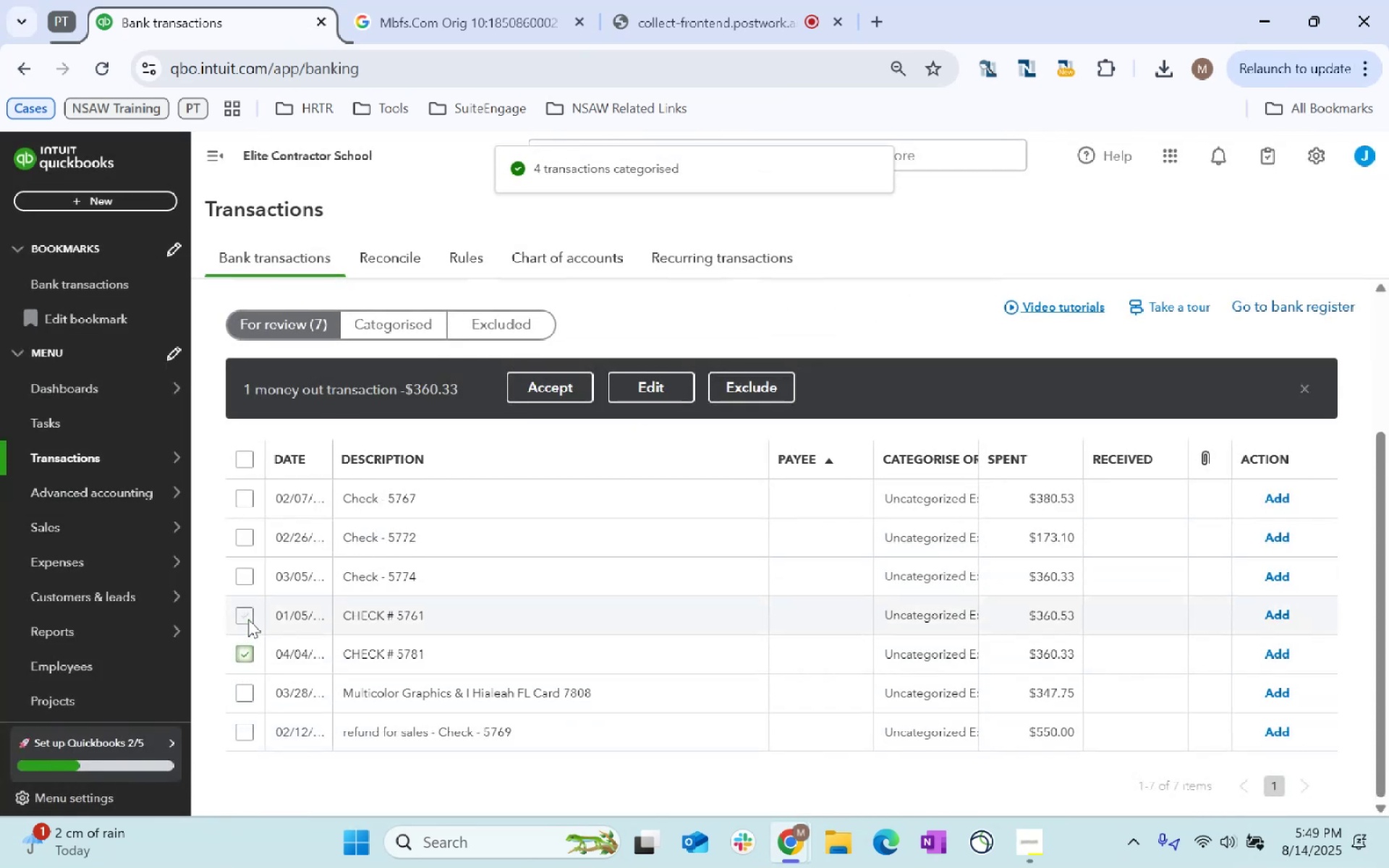 
double_click([248, 615])
 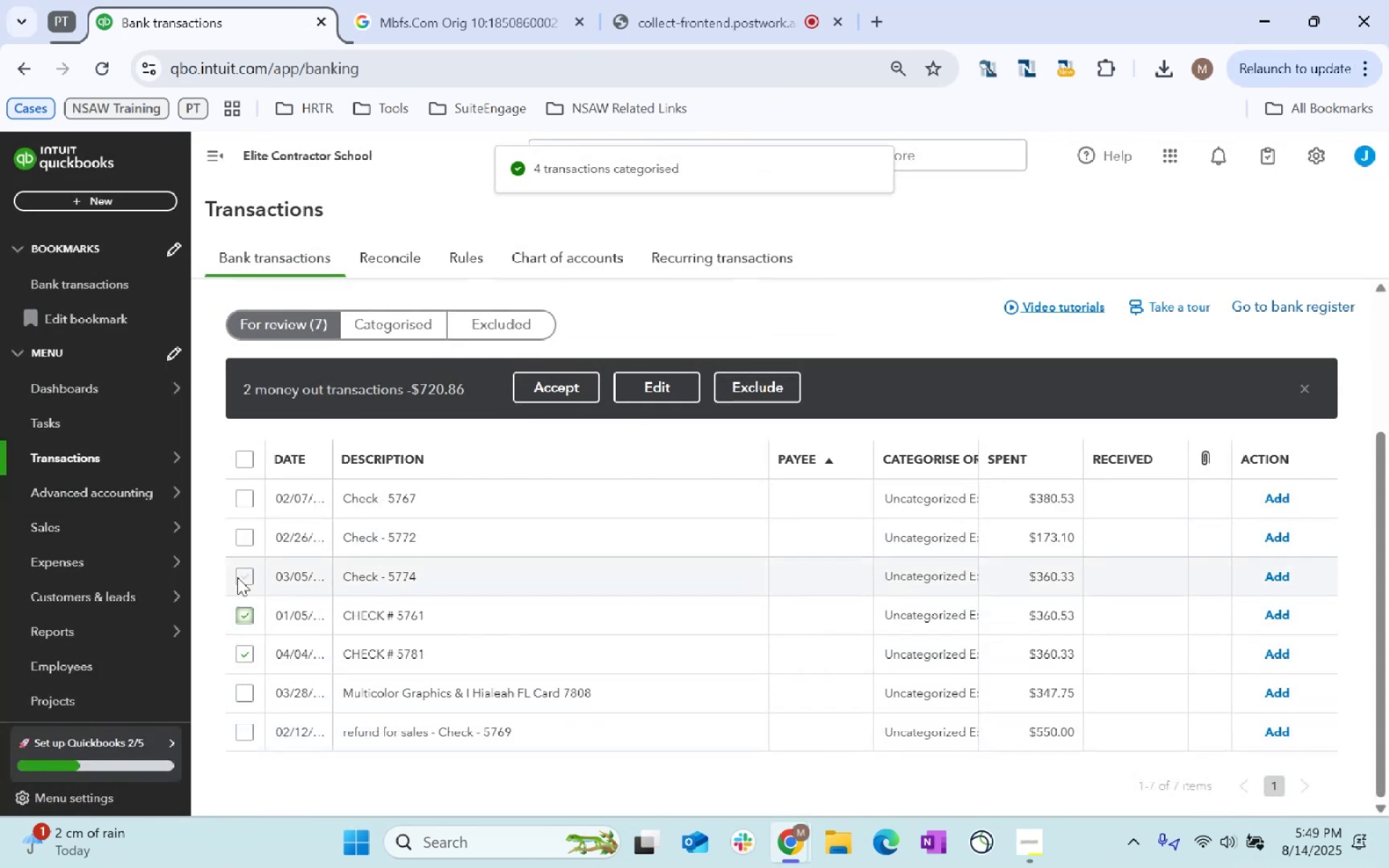 
triple_click([237, 576])
 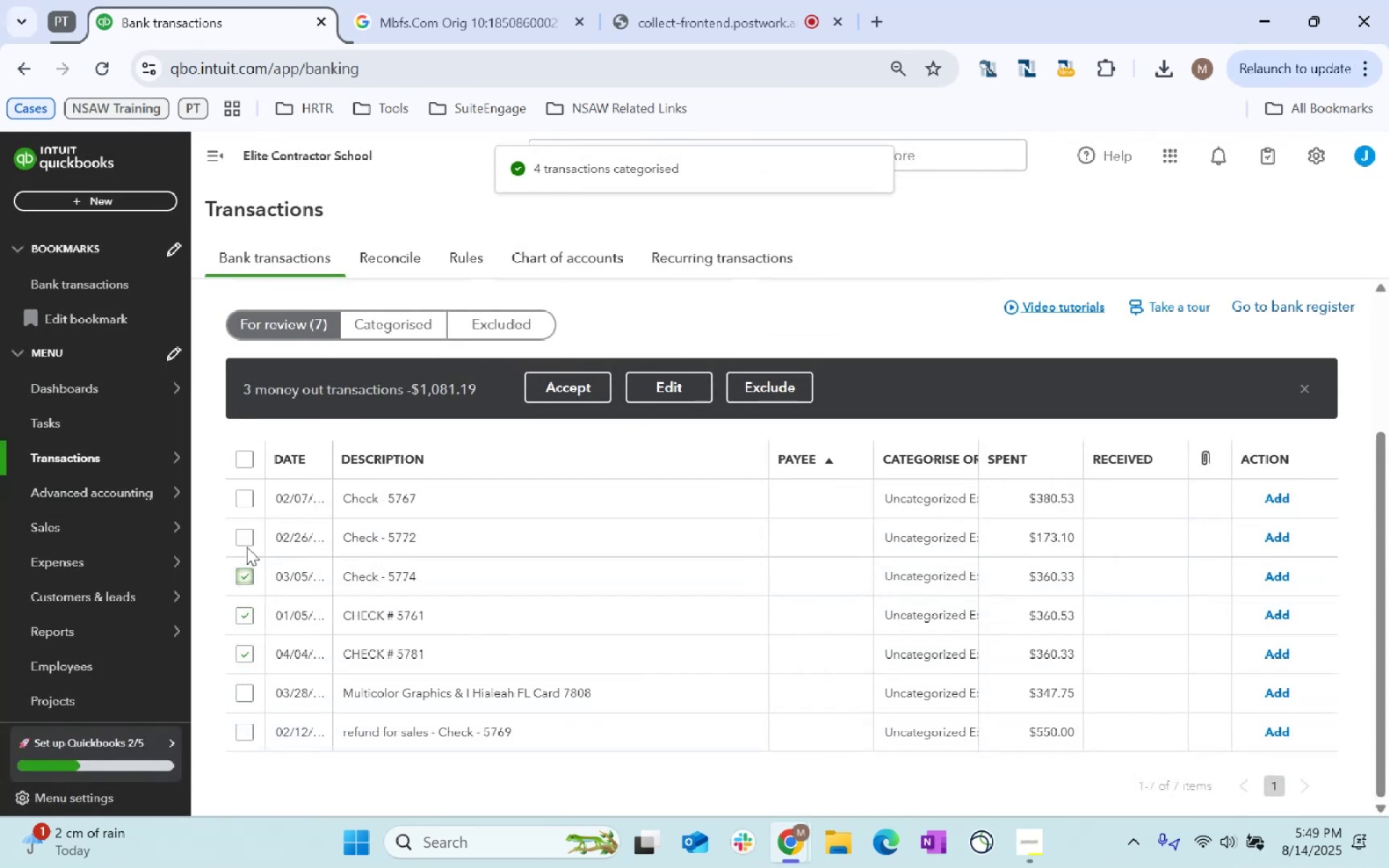 
left_click([245, 542])
 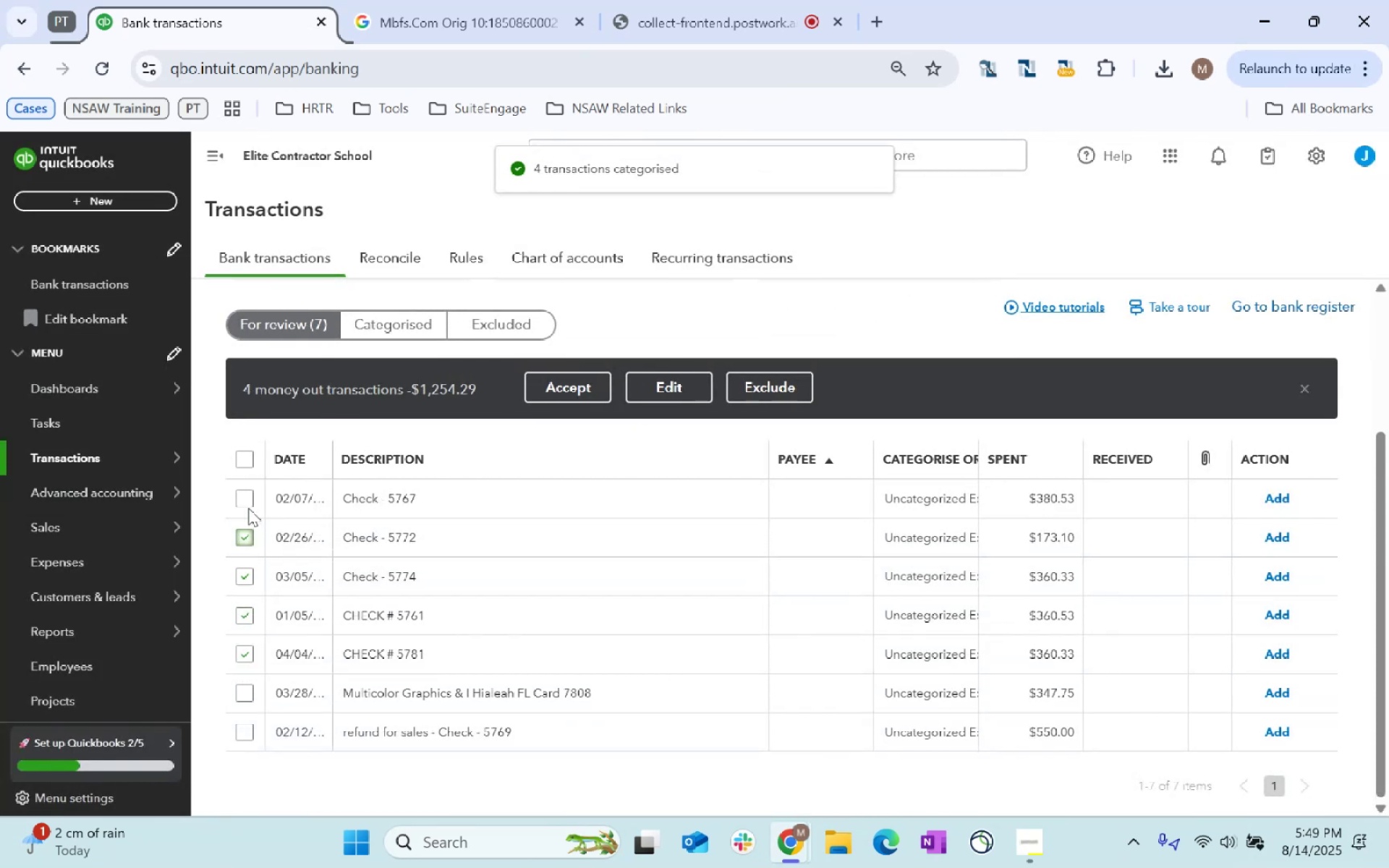 
left_click([247, 500])
 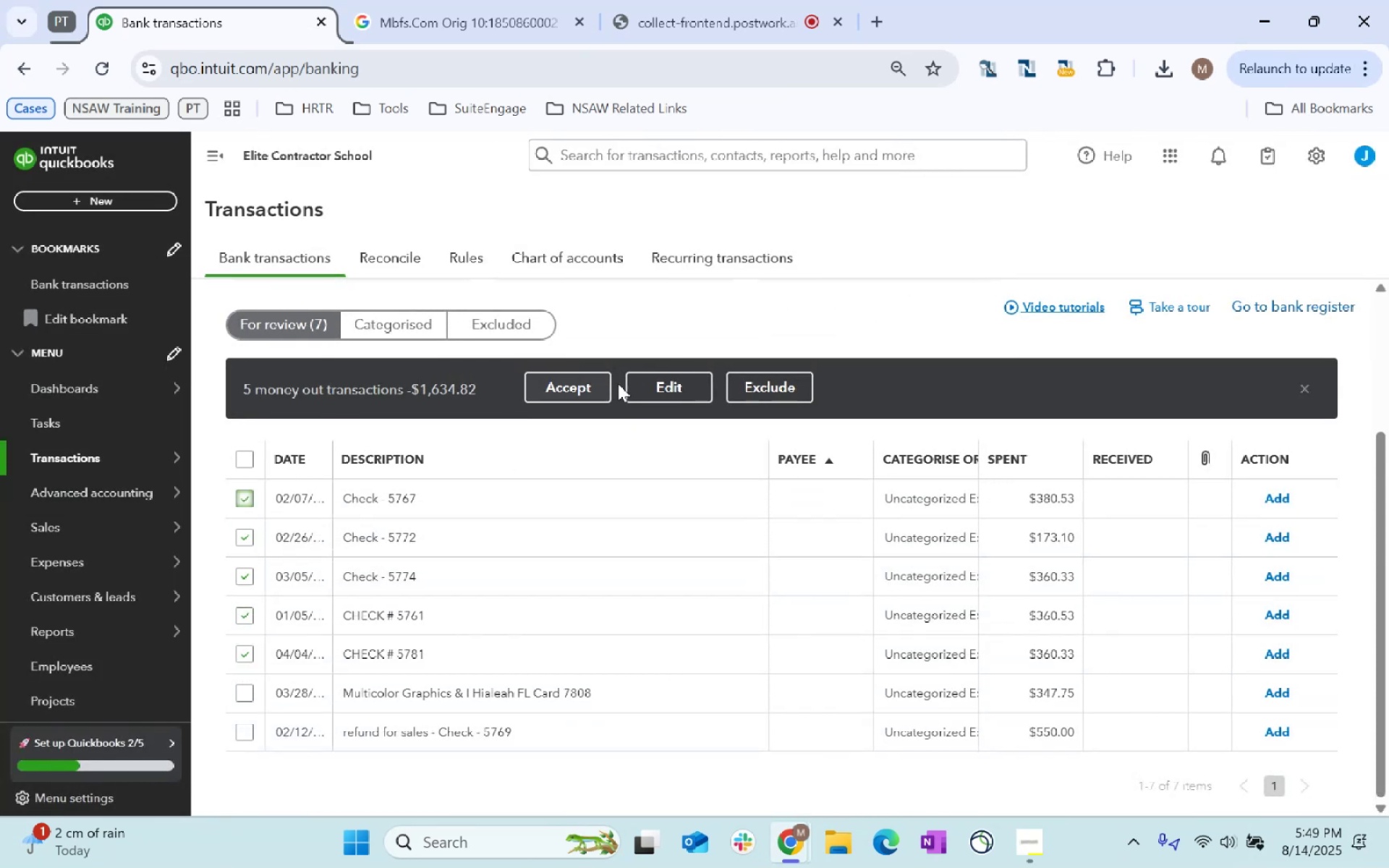 
left_click([685, 392])
 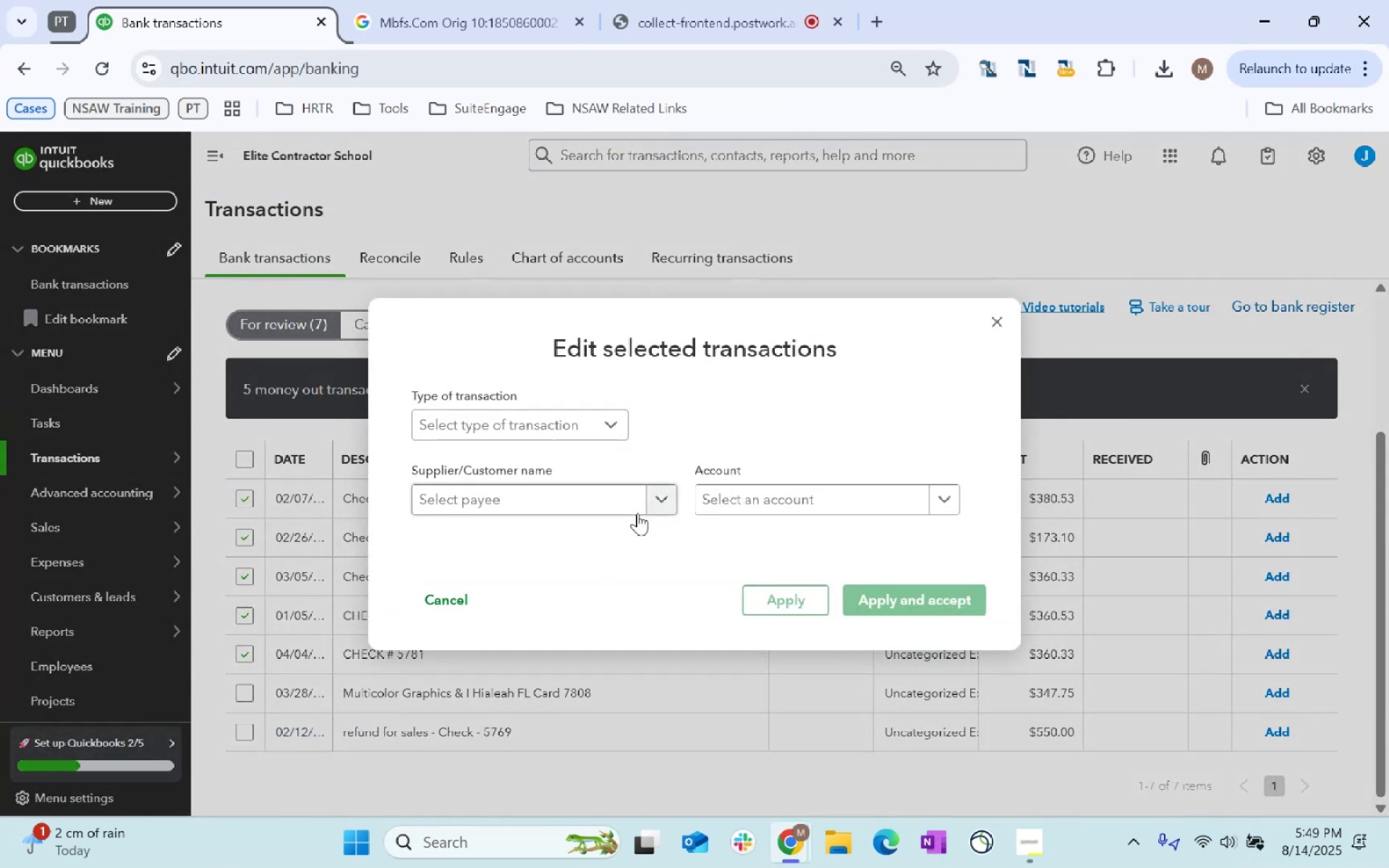 
left_click([537, 499])
 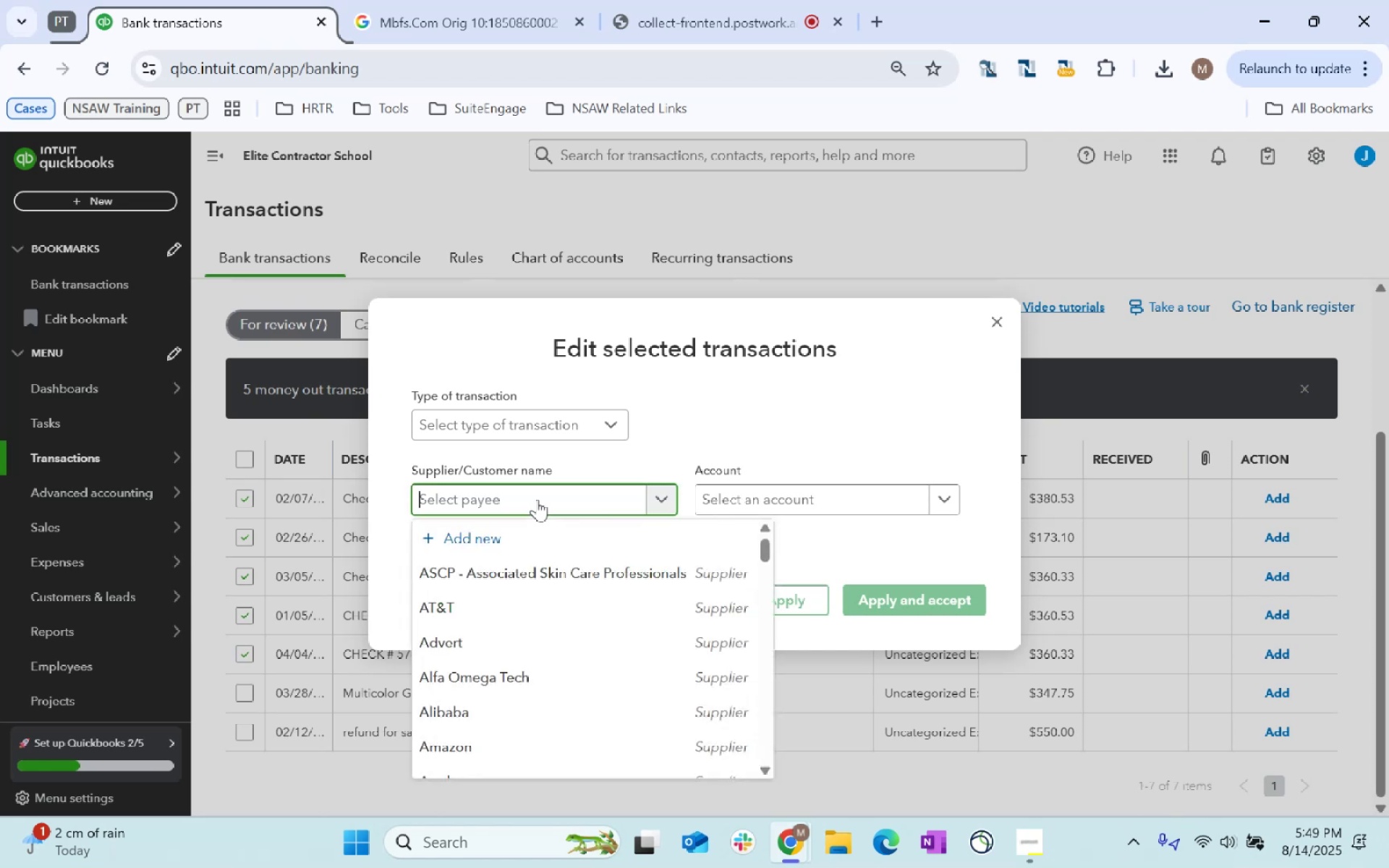 
type(Supplier)
key(Tab)
type(Supplies)
 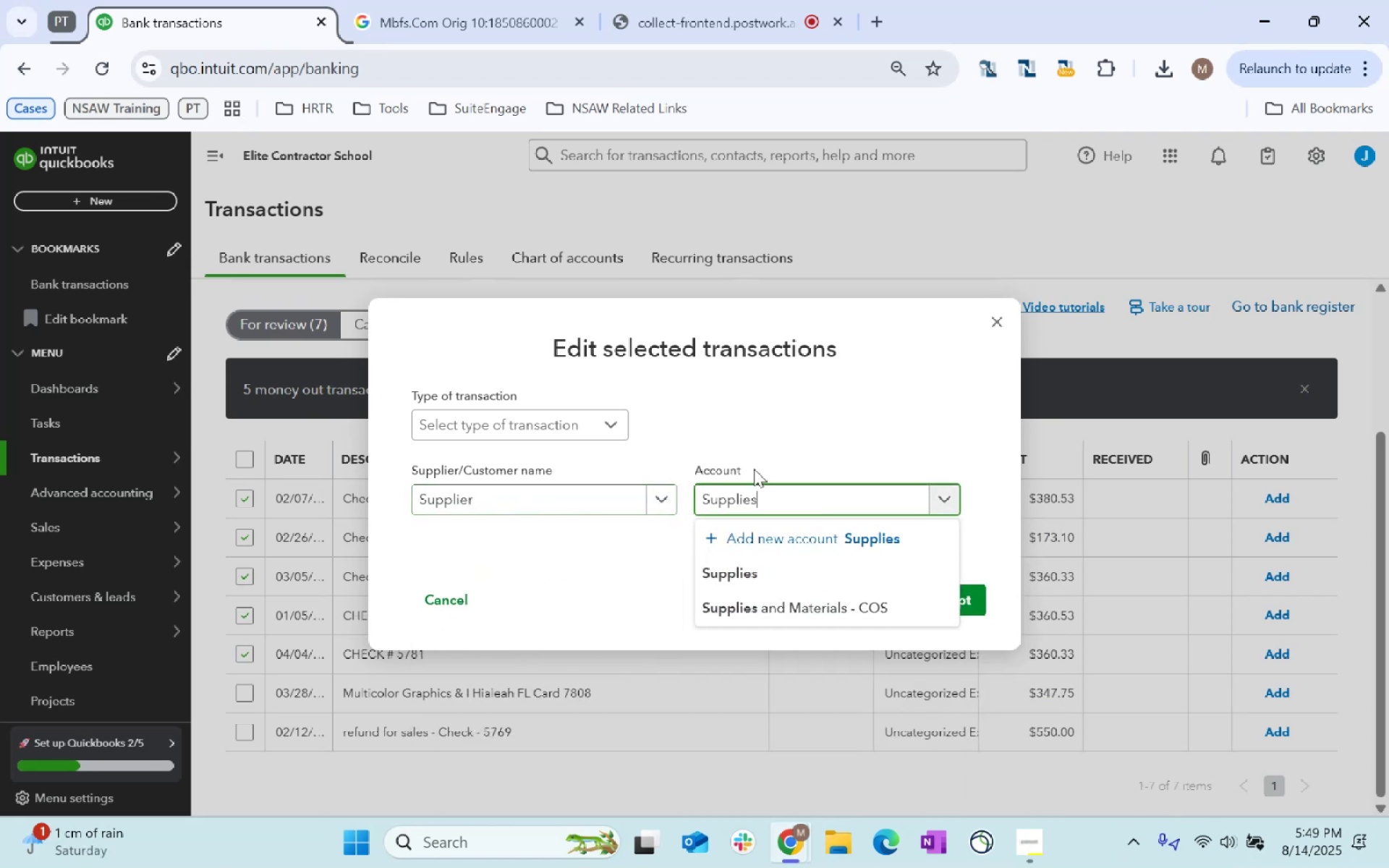 
key(Enter)
 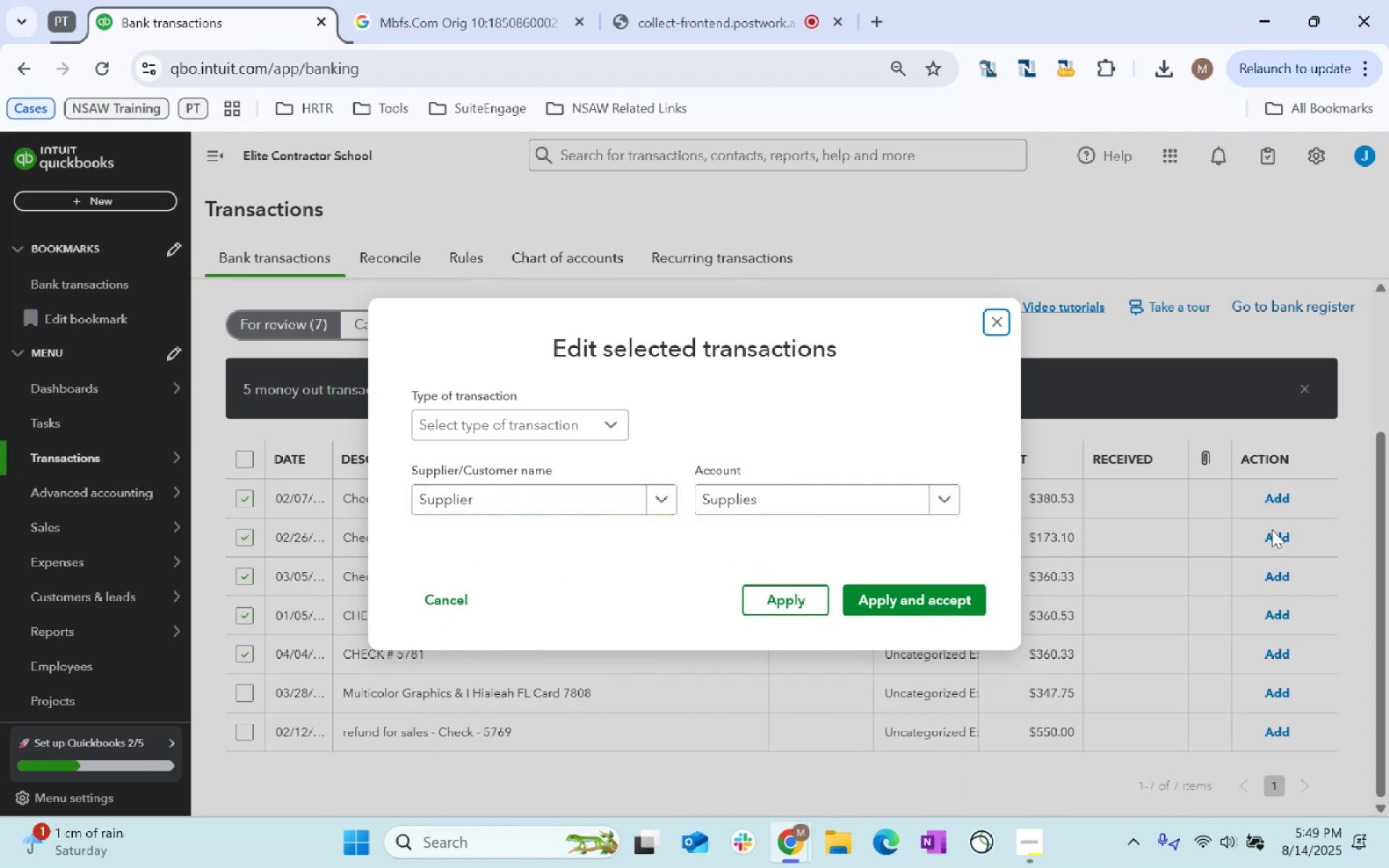 
left_click([922, 595])
 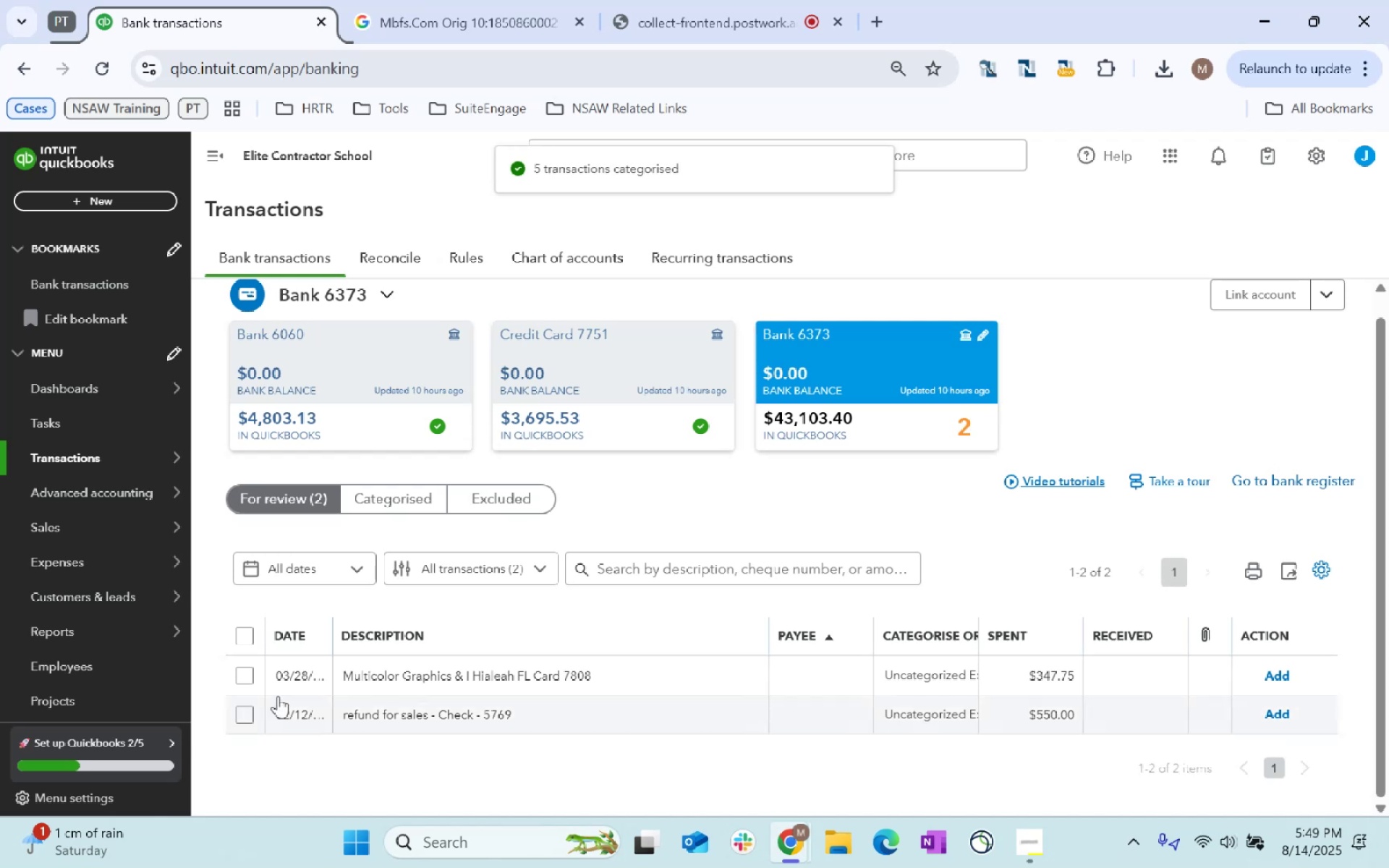 
left_click([243, 720])
 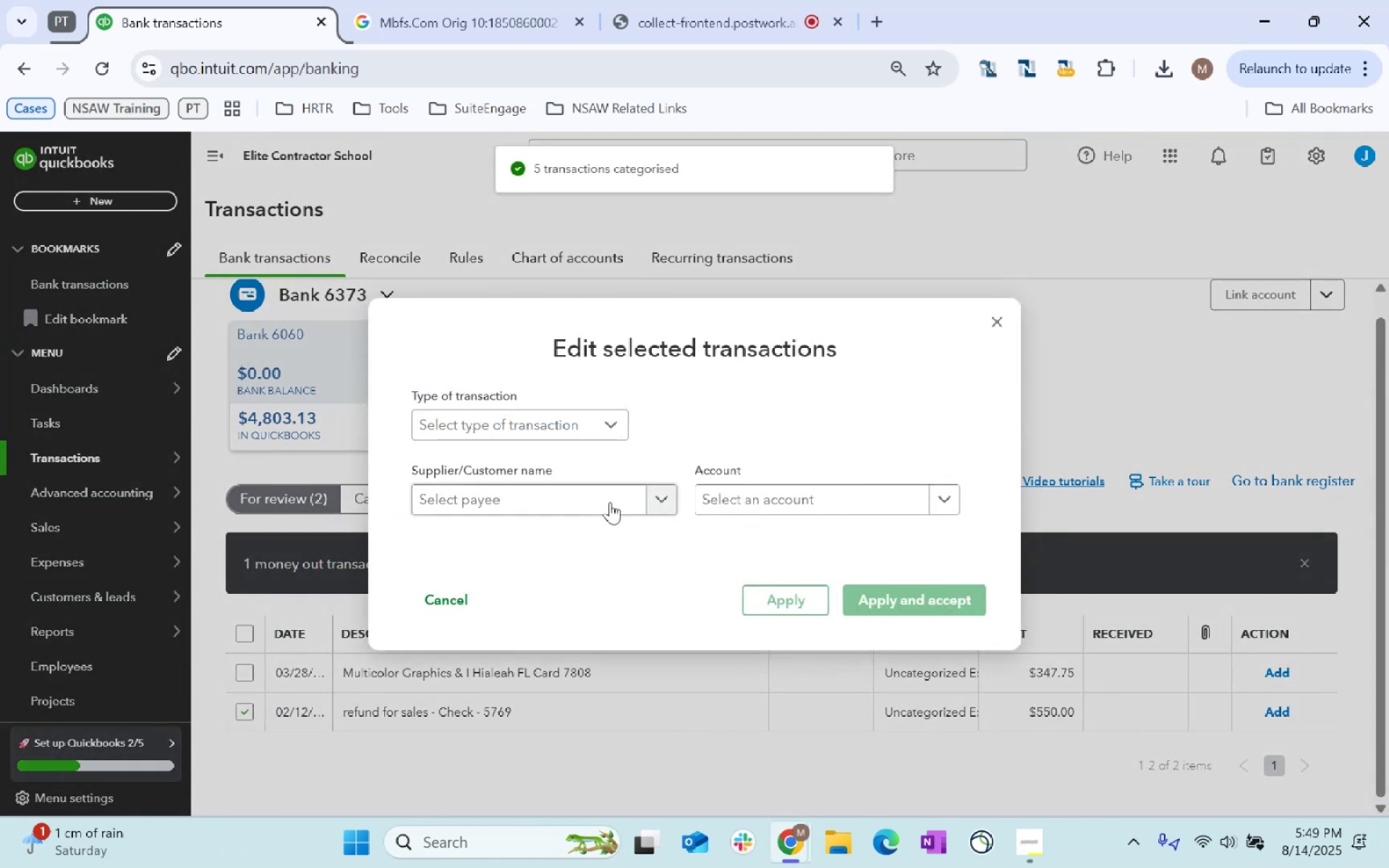 
left_click([589, 493])
 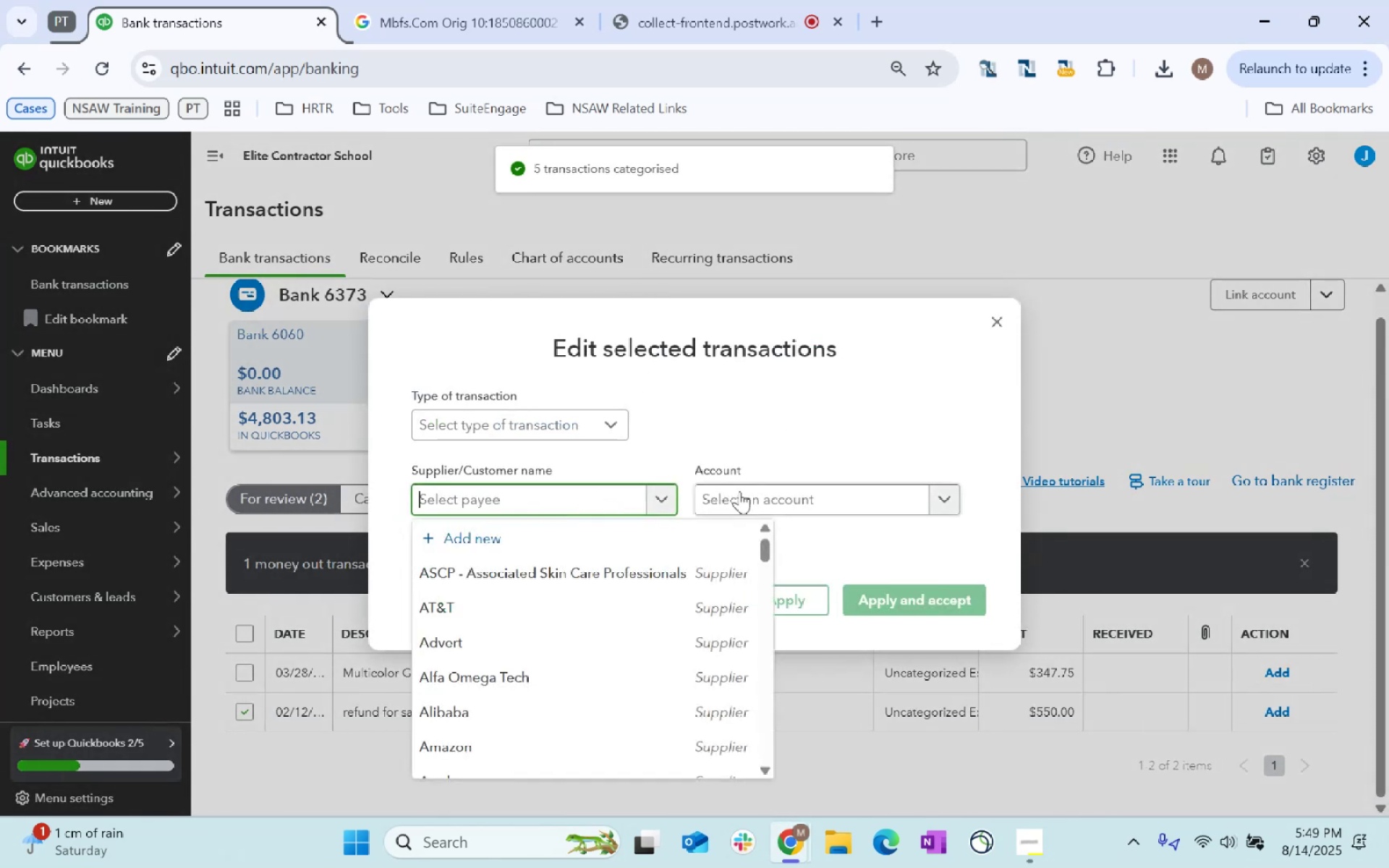 
left_click([750, 495])
 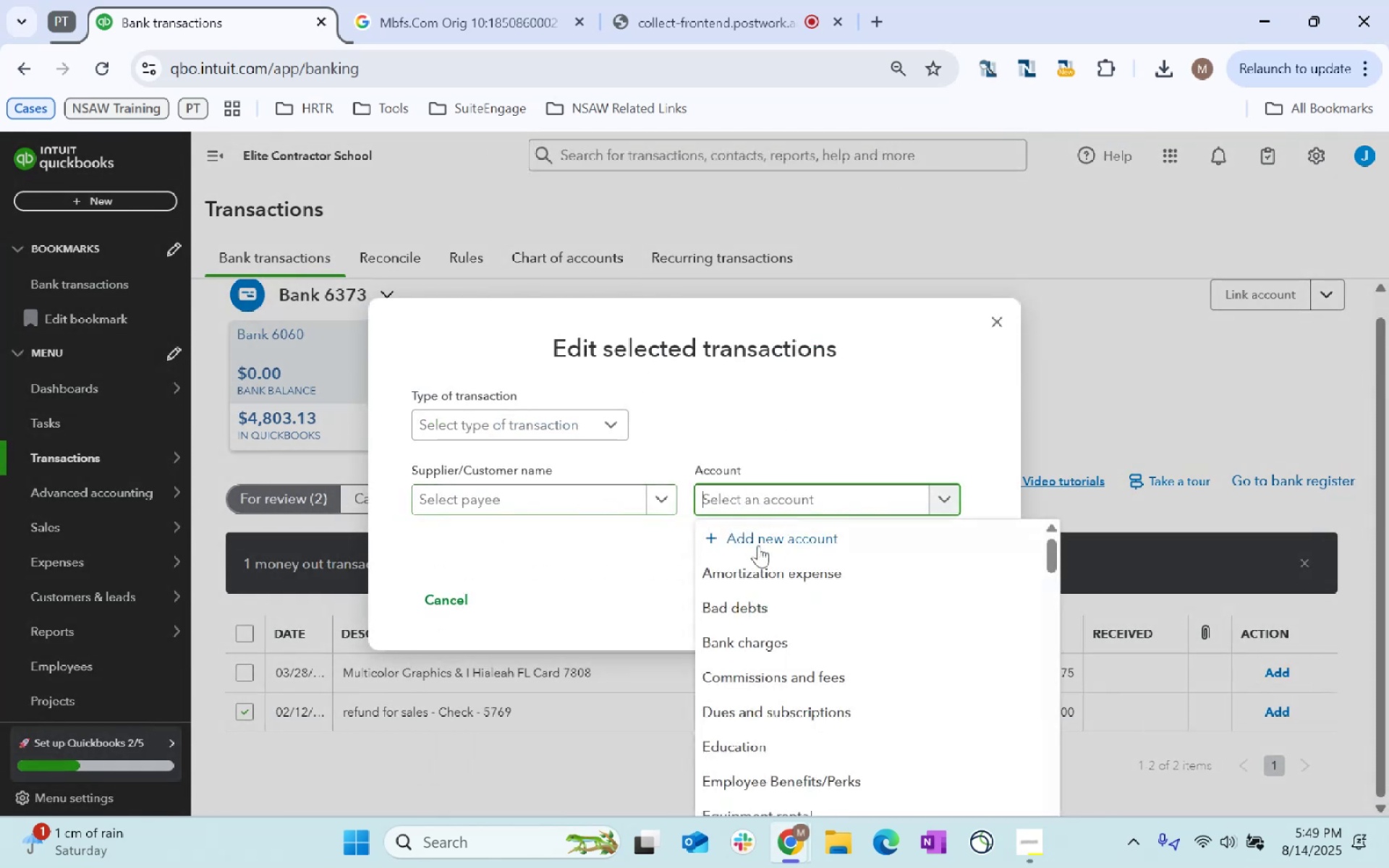 
type(Other)
 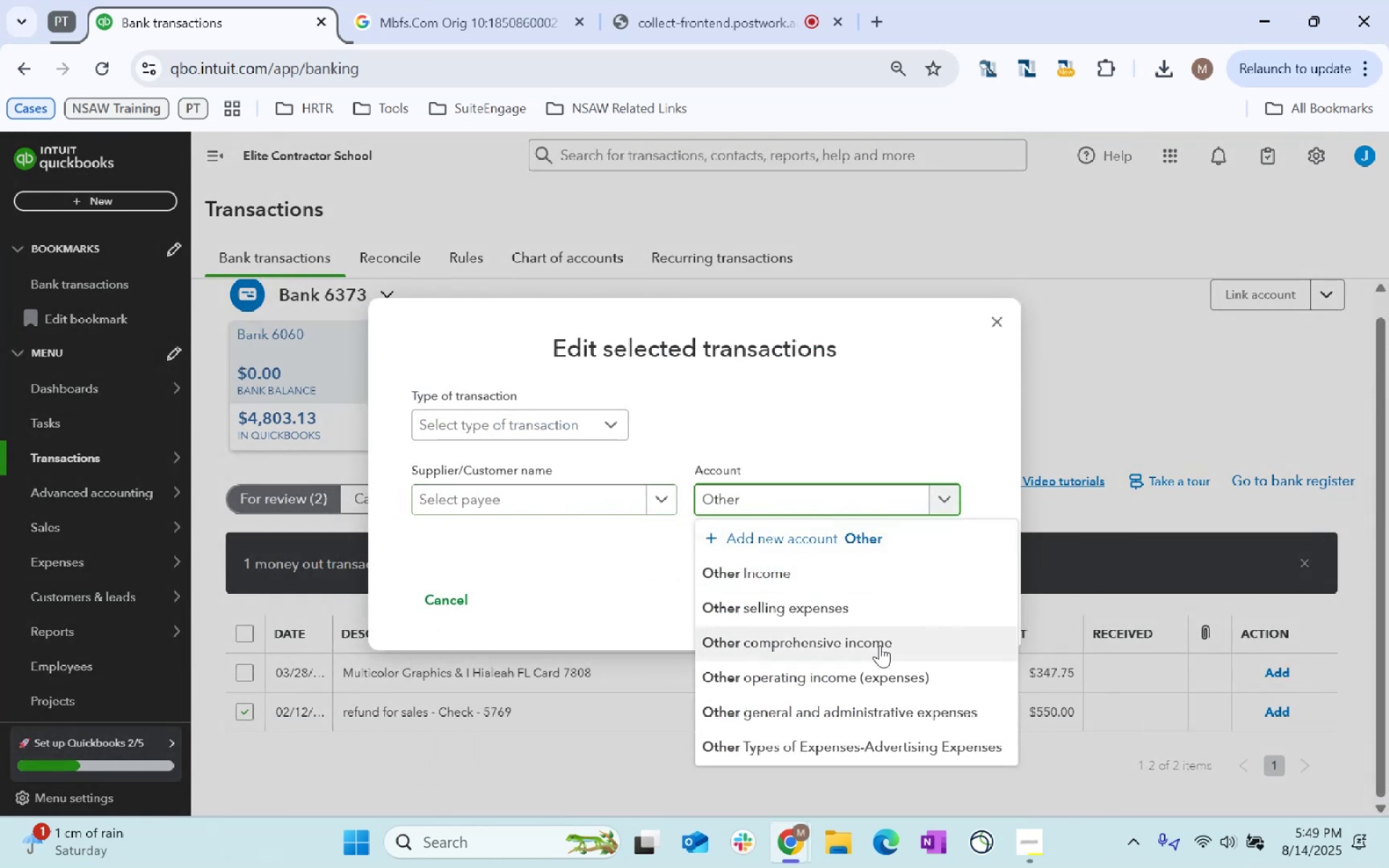 
left_click([878, 683])
 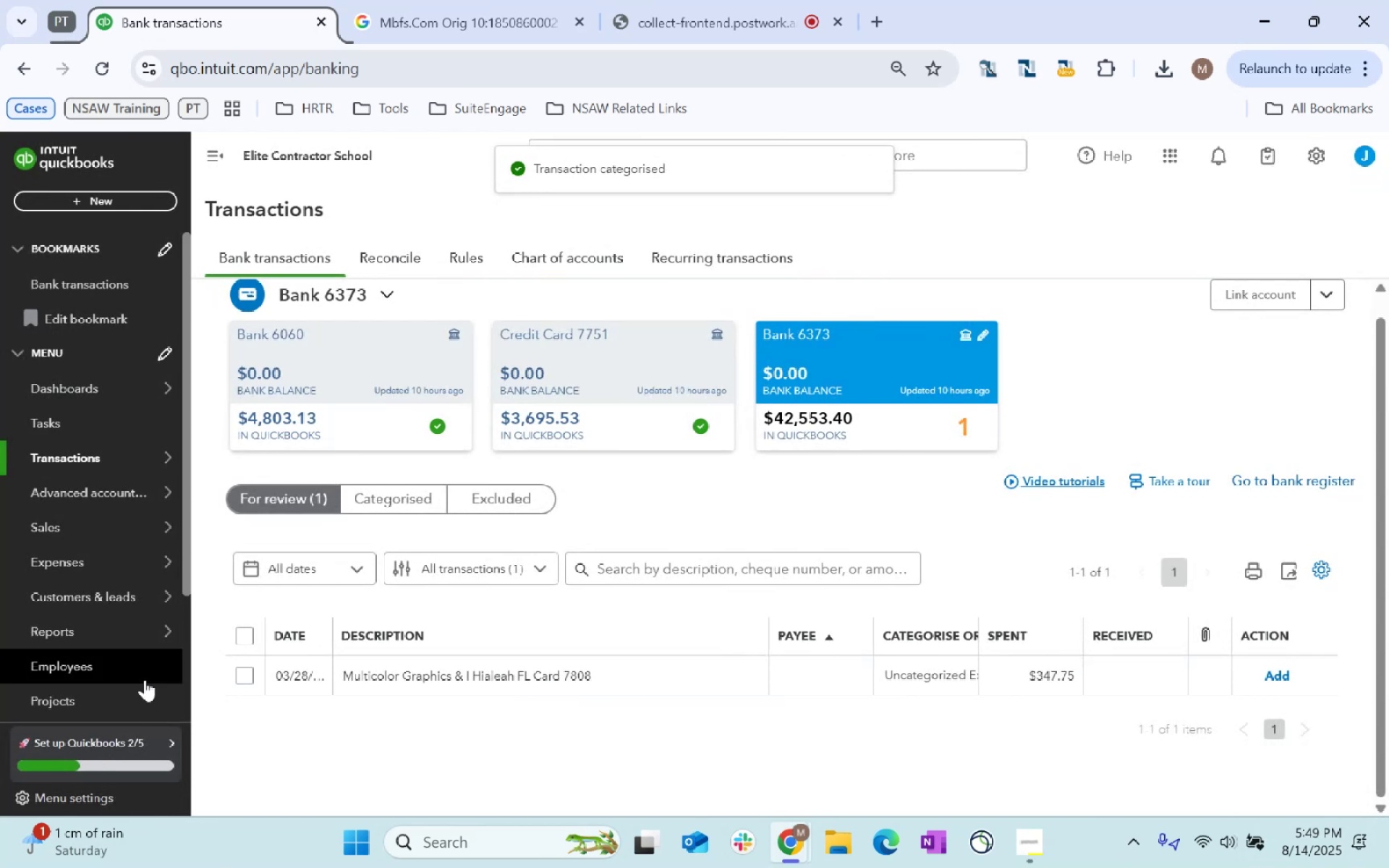 
left_click([248, 676])
 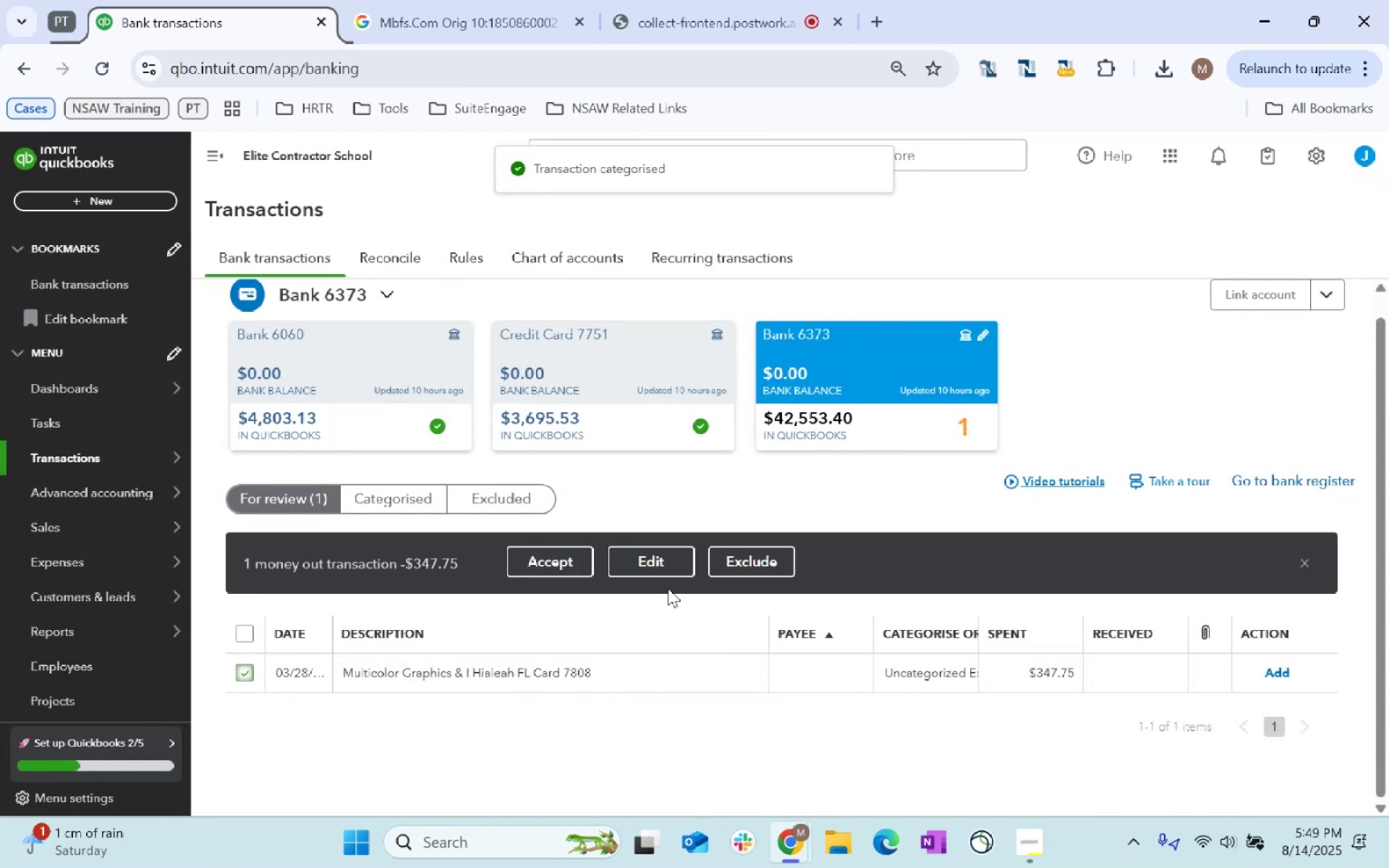 
left_click([653, 571])
 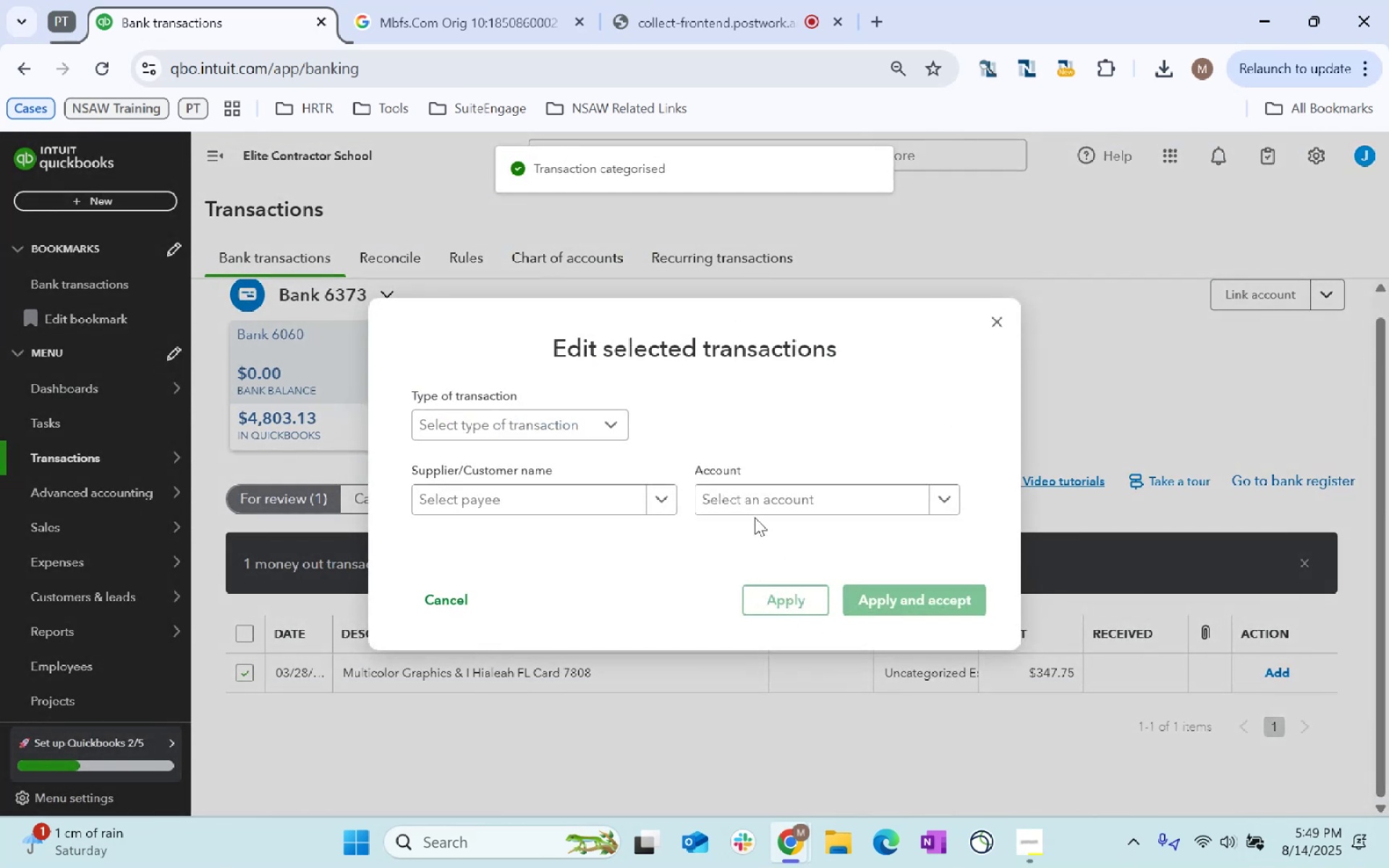 
left_click([769, 499])
 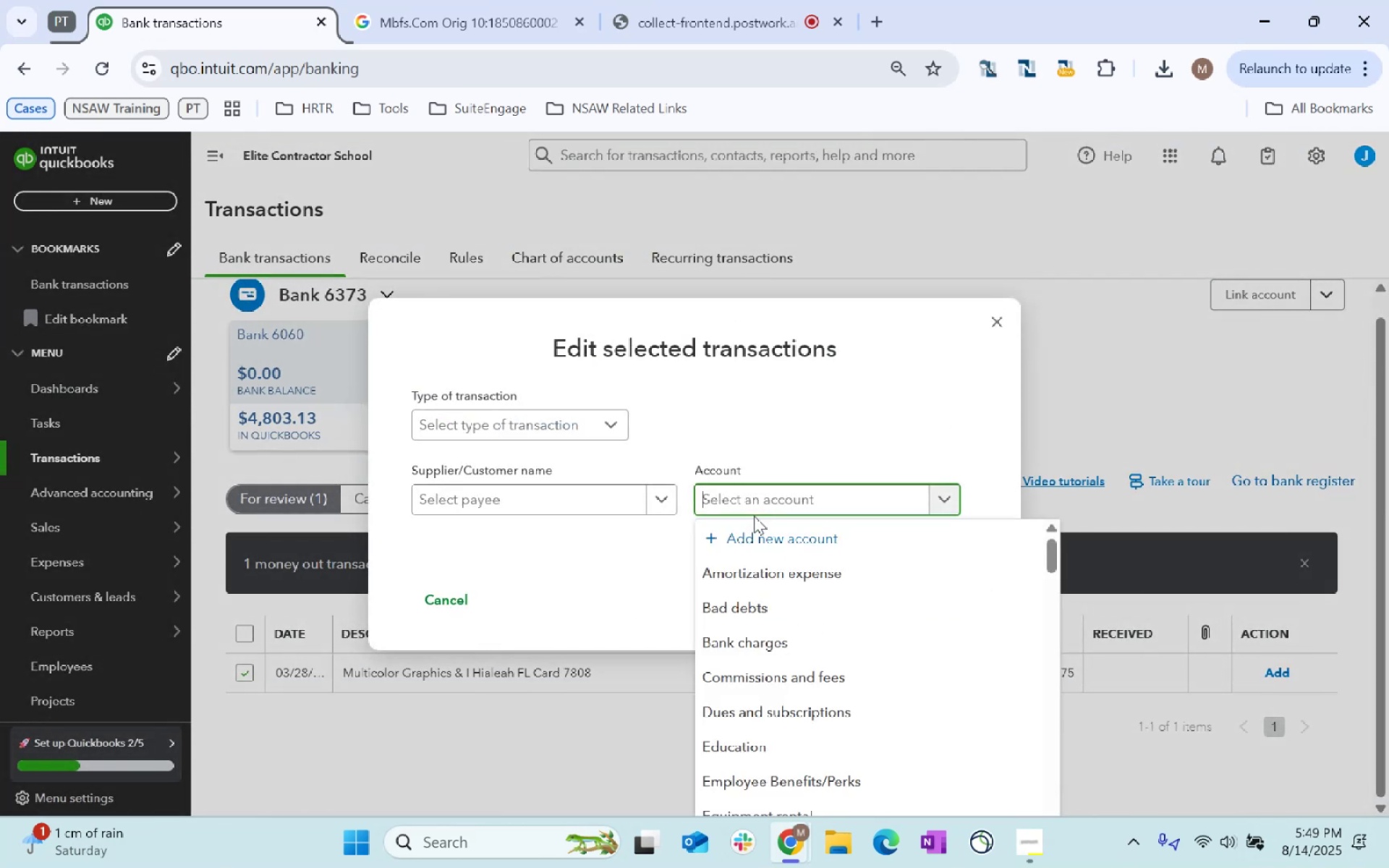 
type(prn)
key(Backspace)
type(inting)
 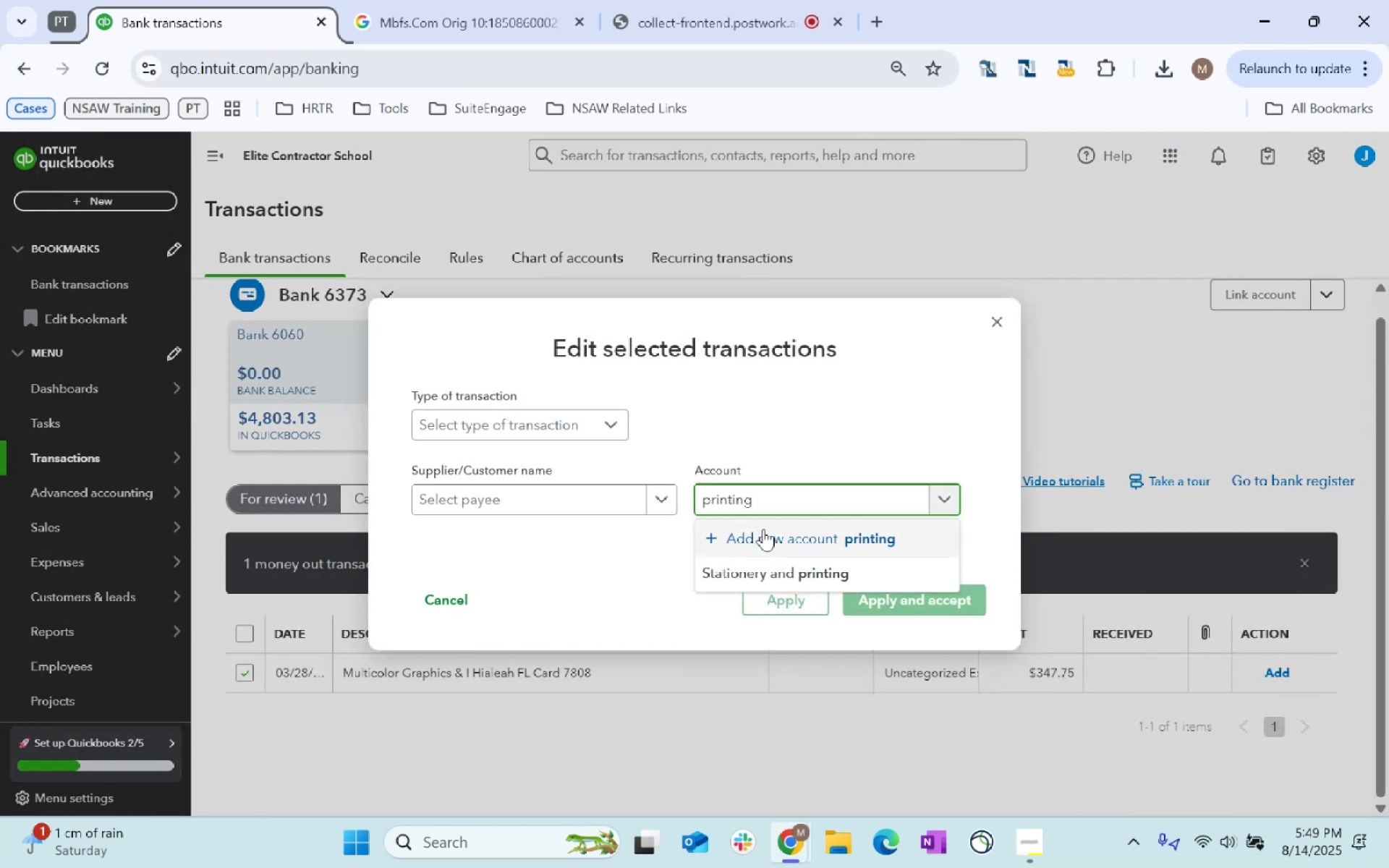 
left_click([833, 590])
 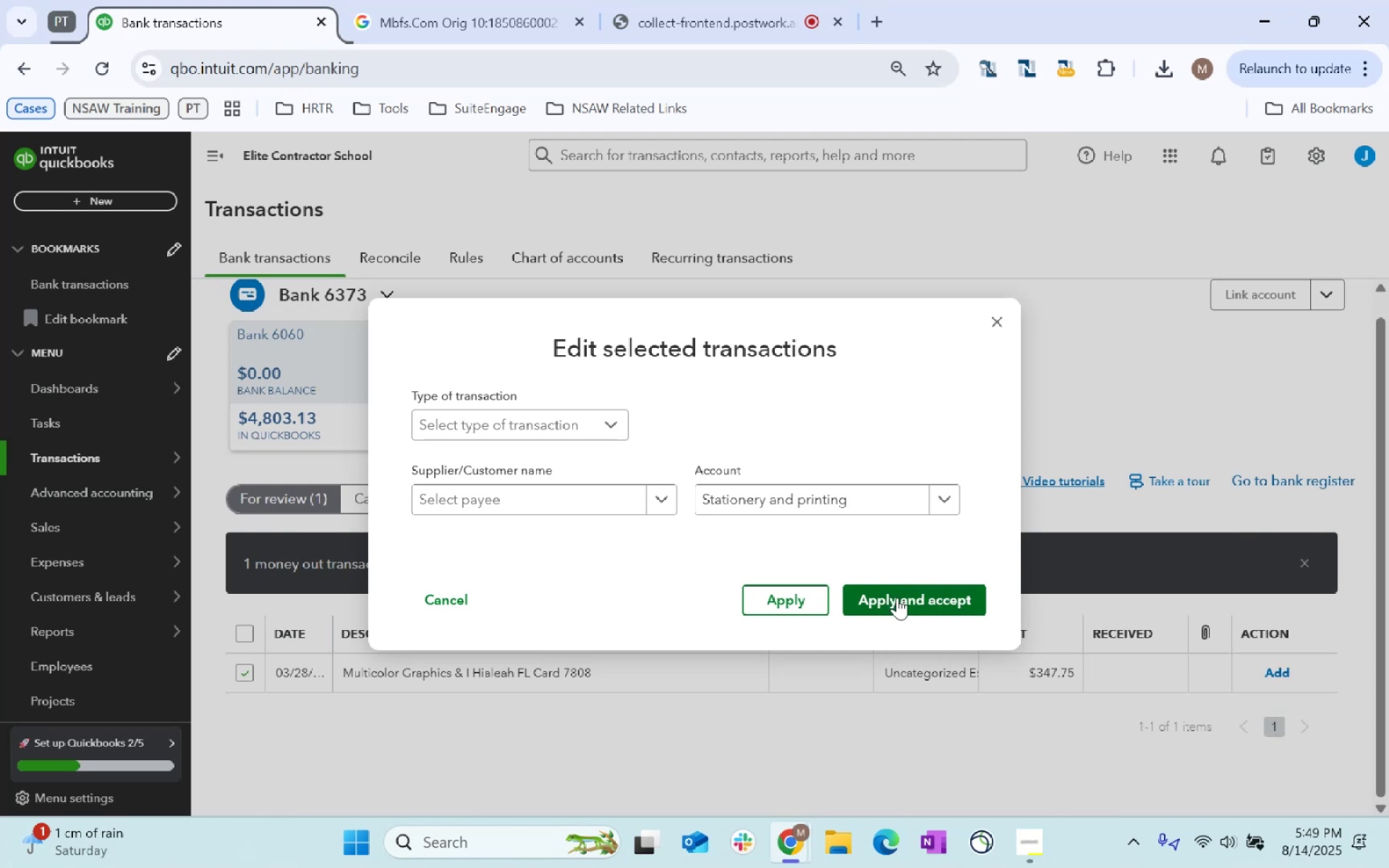 
left_click([897, 597])
 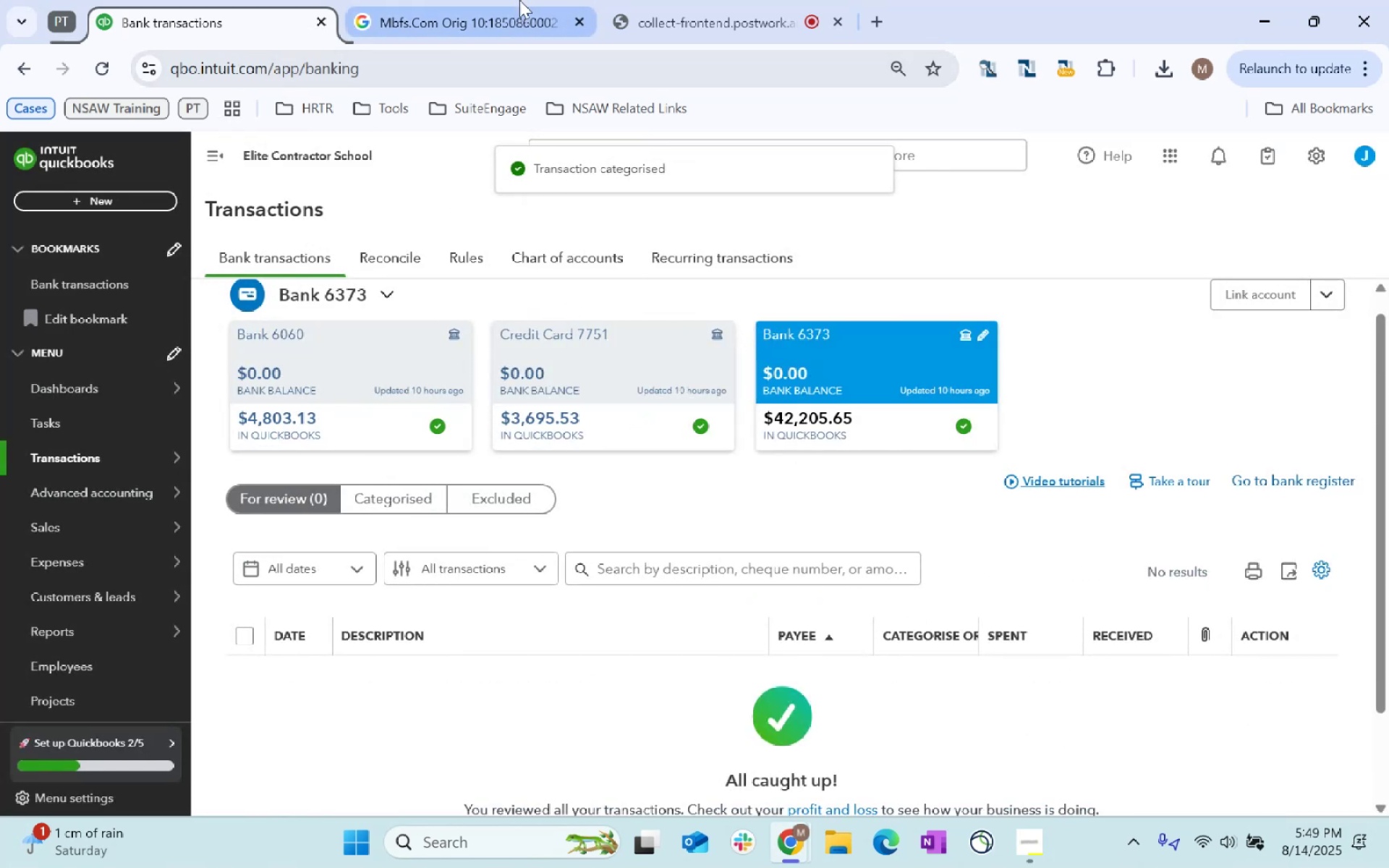 
key(Alt+AltLeft)
 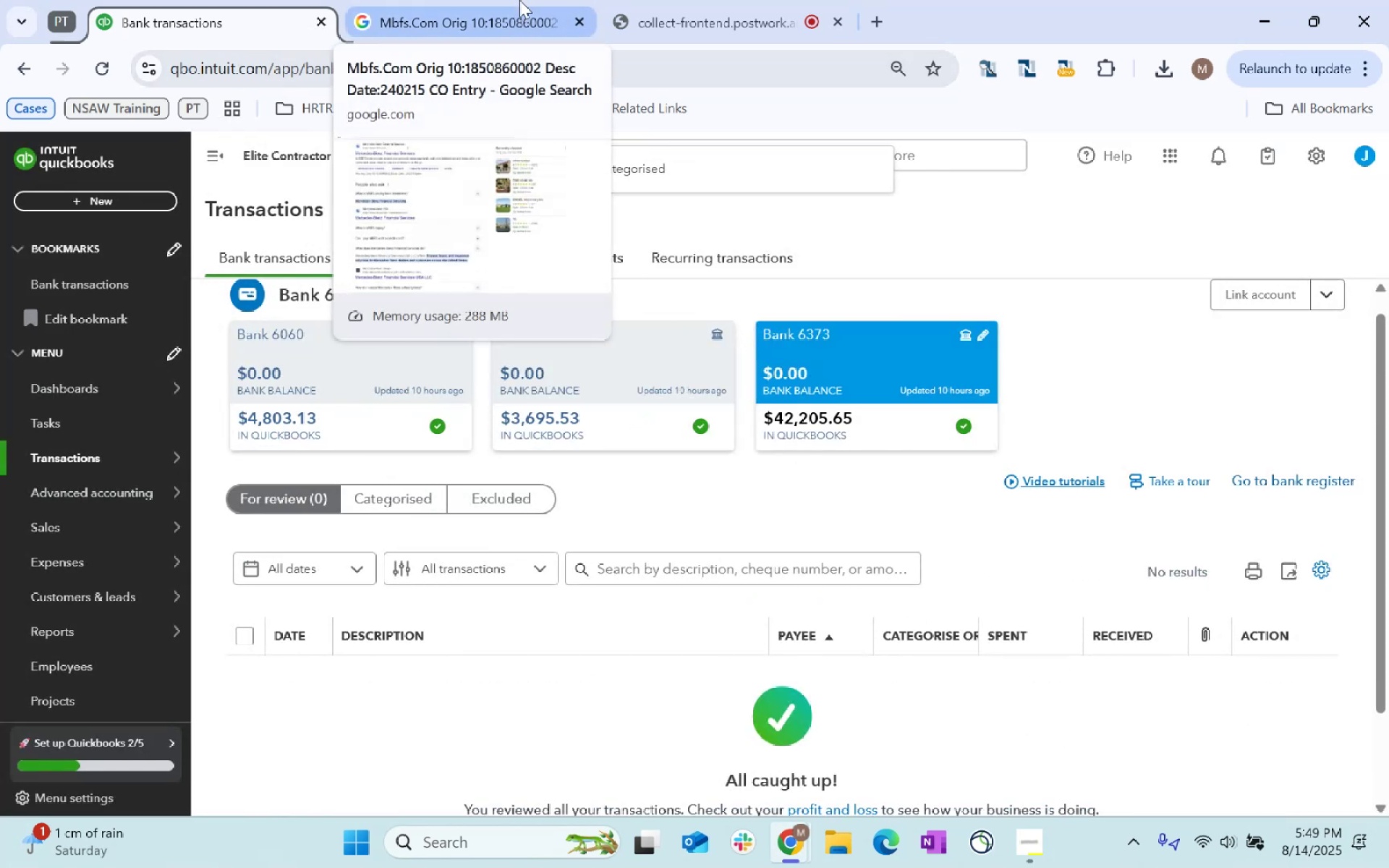 
key(Alt+Tab)
 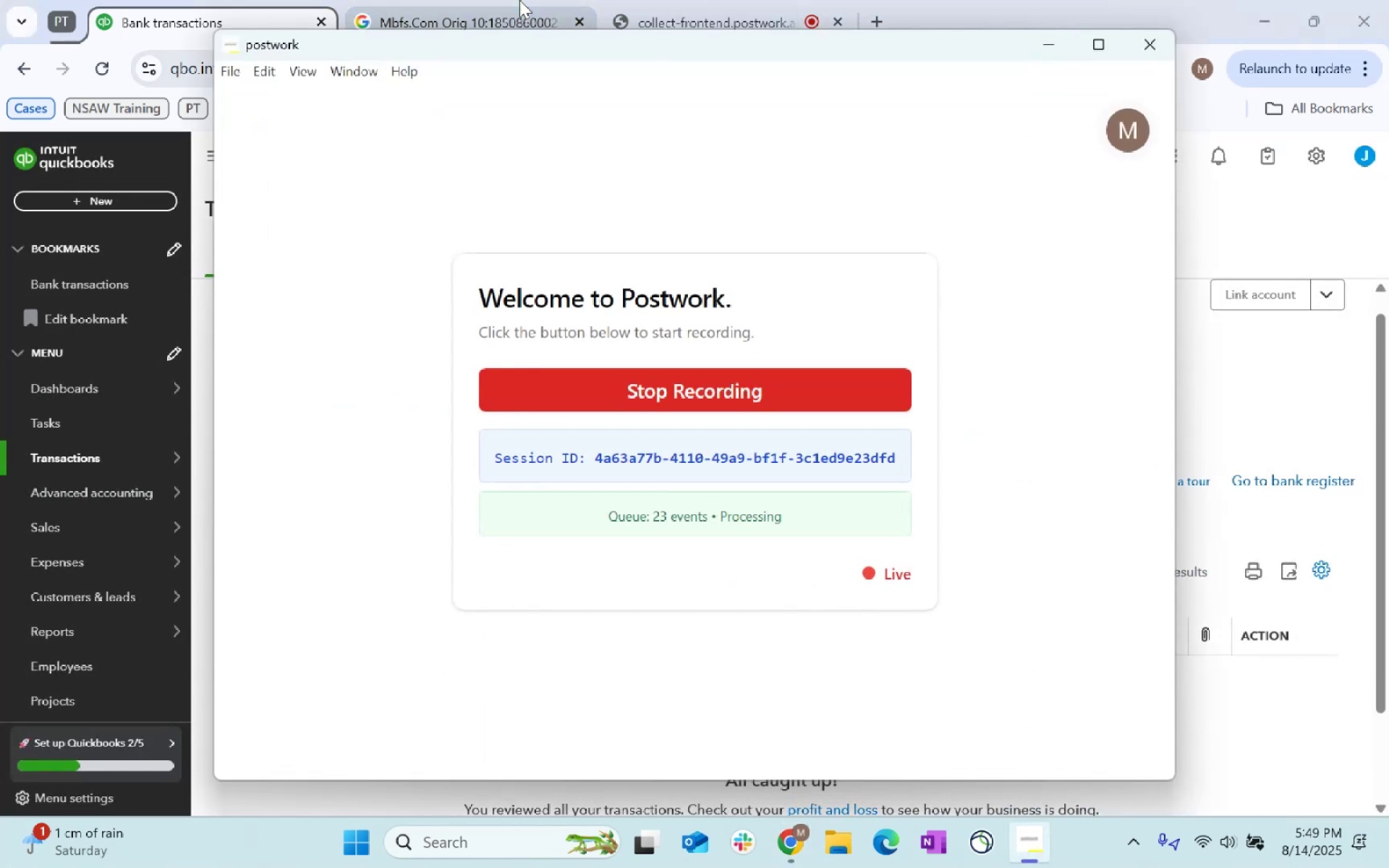 
key(Alt+AltLeft)
 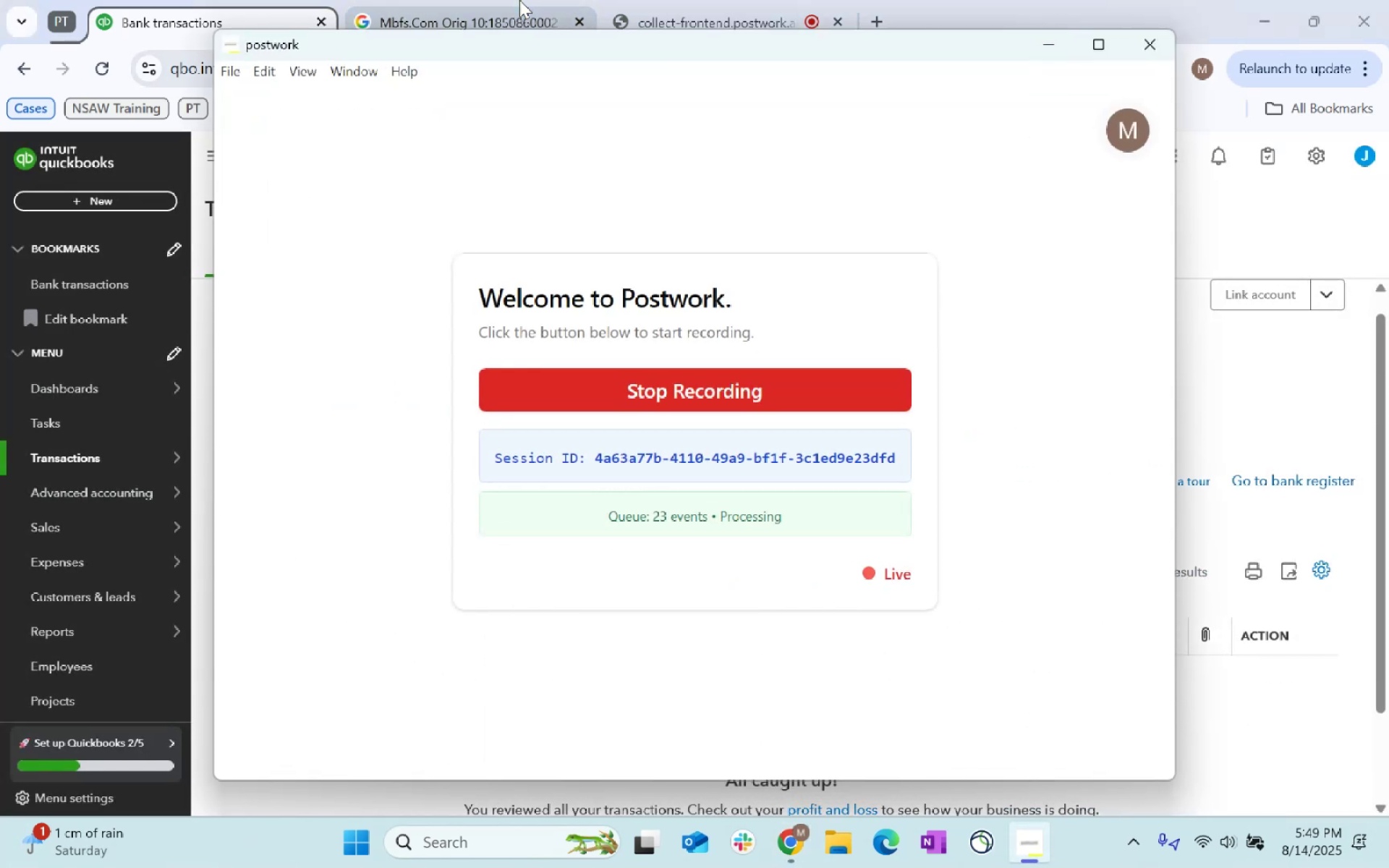 
key(Alt+Tab)
 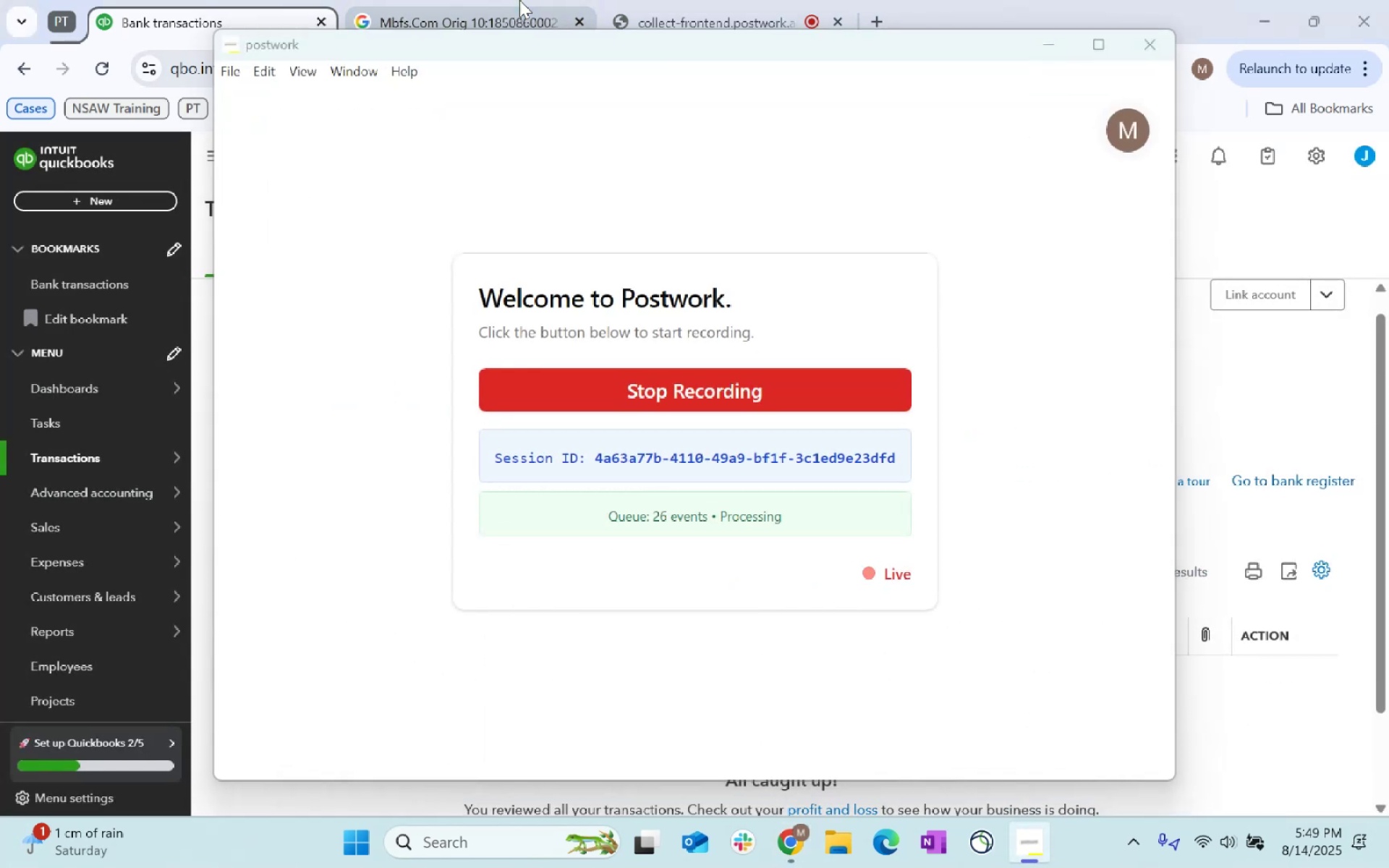 
key(Alt+Tab)
 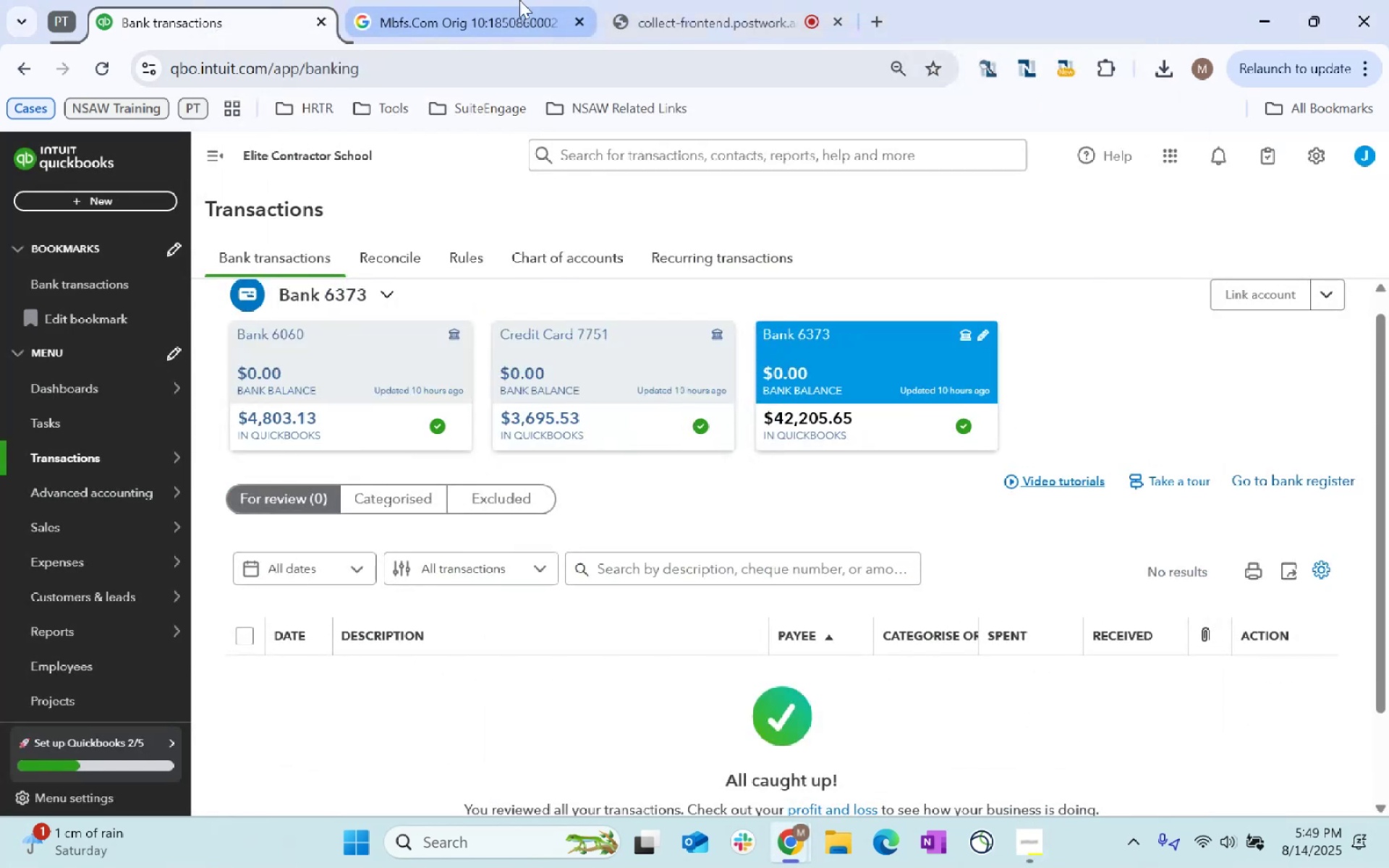 
key(Alt+Tab)
 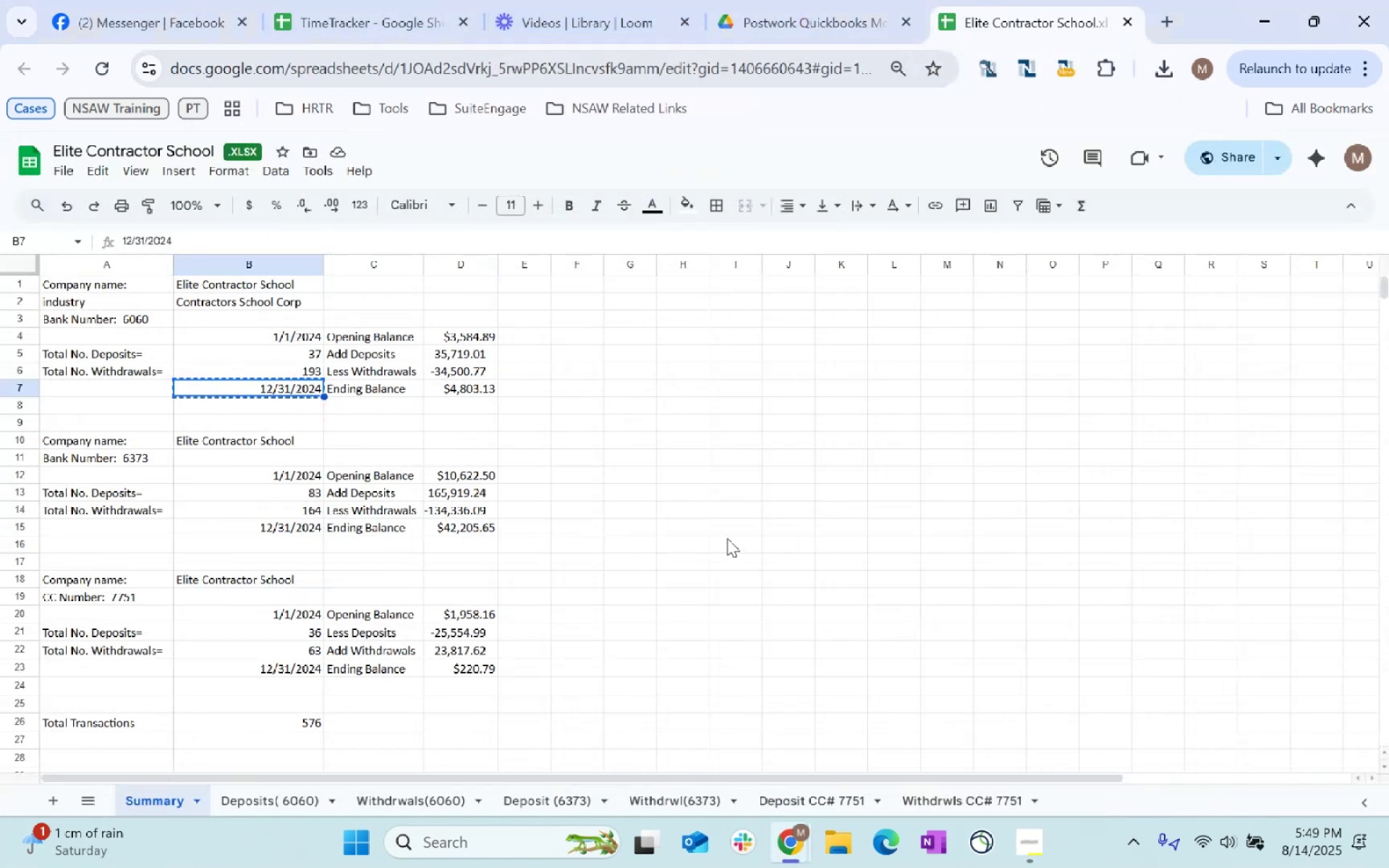 
left_click([462, 534])
 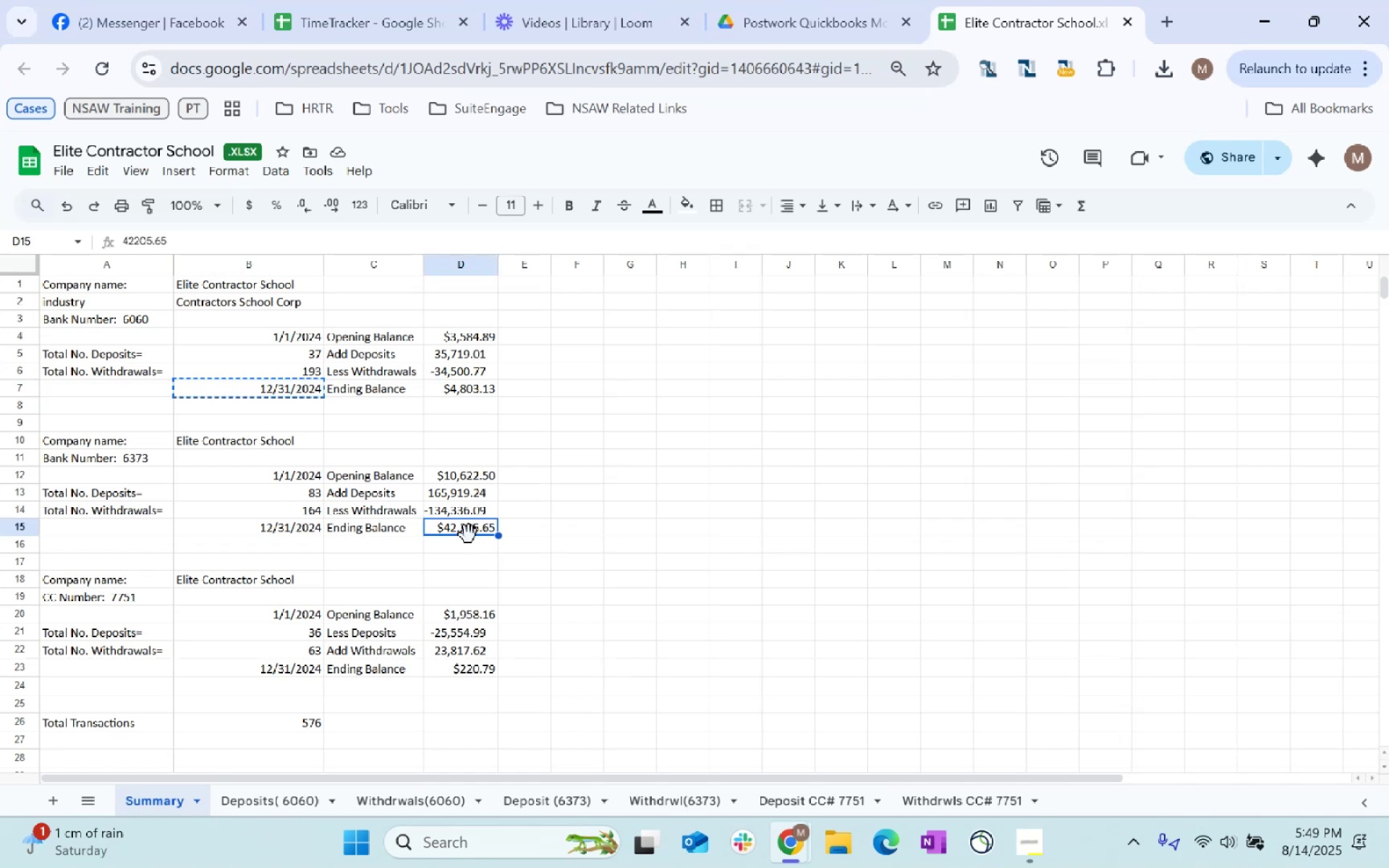 
key(Control+C)
 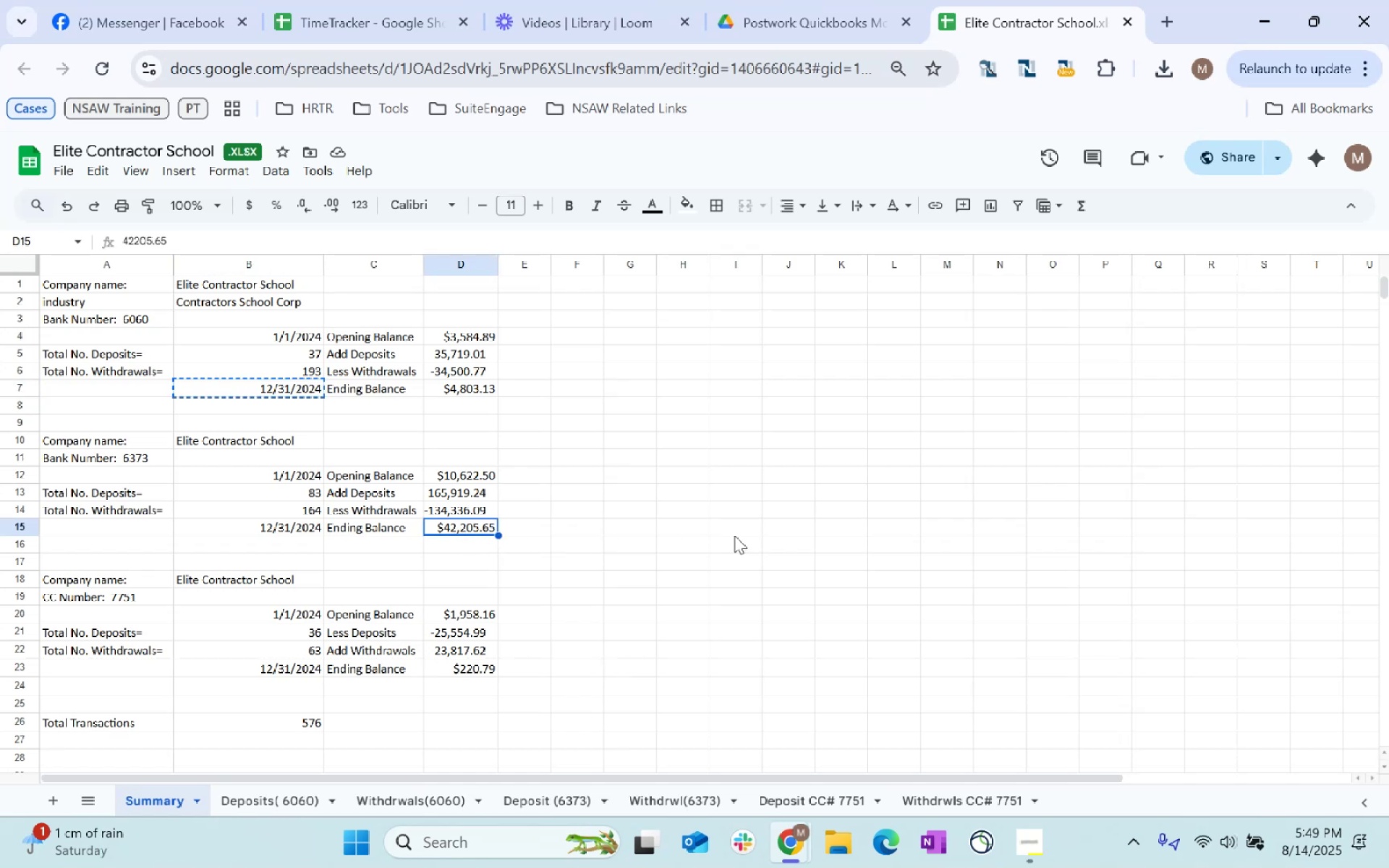 
key(Control+C)
 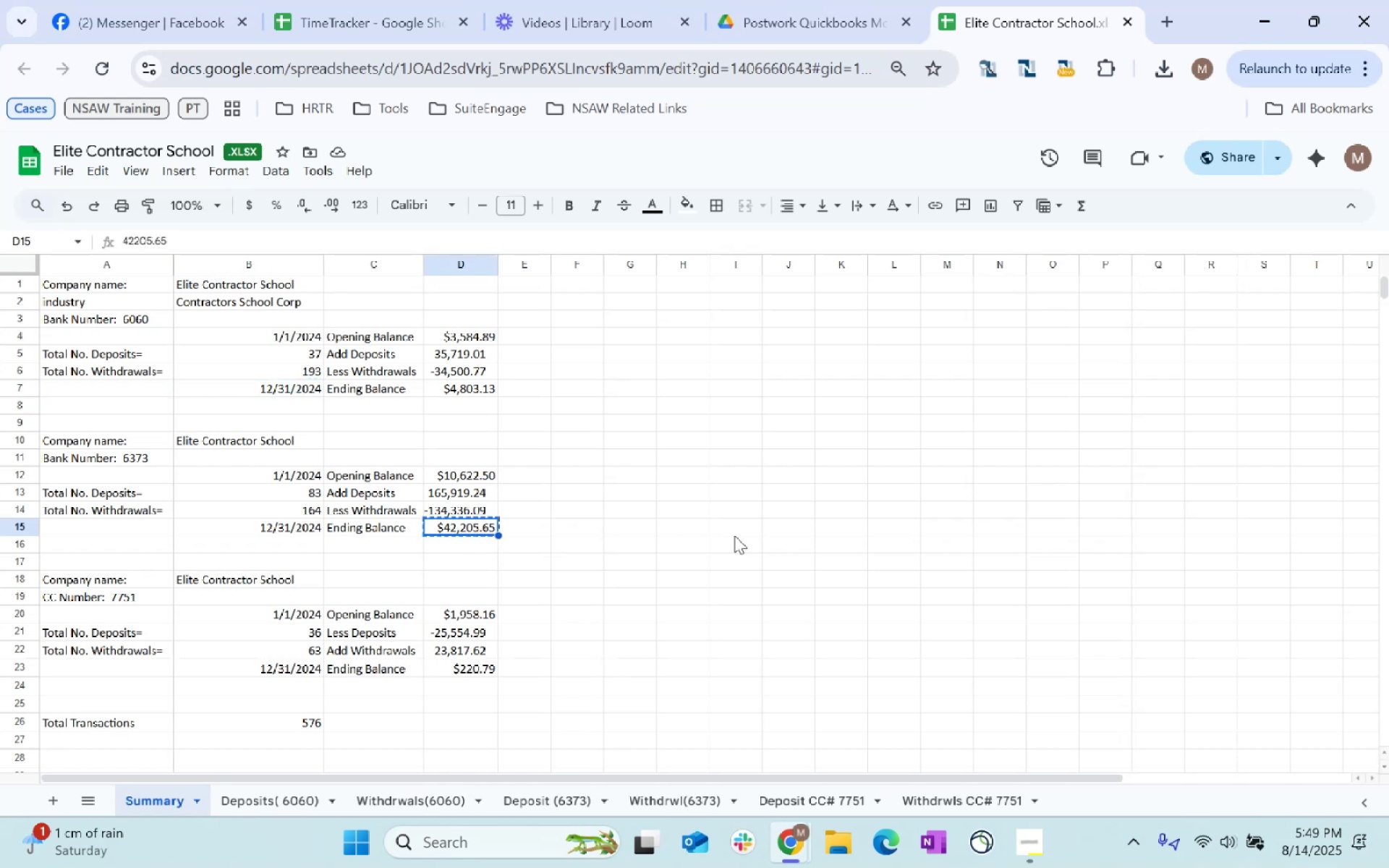 
key(Alt+AltLeft)
 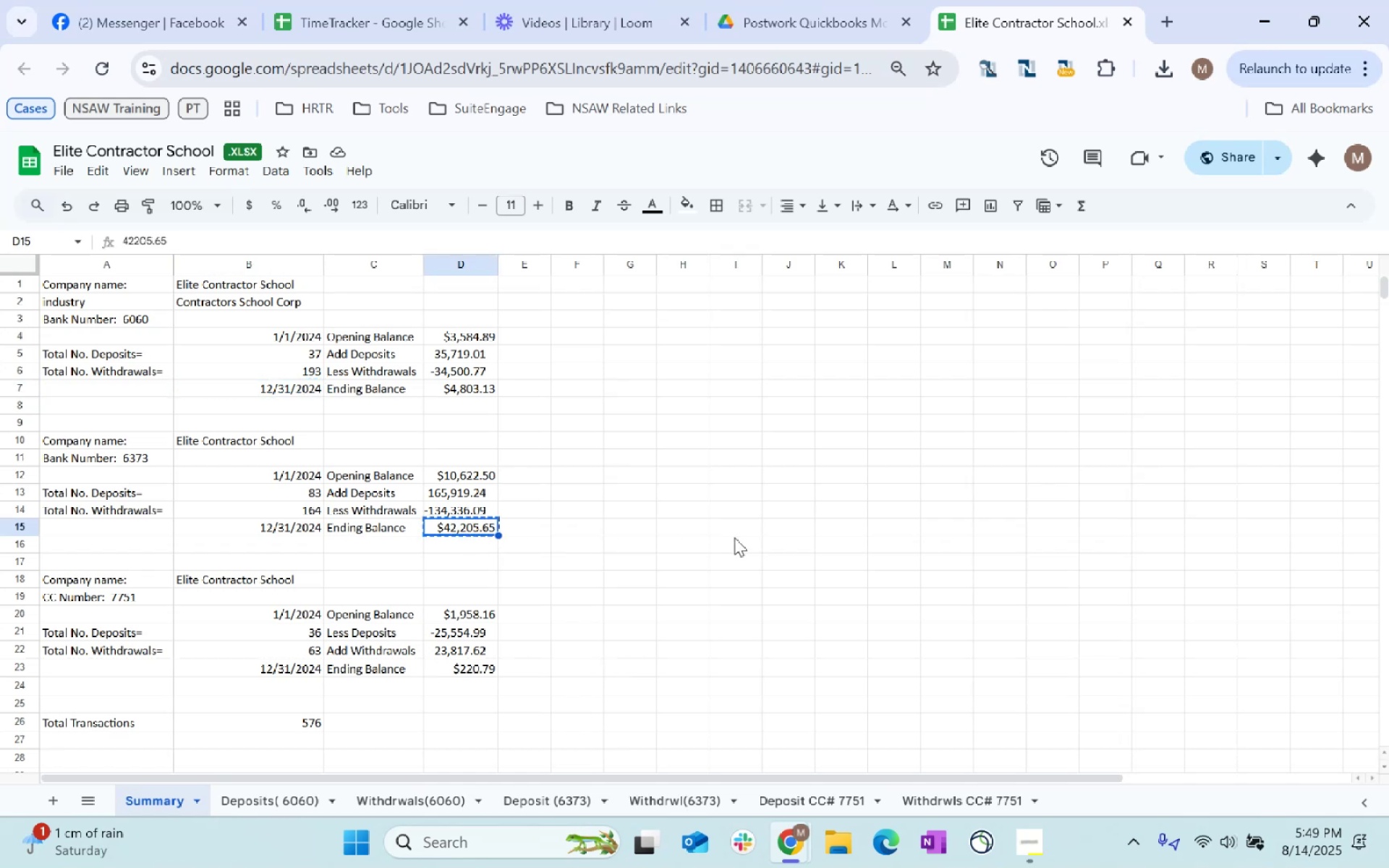 
key(Alt+Tab)
 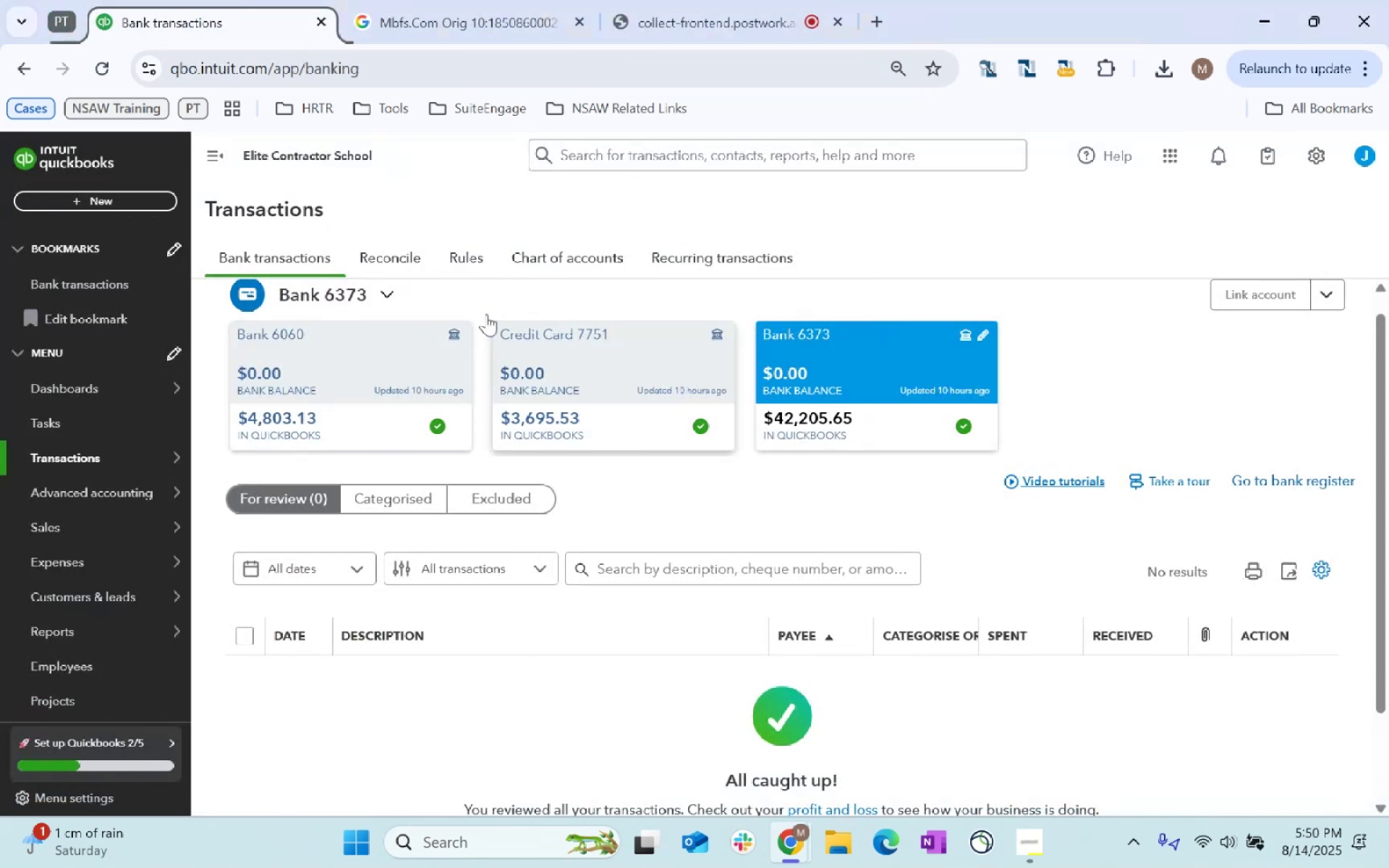 
left_click([408, 264])
 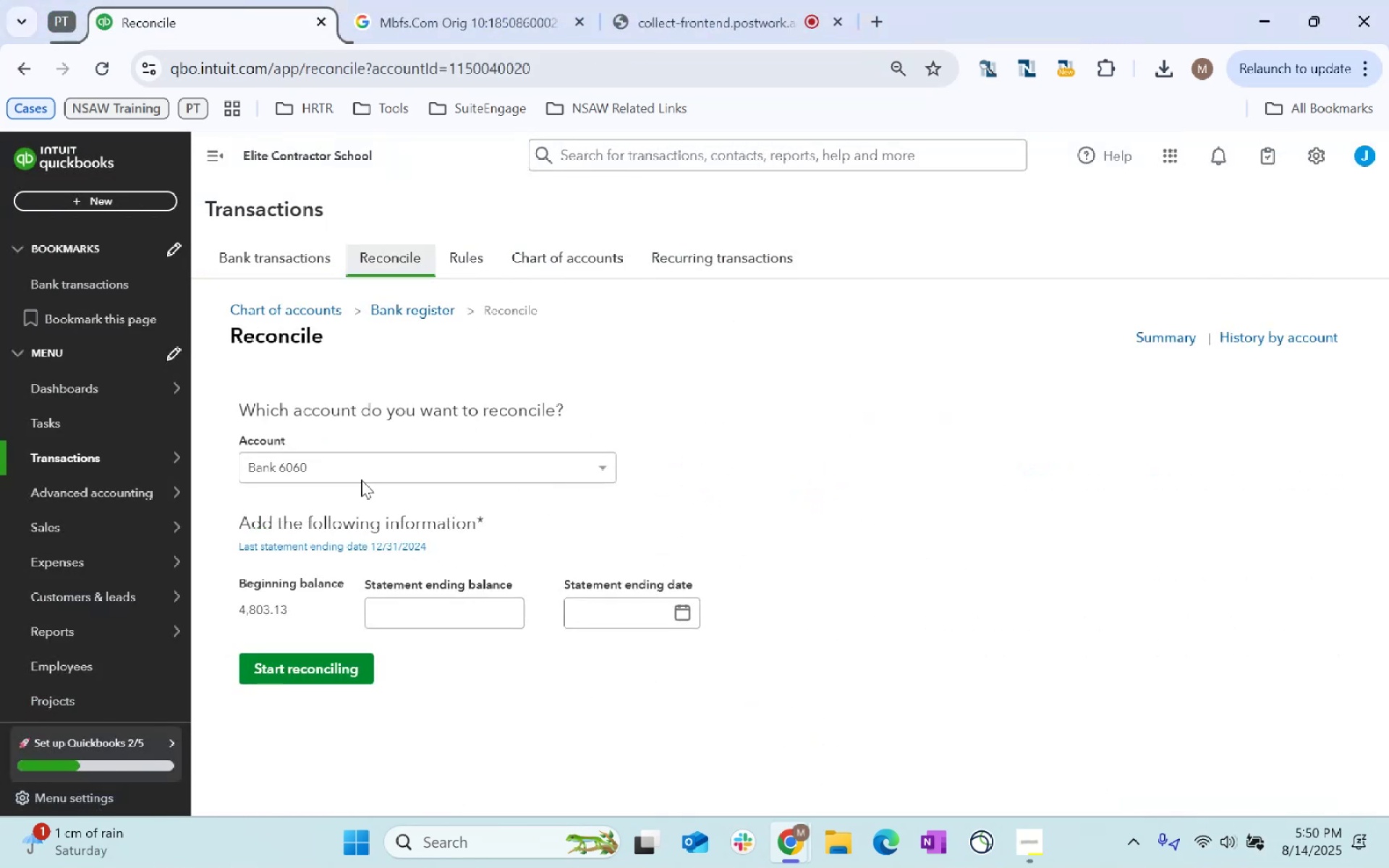 
left_click([336, 538])
 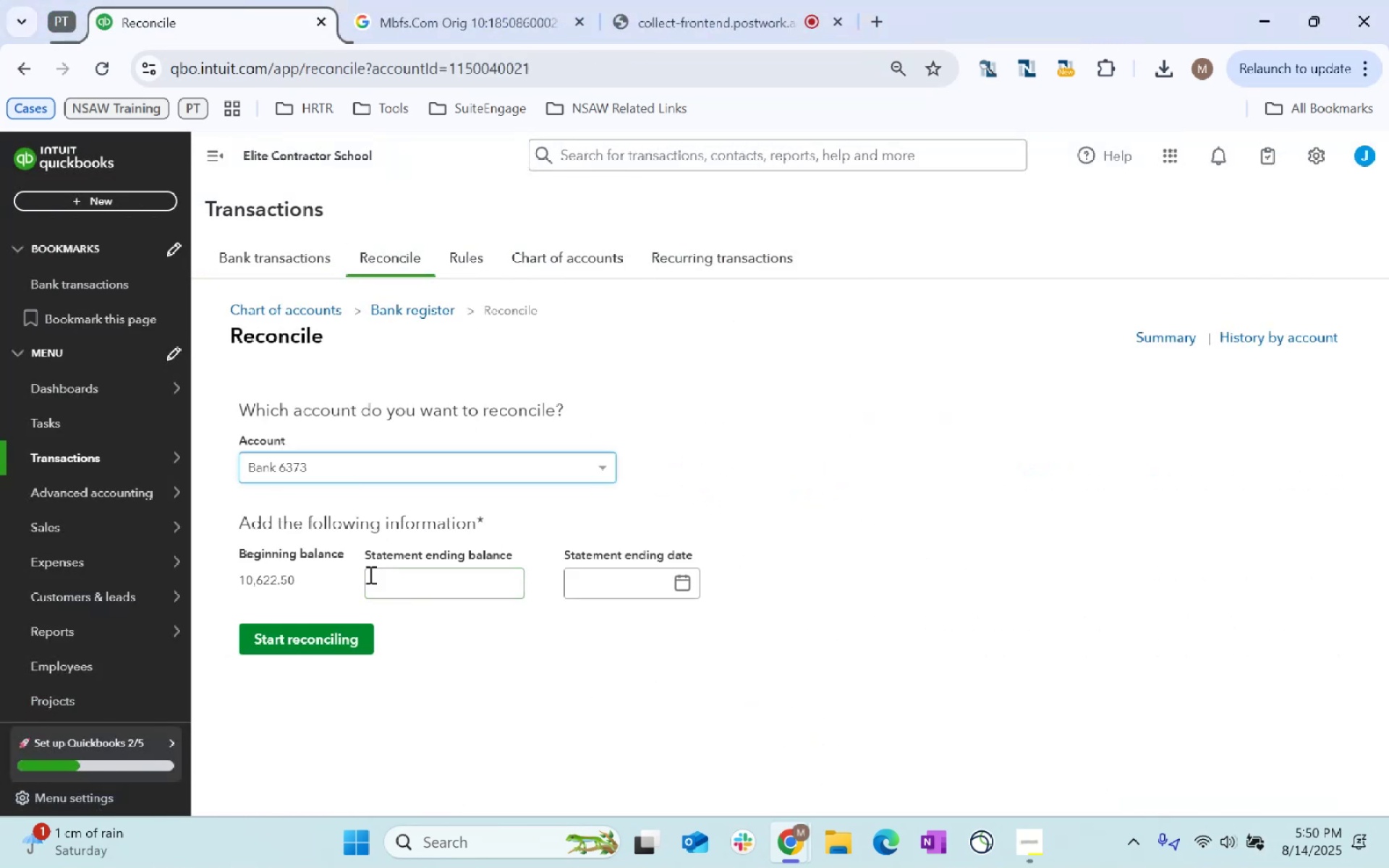 
left_click([404, 584])
 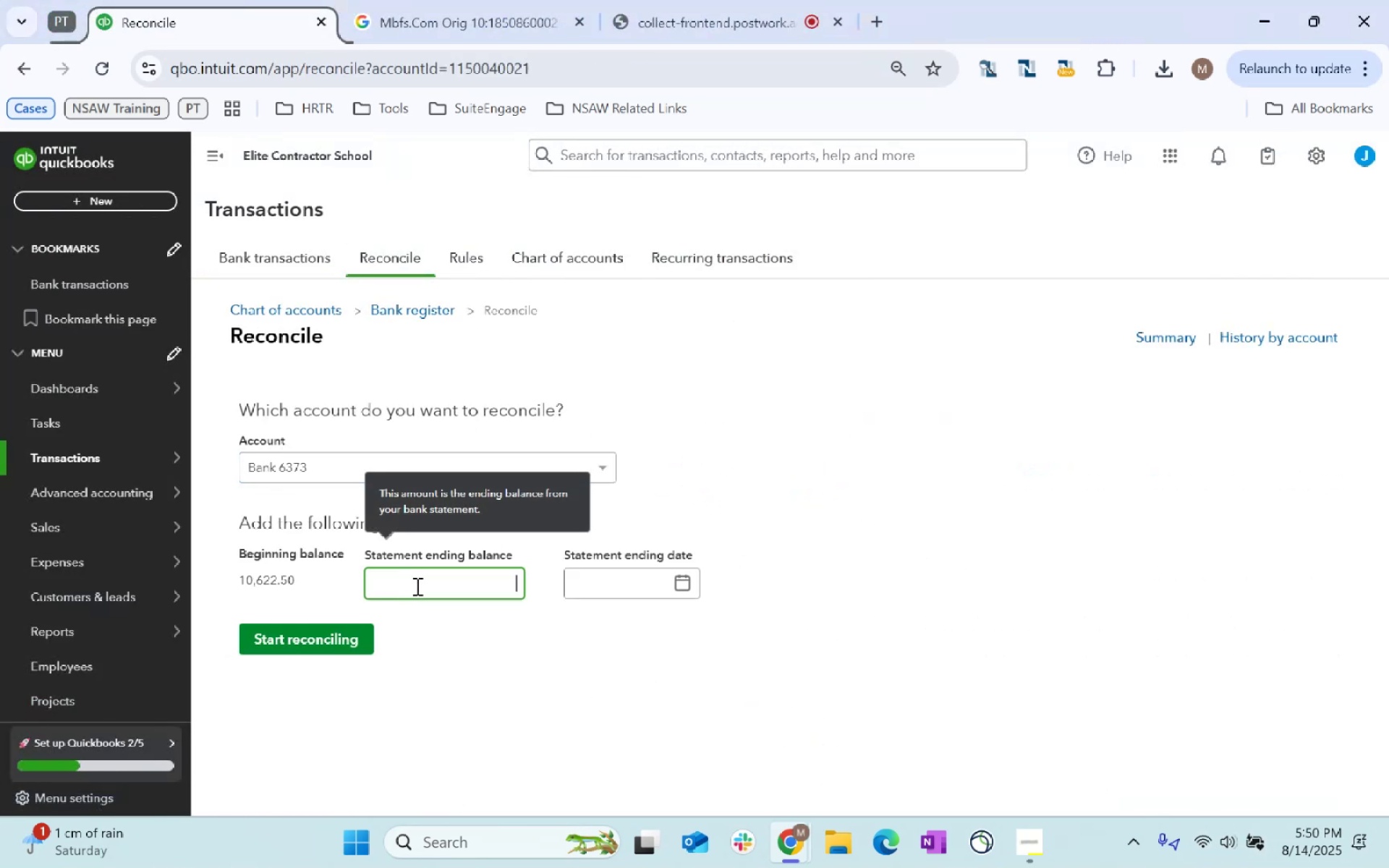 
key(Control+ControlLeft)
 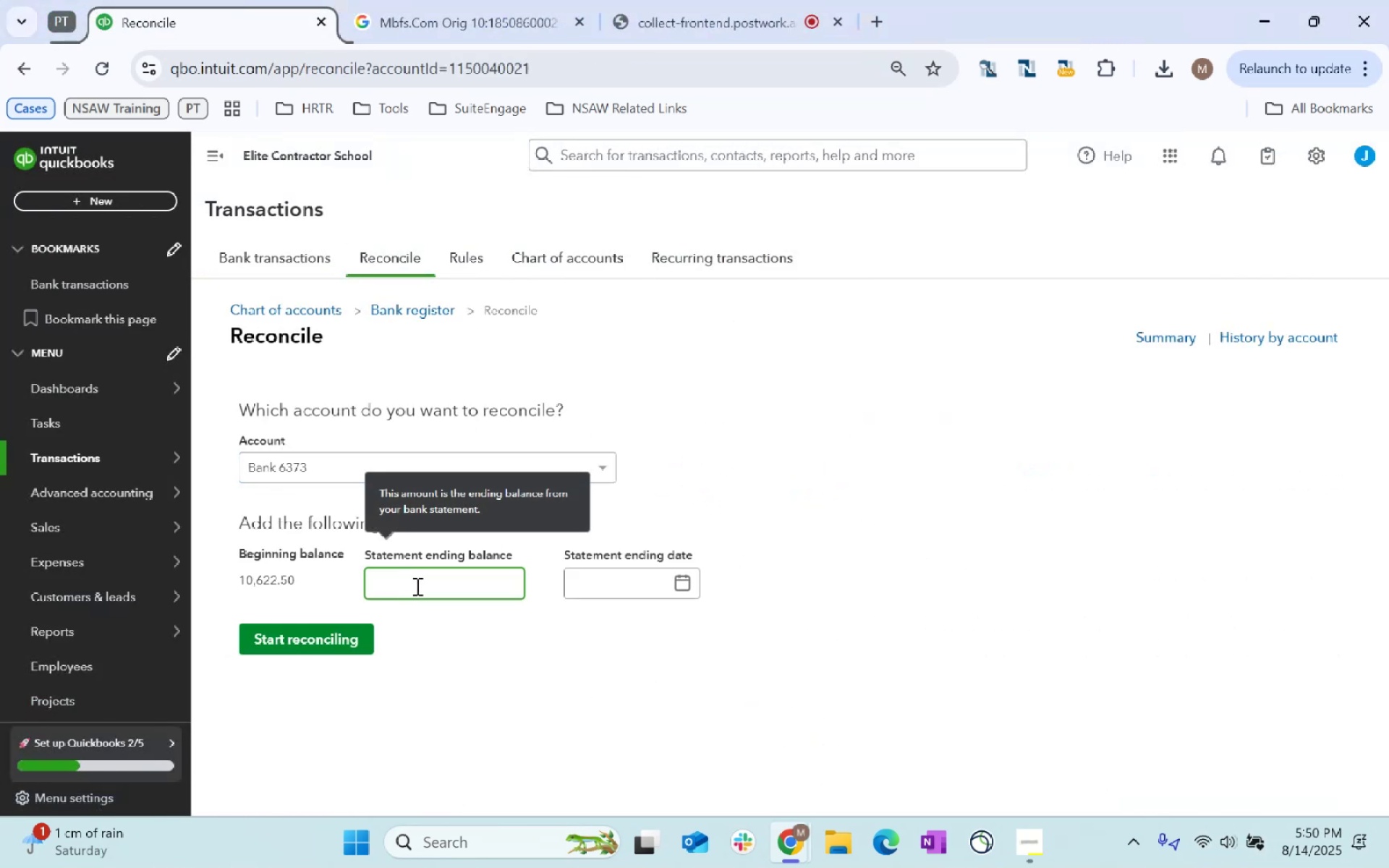 
key(Control+V)
 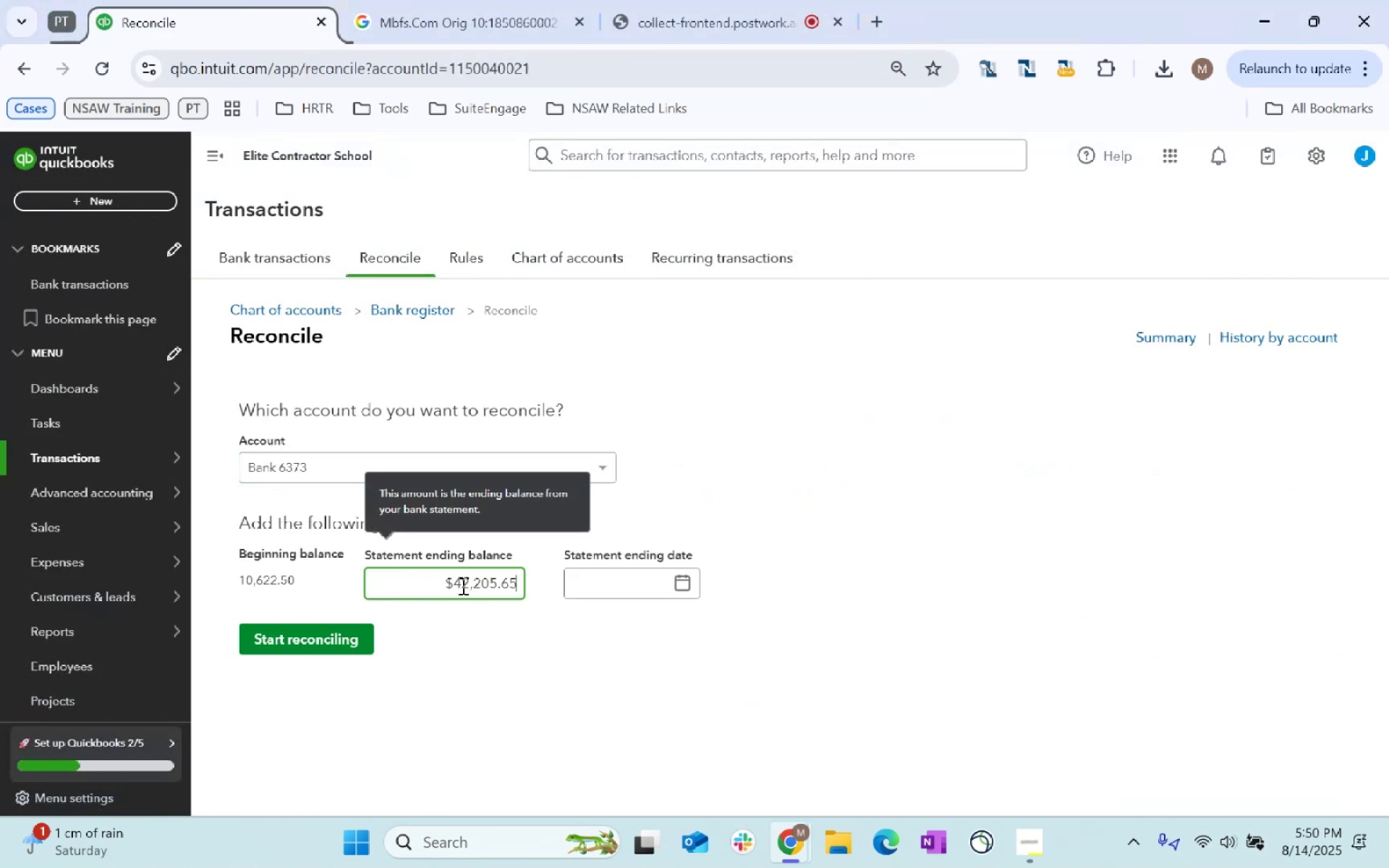 
left_click([456, 584])
 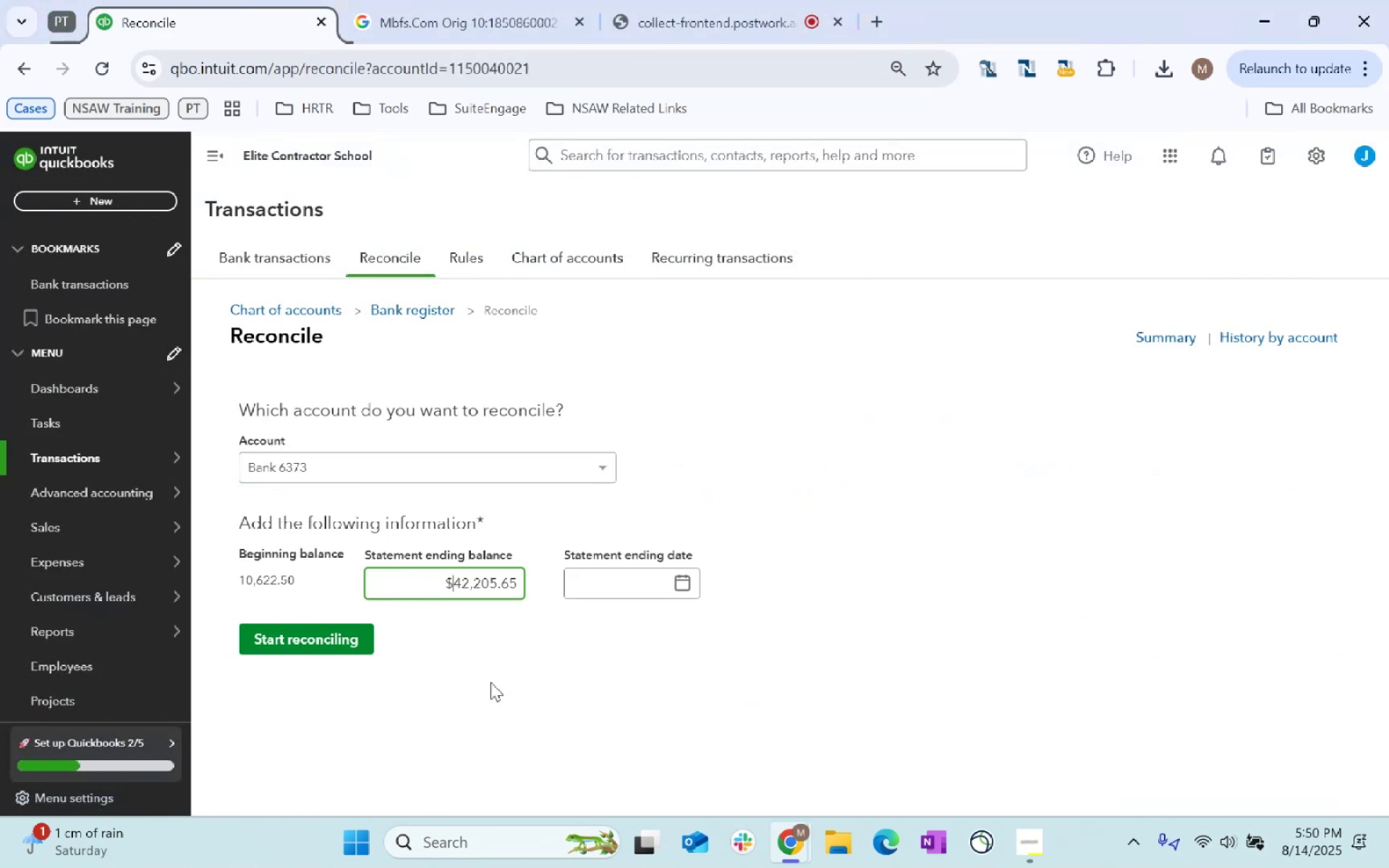 
key(Backspace)
key(Tab)
type(12/31/2024)
 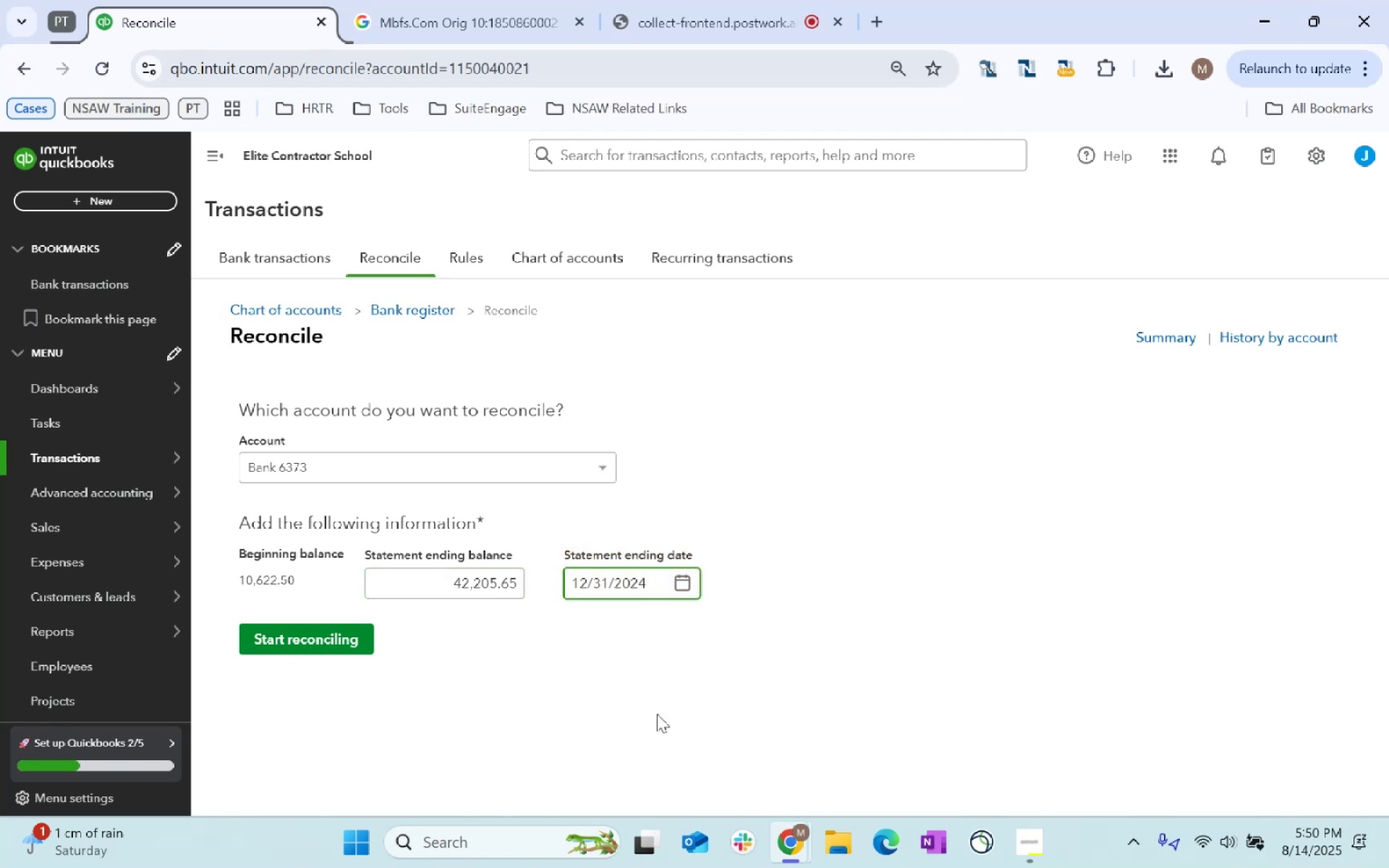 
left_click([657, 714])
 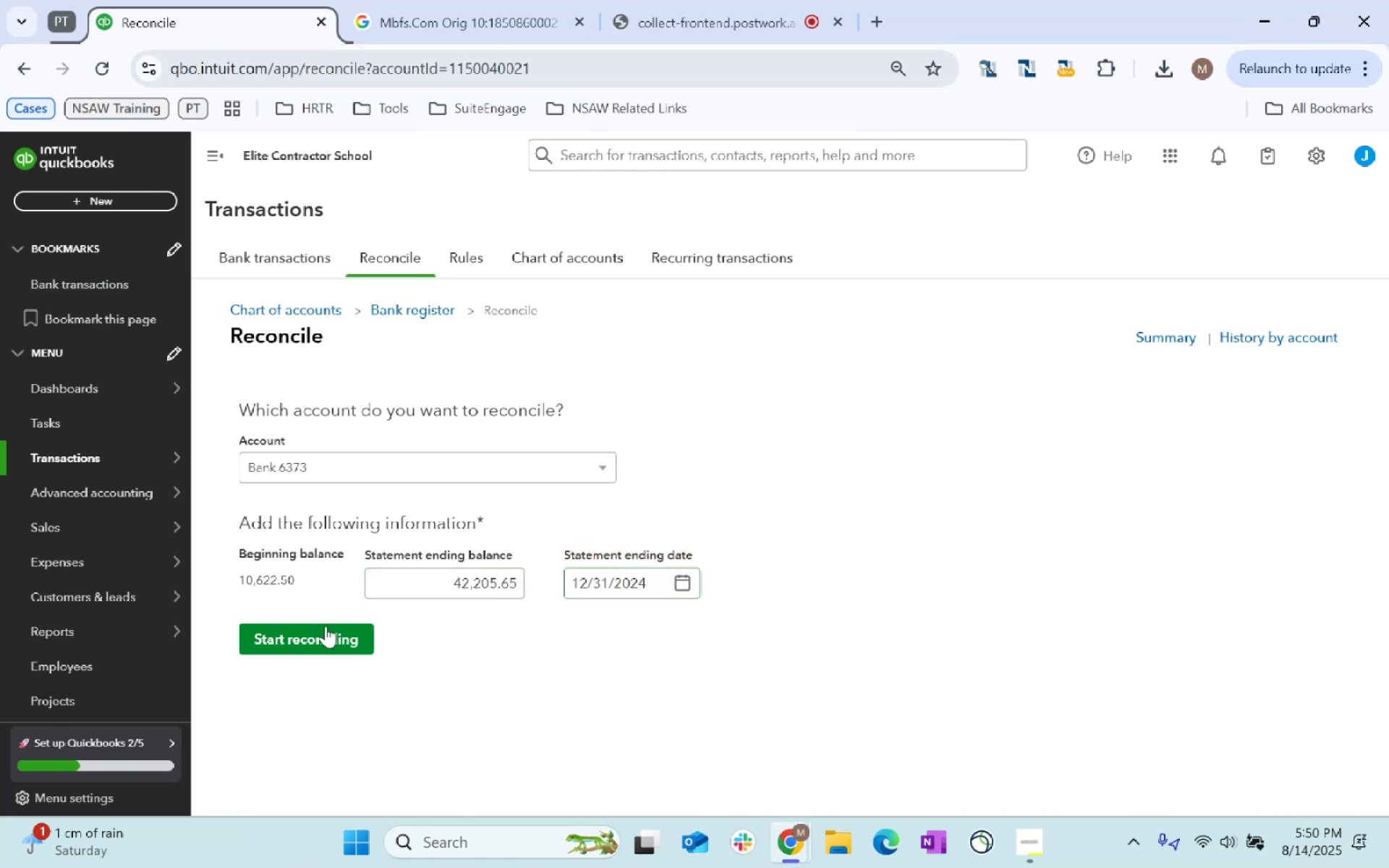 
left_click([336, 636])
 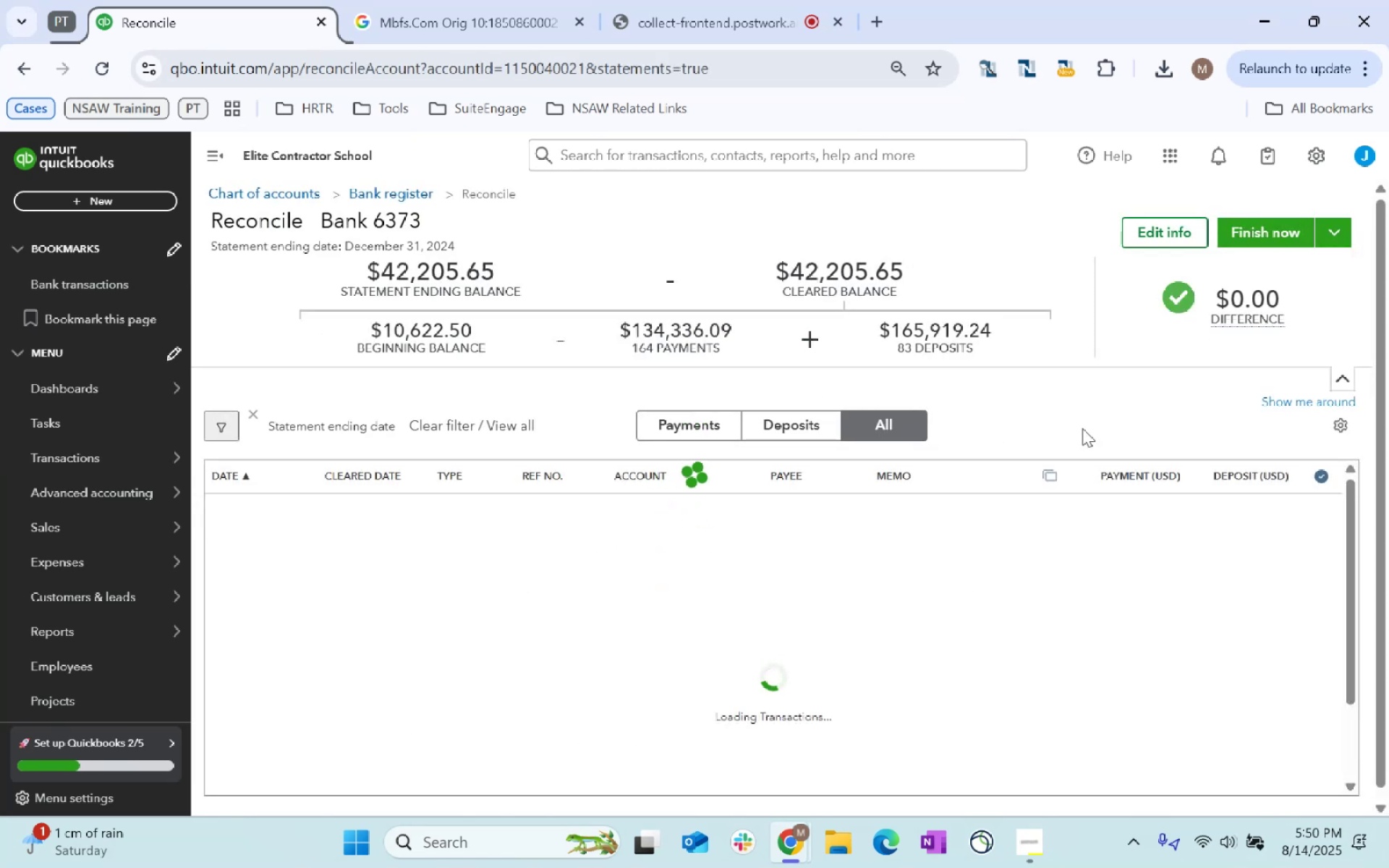 
left_click([1269, 242])
 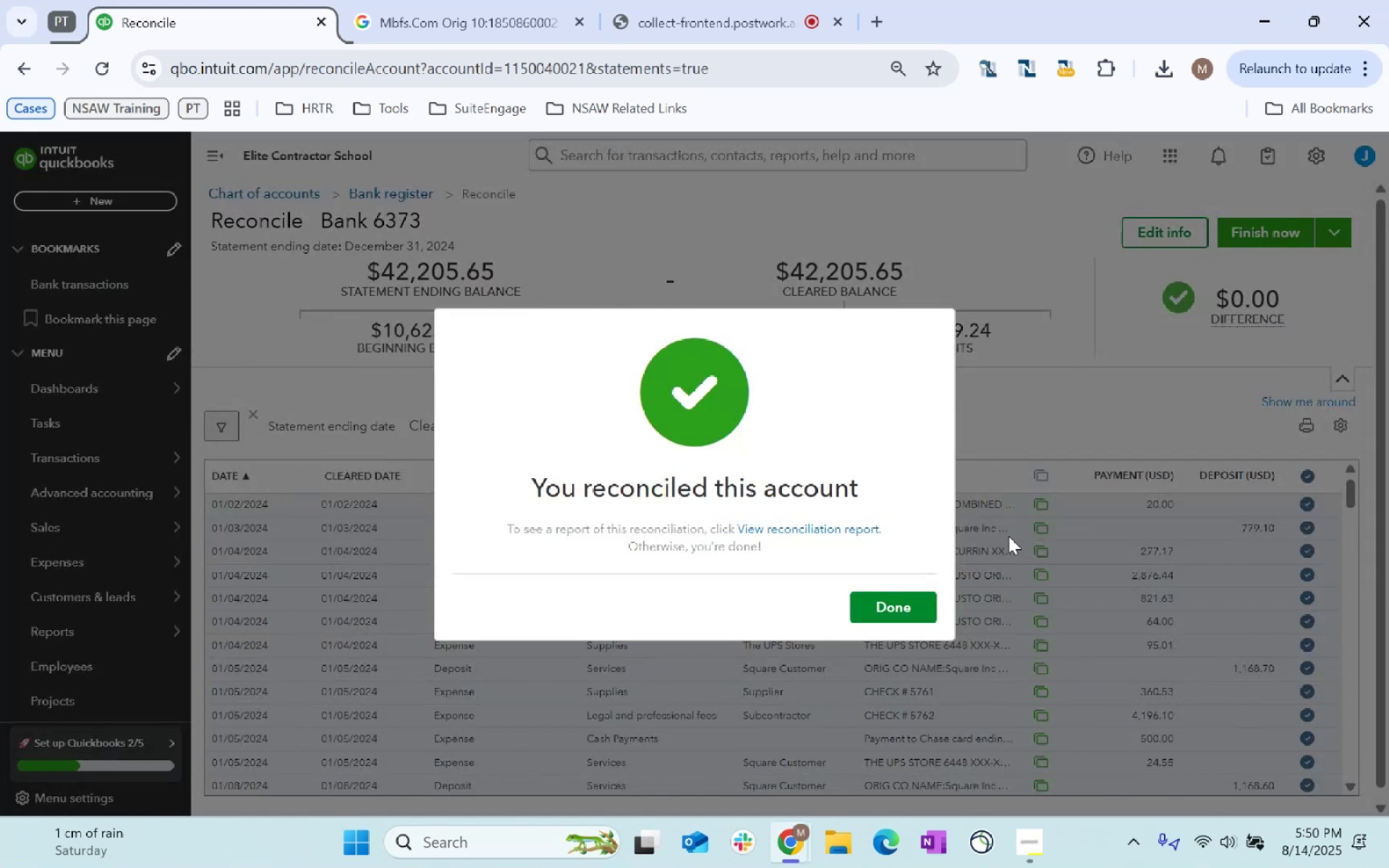 
left_click([920, 606])
 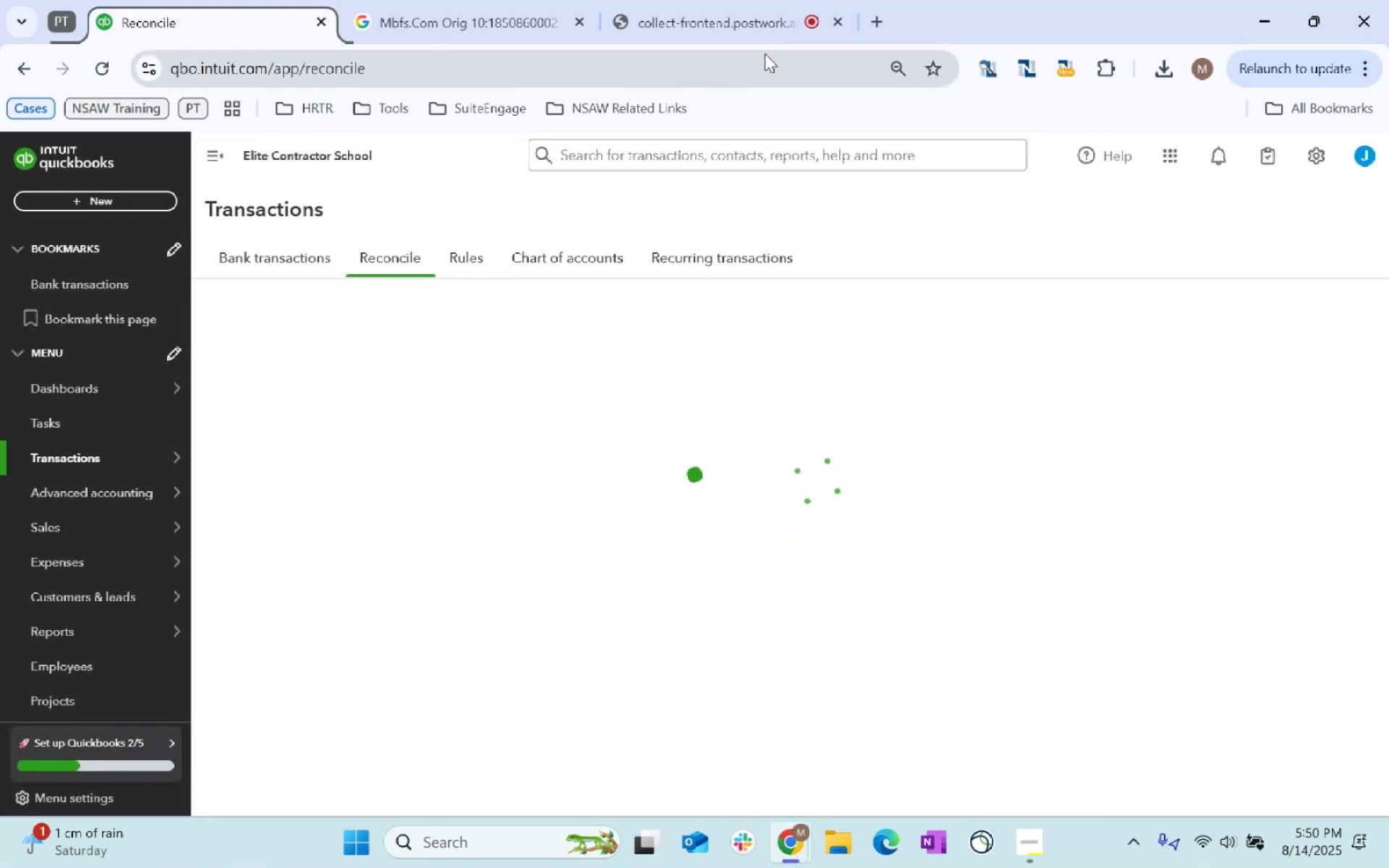 
left_click([729, 28])
 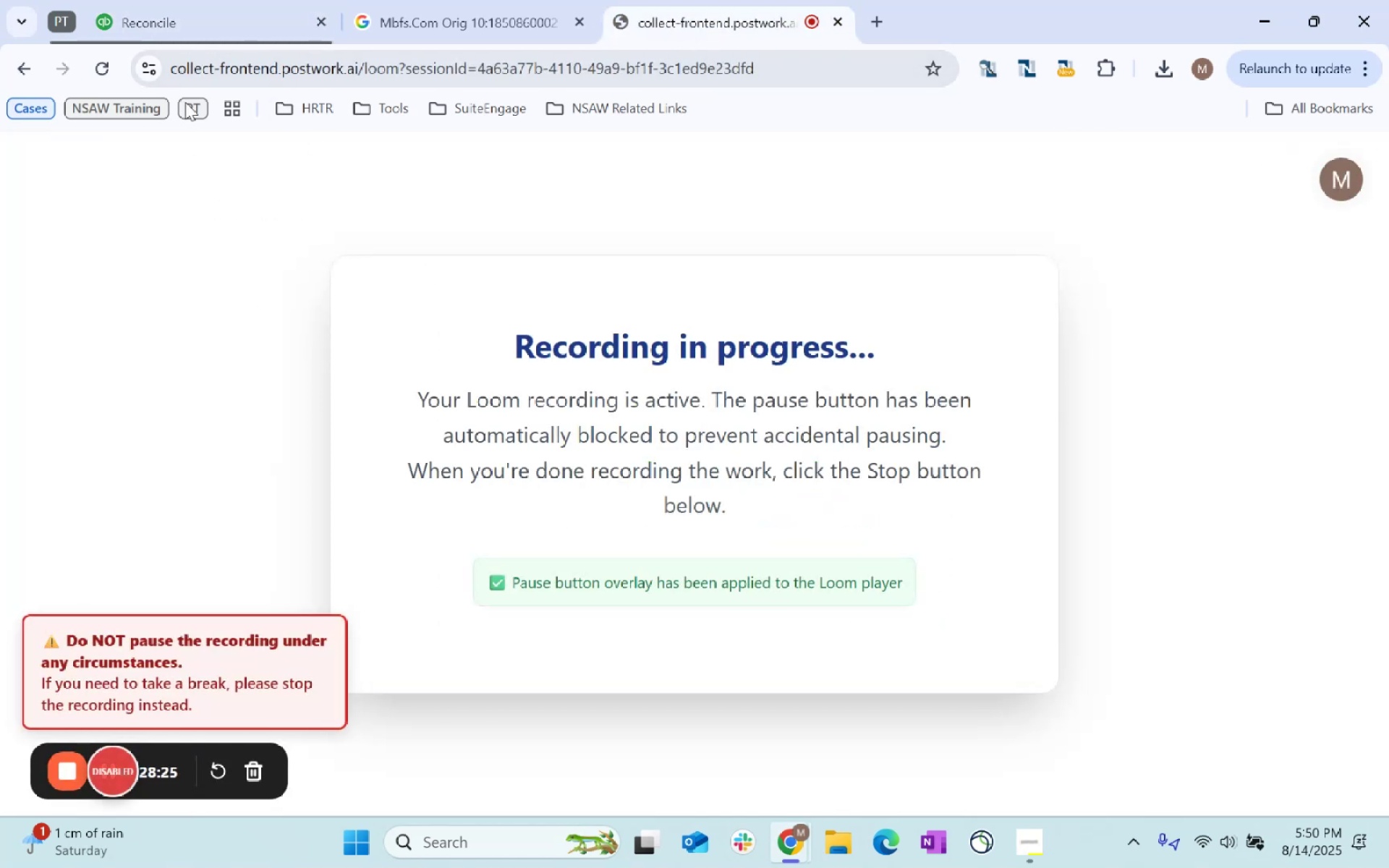 
left_click([197, 0])
 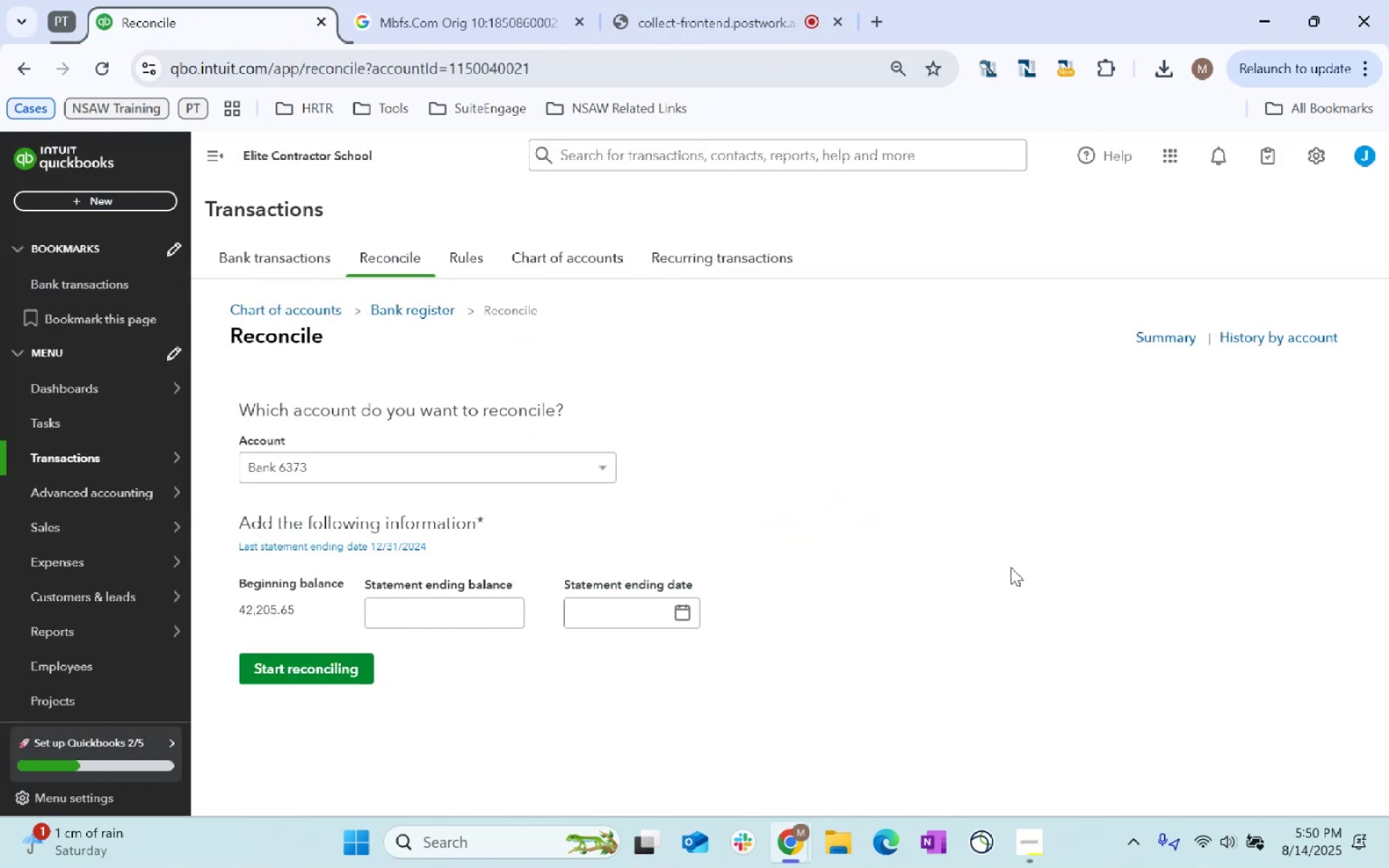 
left_click([294, 255])
 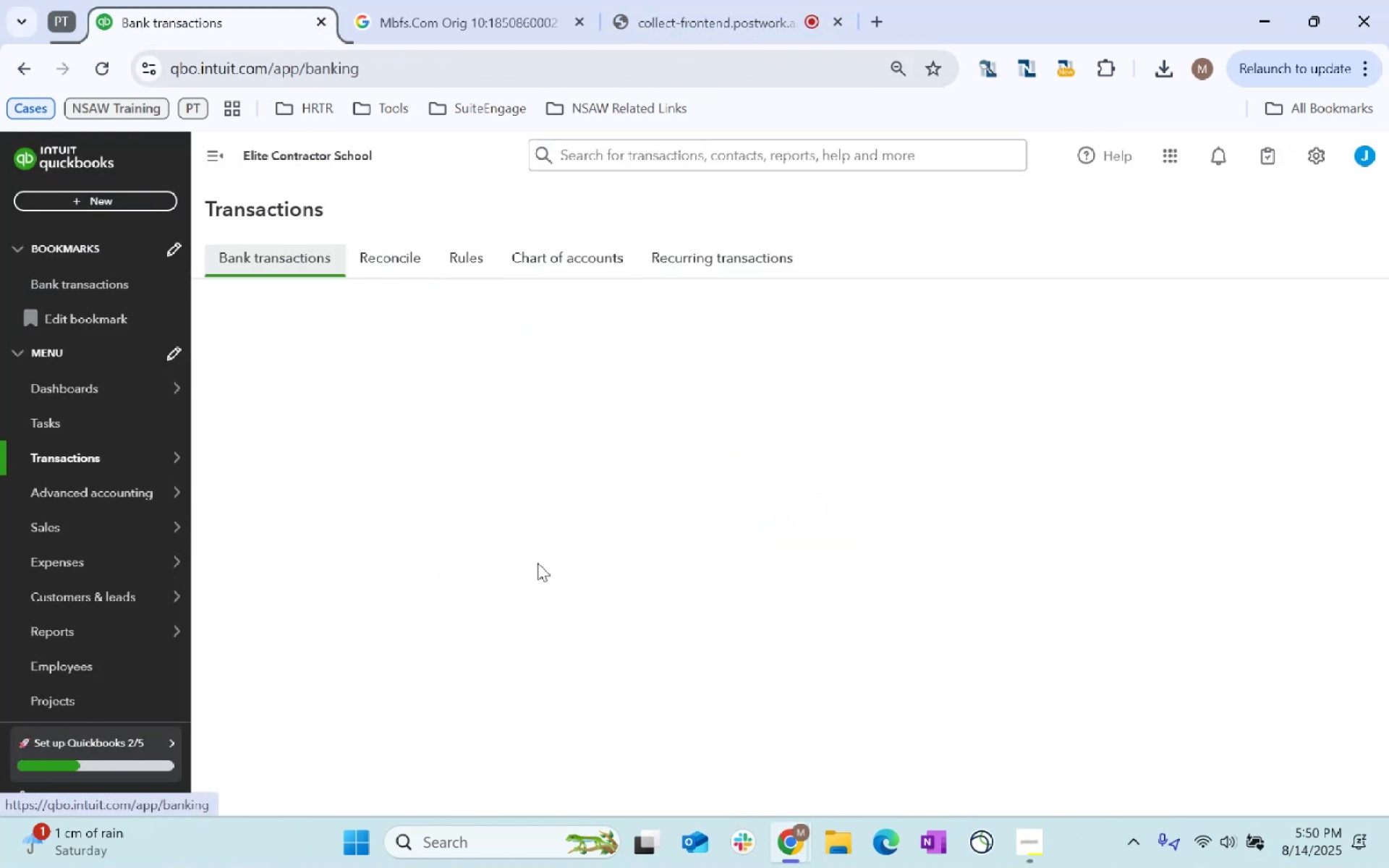 
mouse_move([551, 538])
 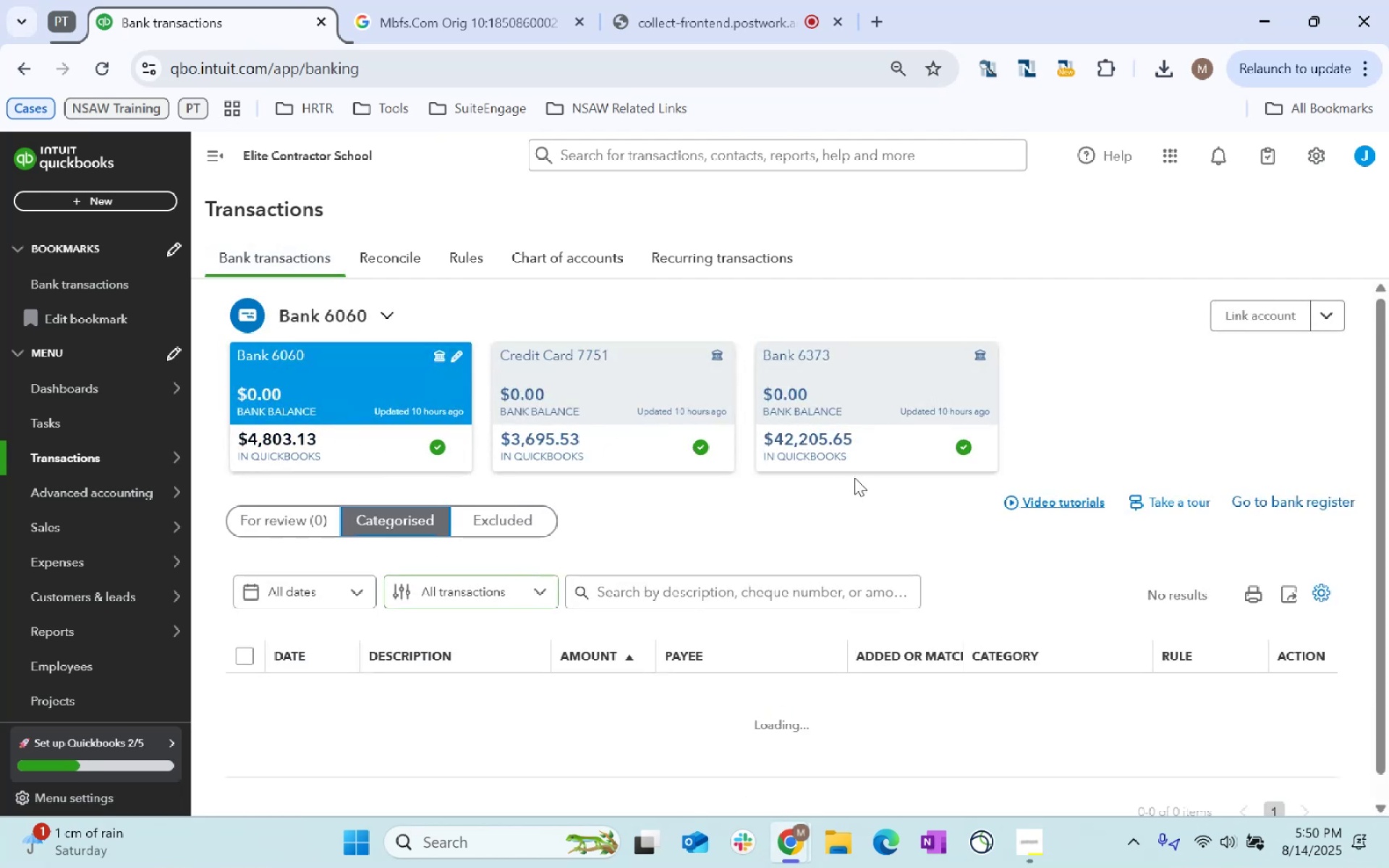 
wait(5.57)
 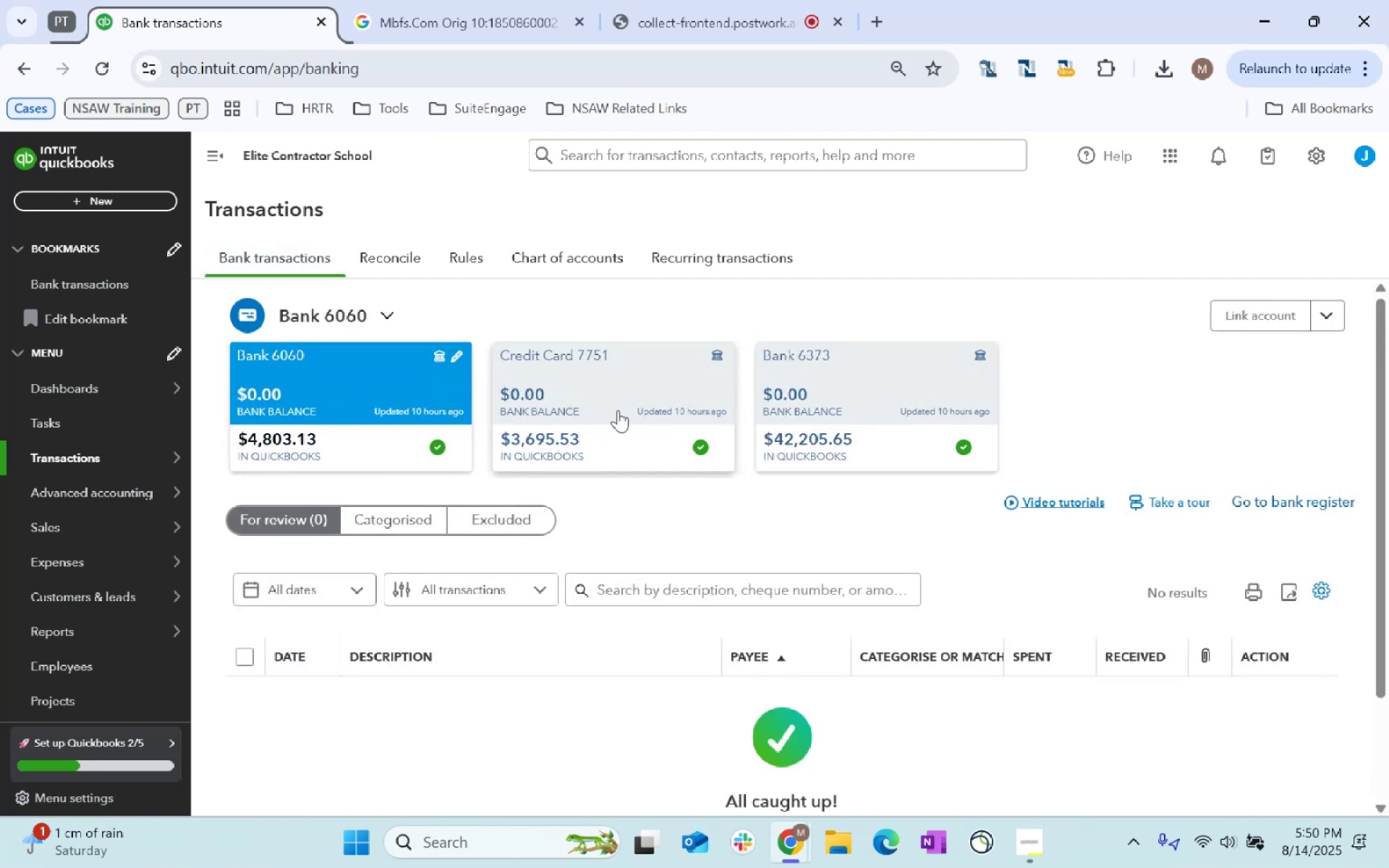 
scroll: coordinate [748, 742], scroll_direction: down, amount: 5.0
 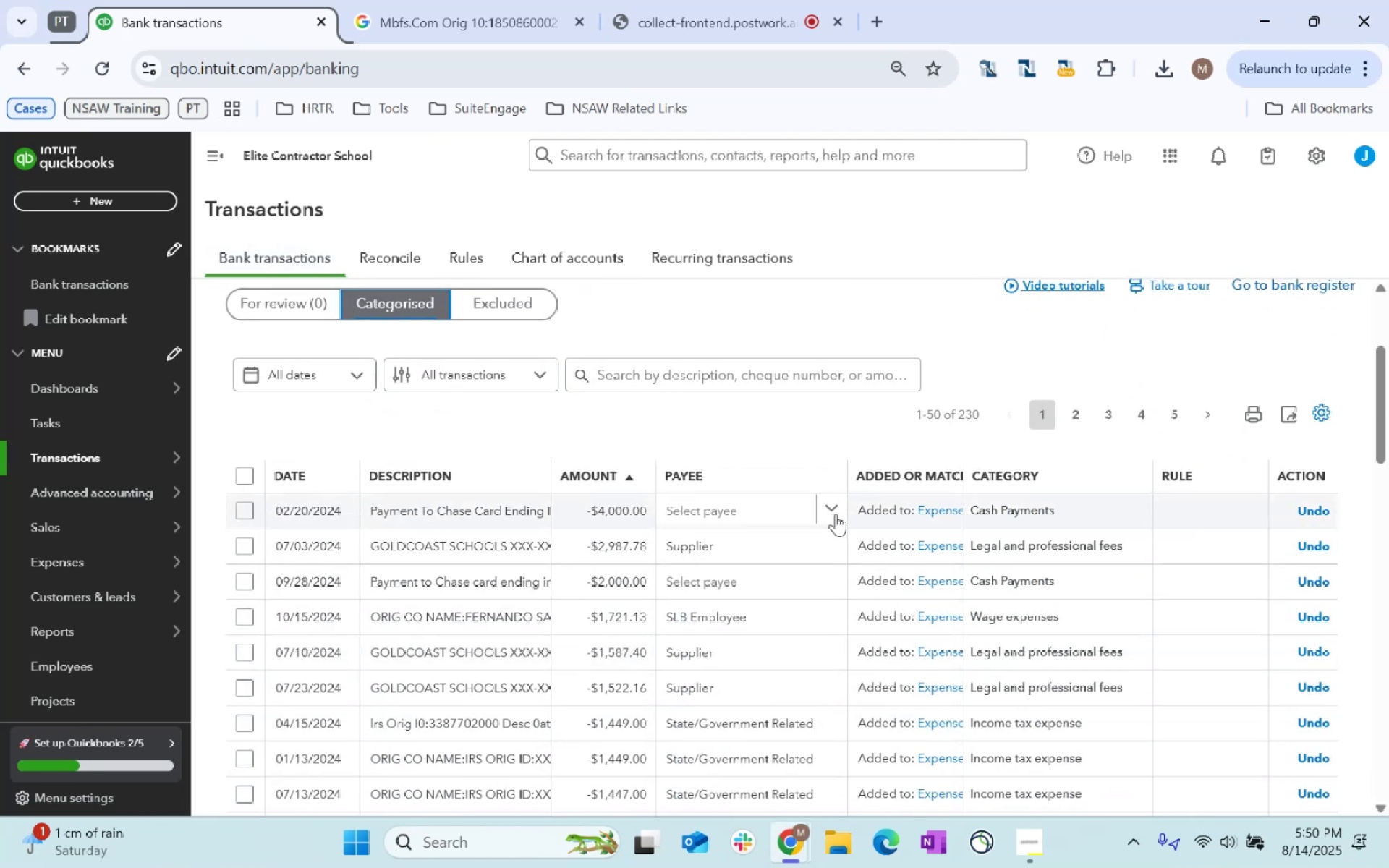 
left_click([836, 514])
 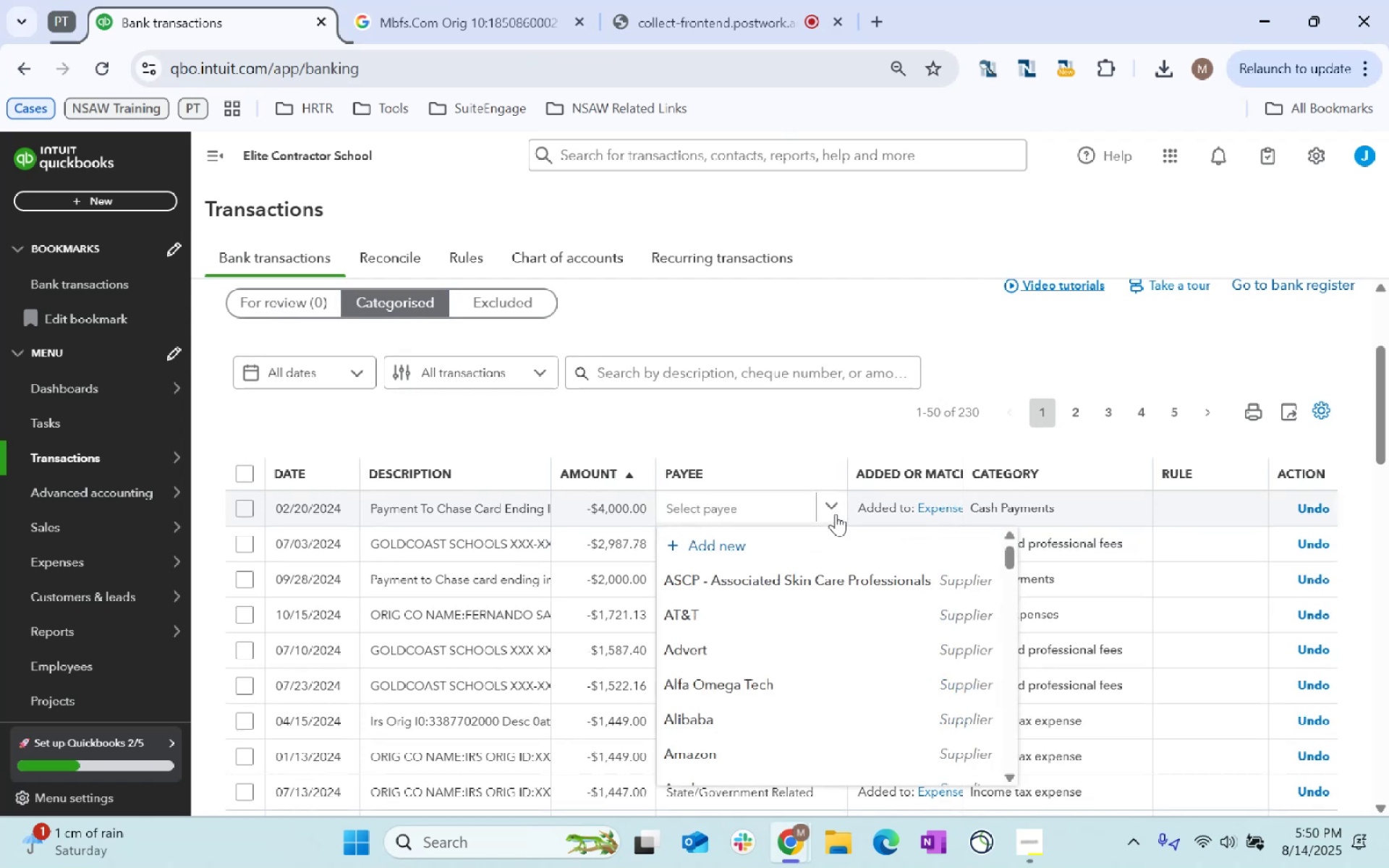 
mouse_move([781, 548])
 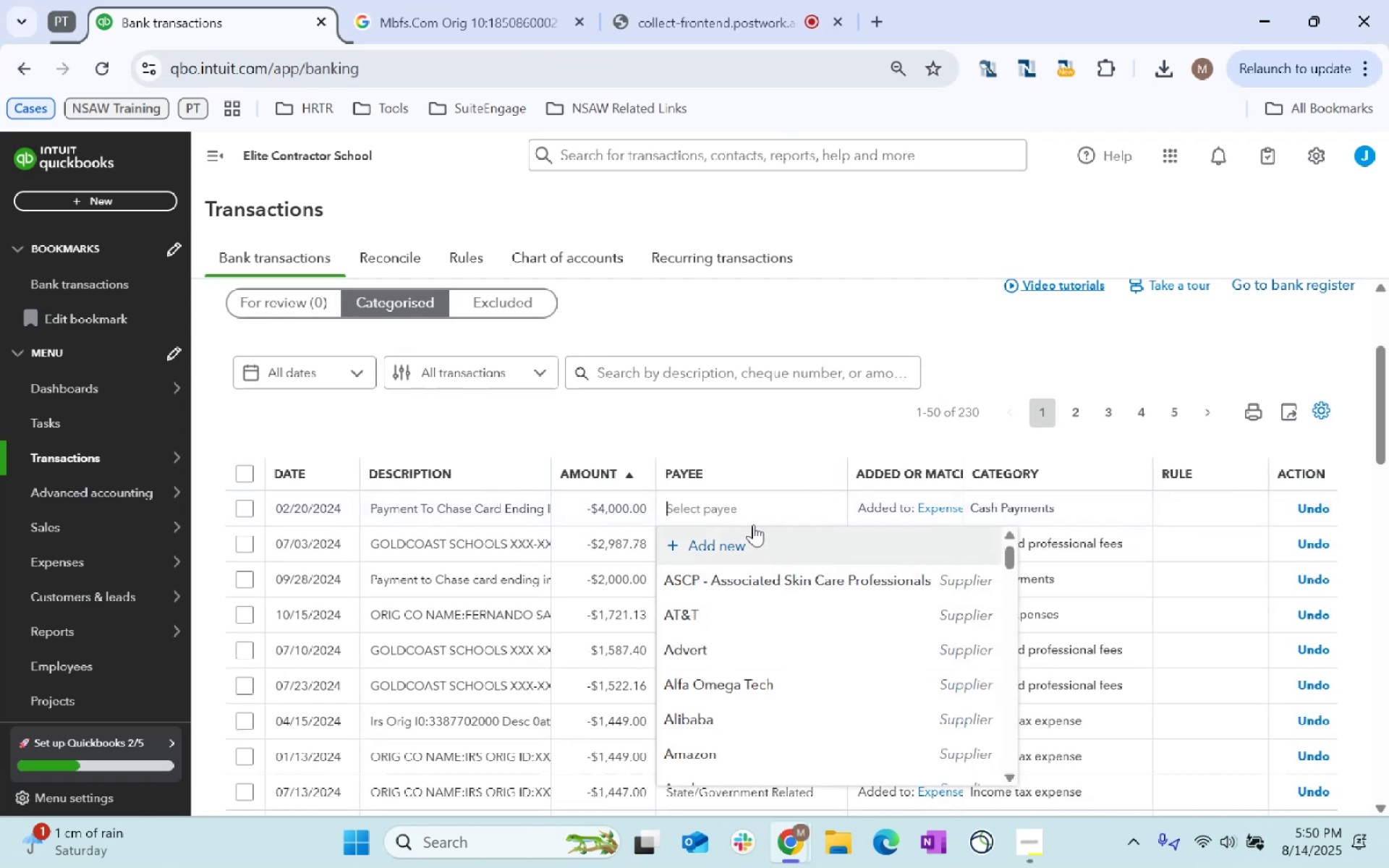 
left_click([729, 514])
 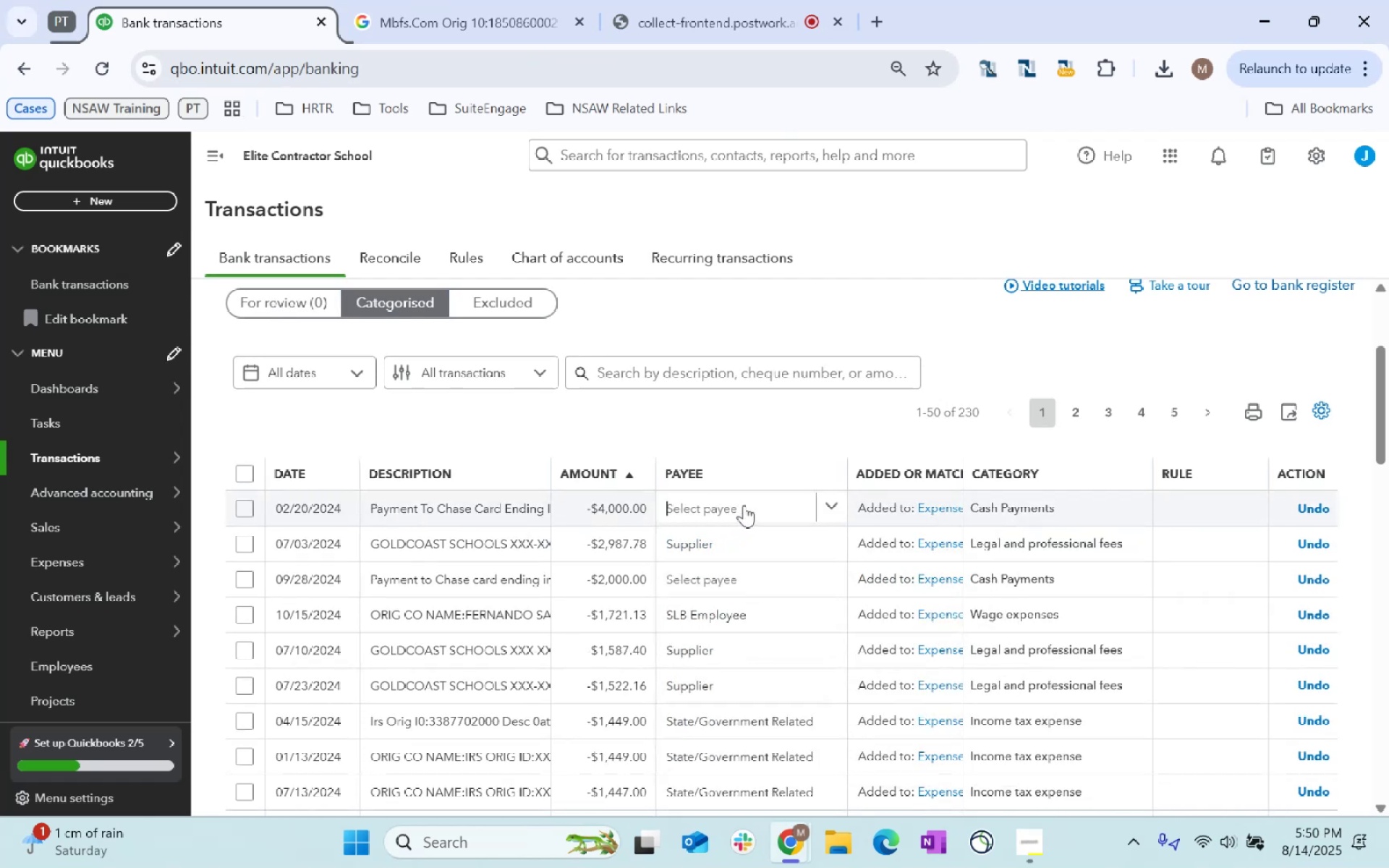 
scroll: coordinate [776, 539], scroll_direction: down, amount: 3.0
 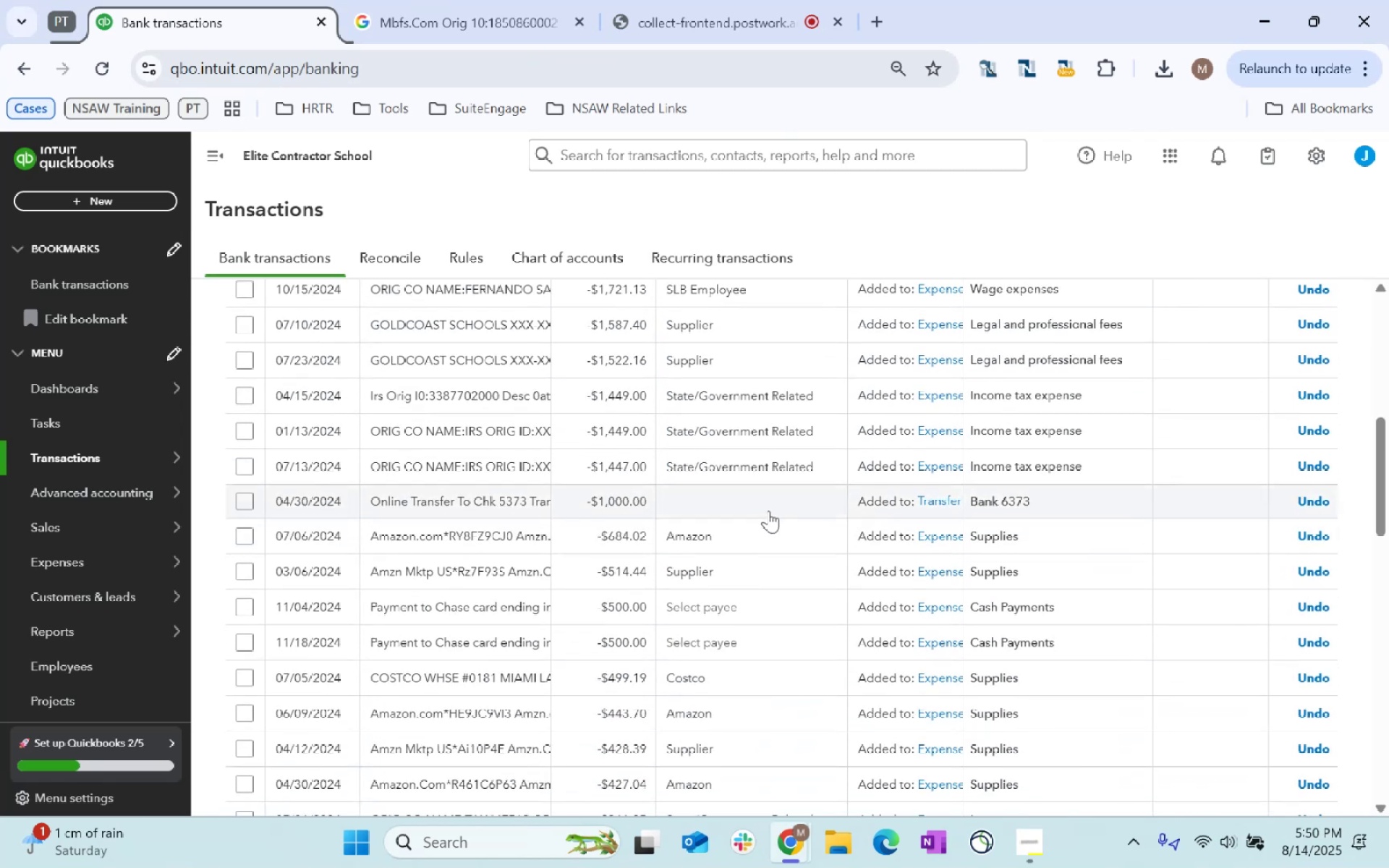 
left_click([768, 511])
 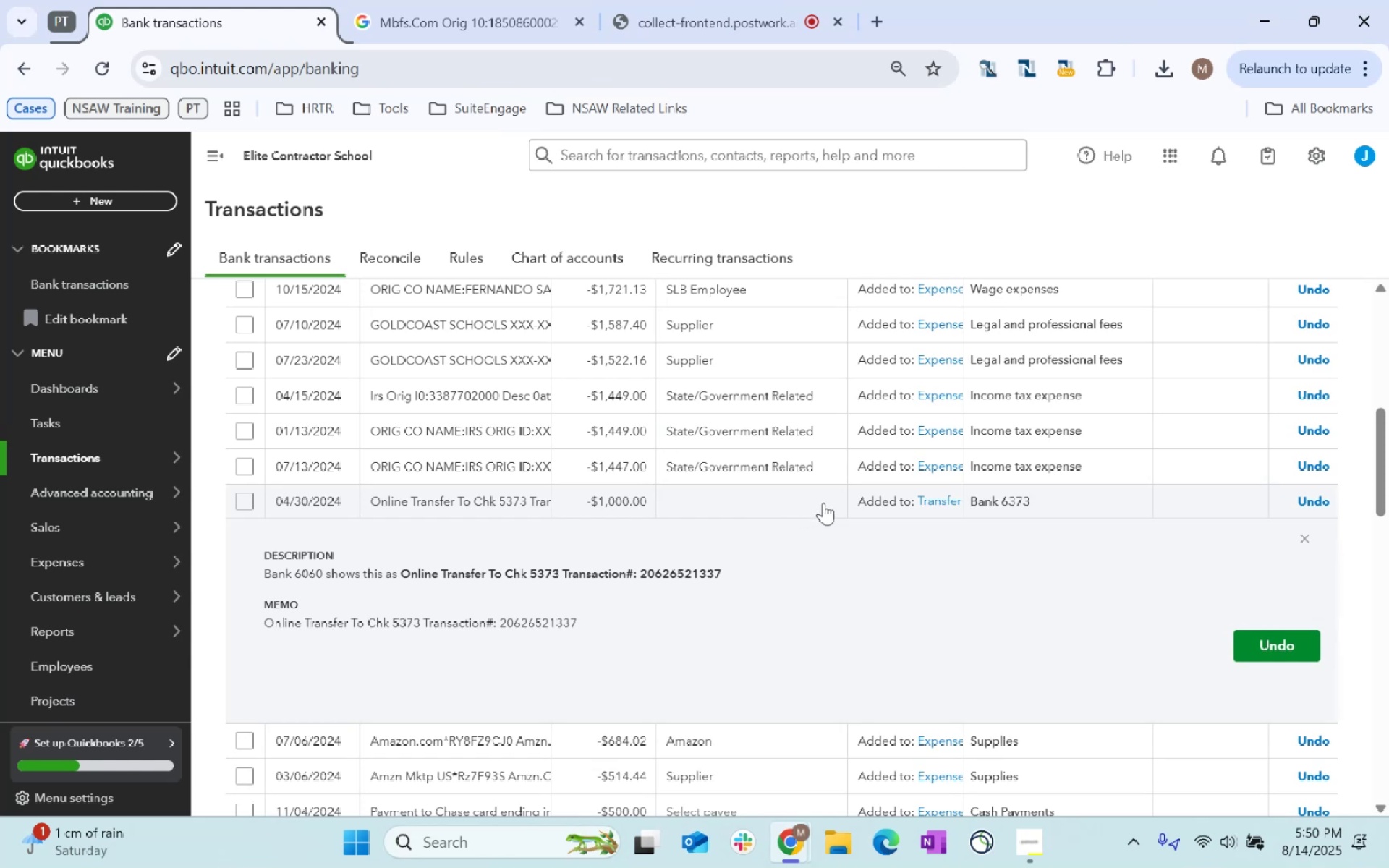 
left_click([823, 503])
 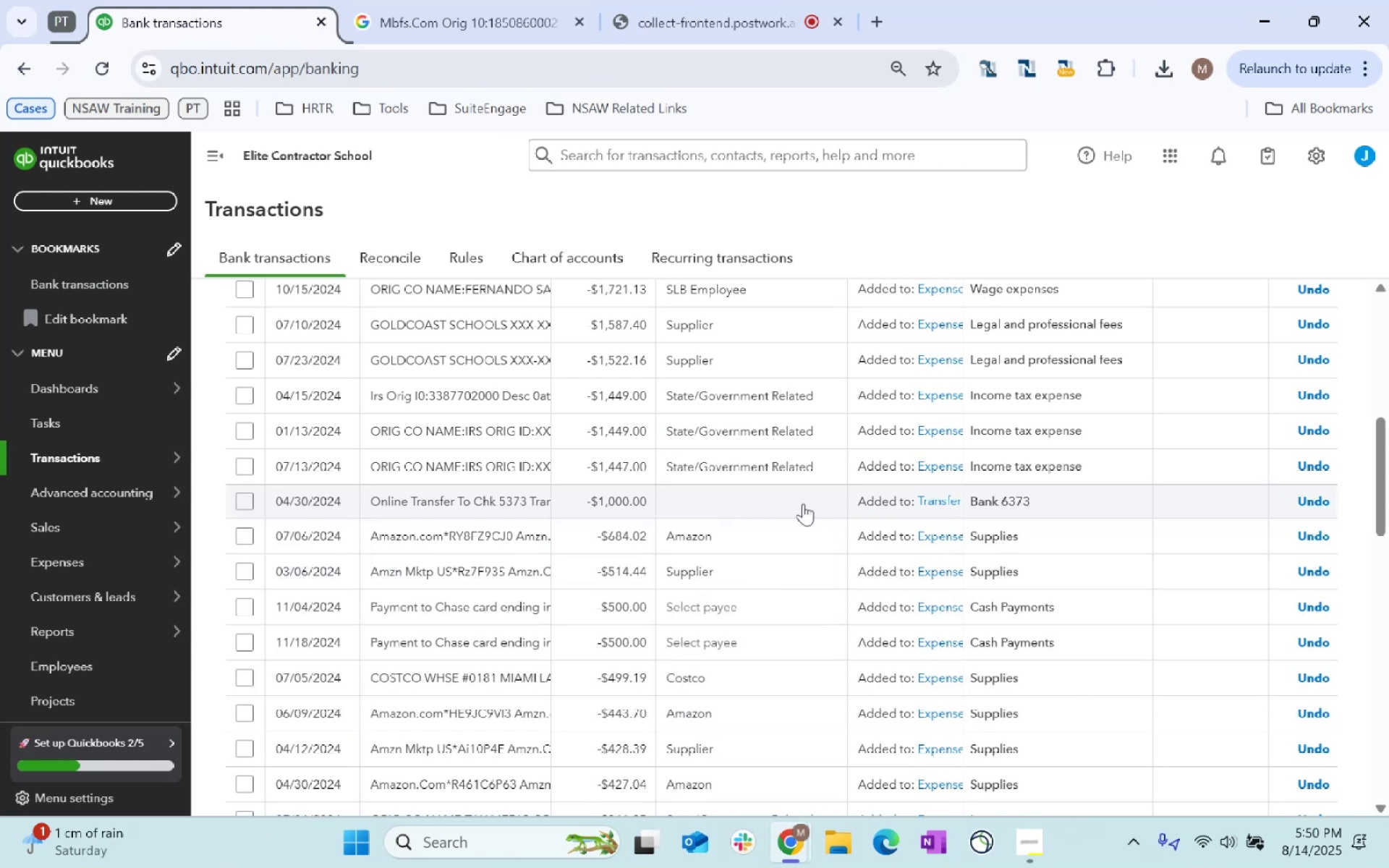 
scroll: coordinate [713, 689], scroll_direction: down, amount: 5.0
 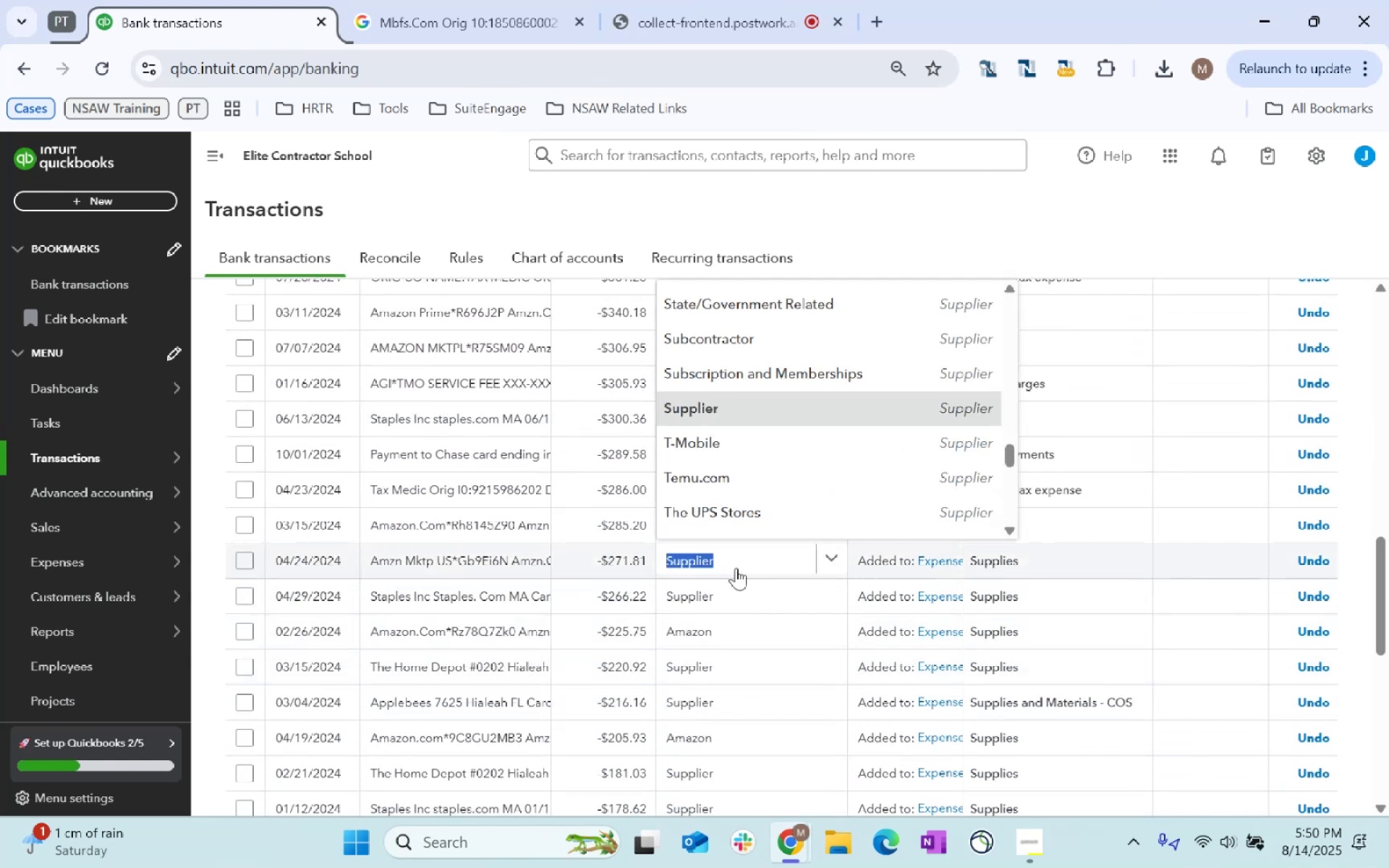 
wait(5.22)
 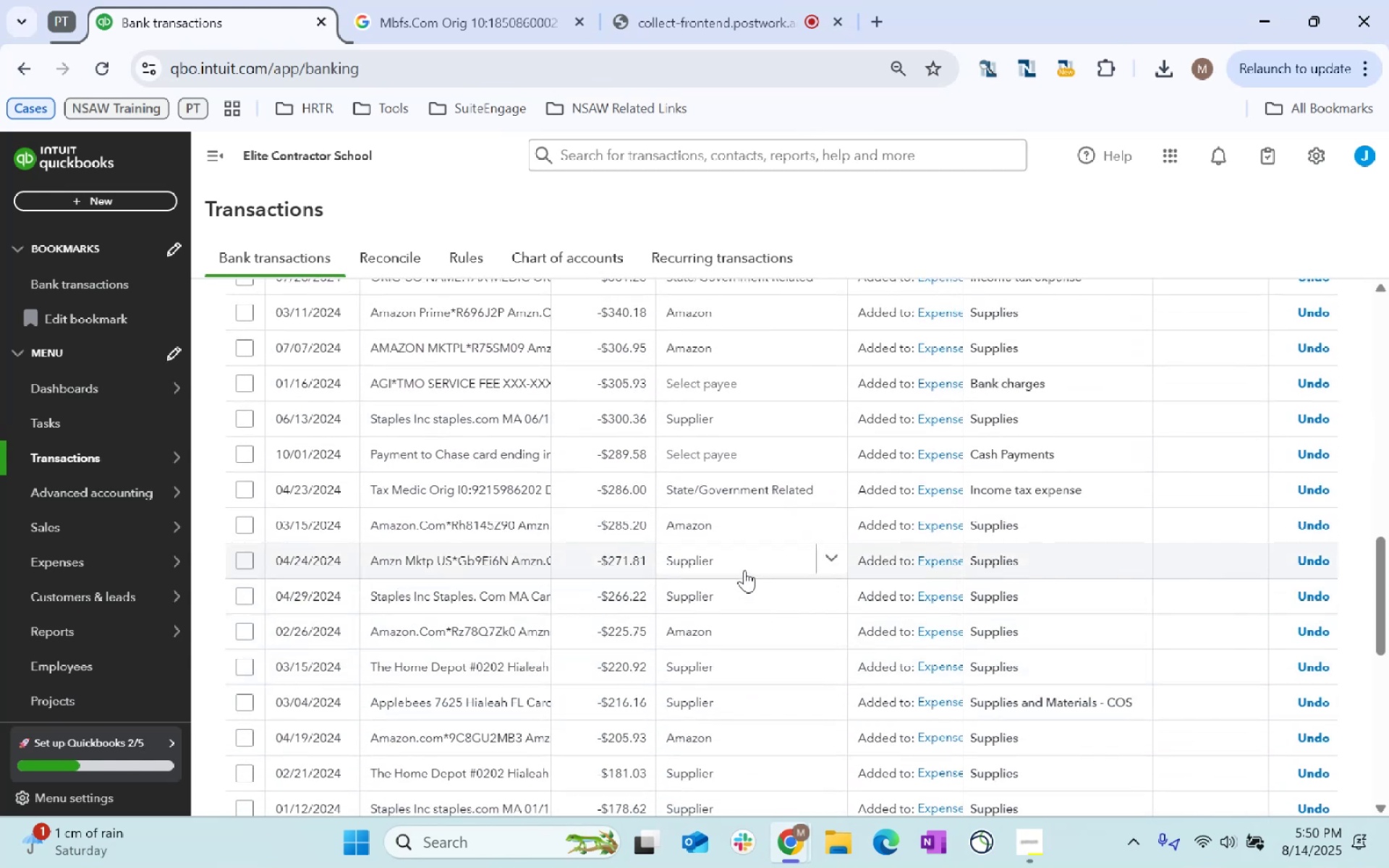 
scroll: coordinate [871, 315], scroll_direction: down, amount: 1.0
 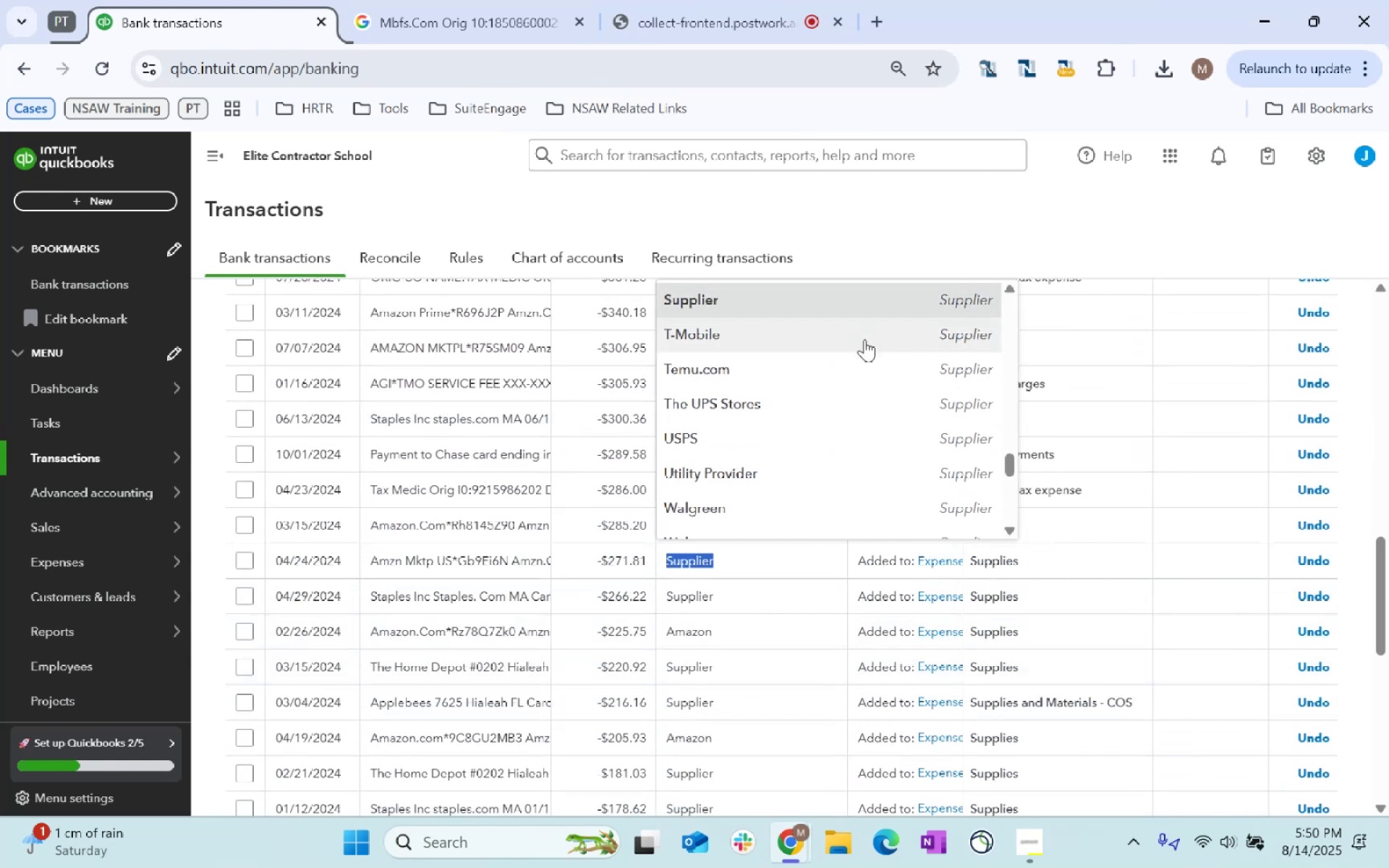 
type(Amazon)
 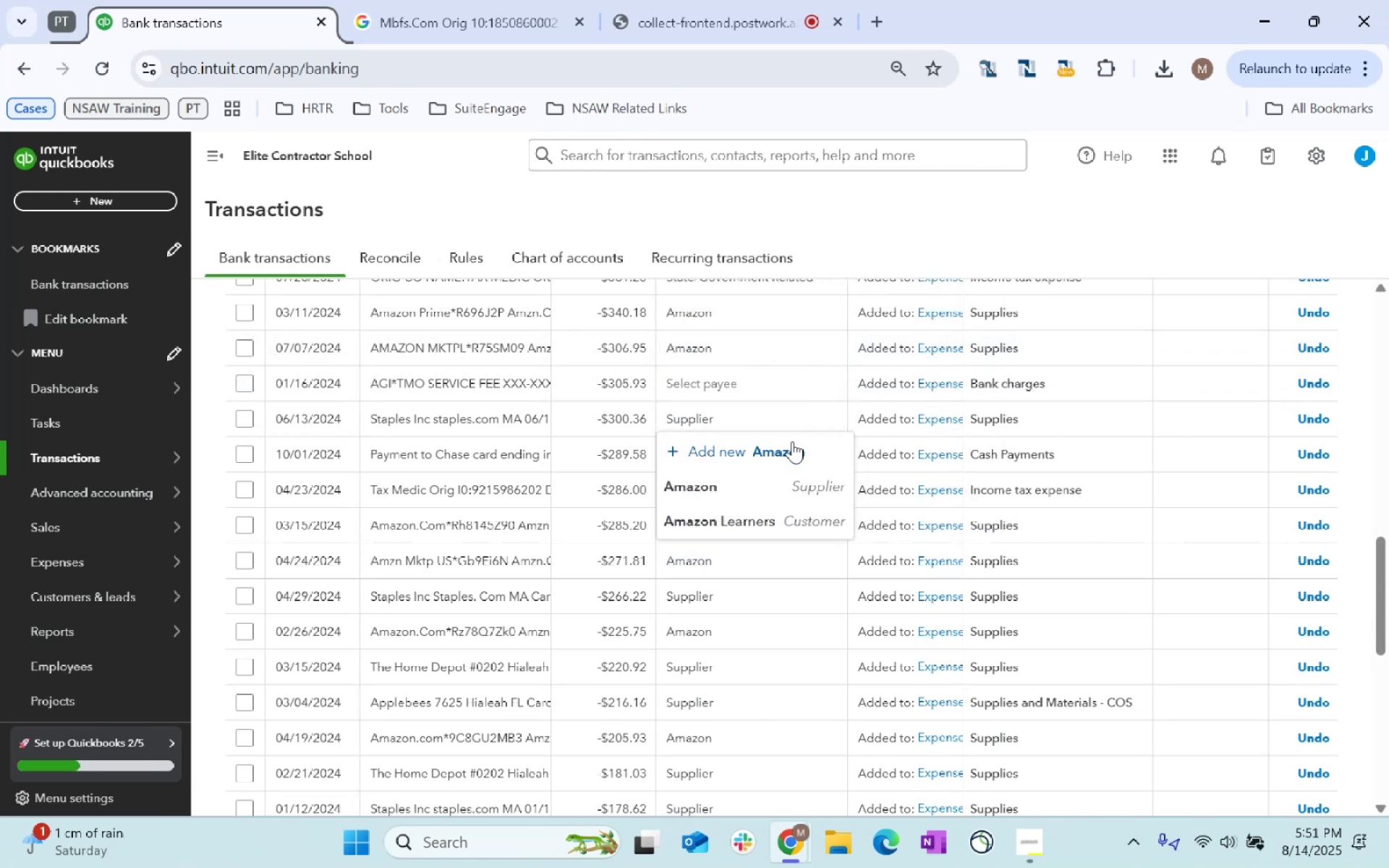 
left_click([804, 481])
 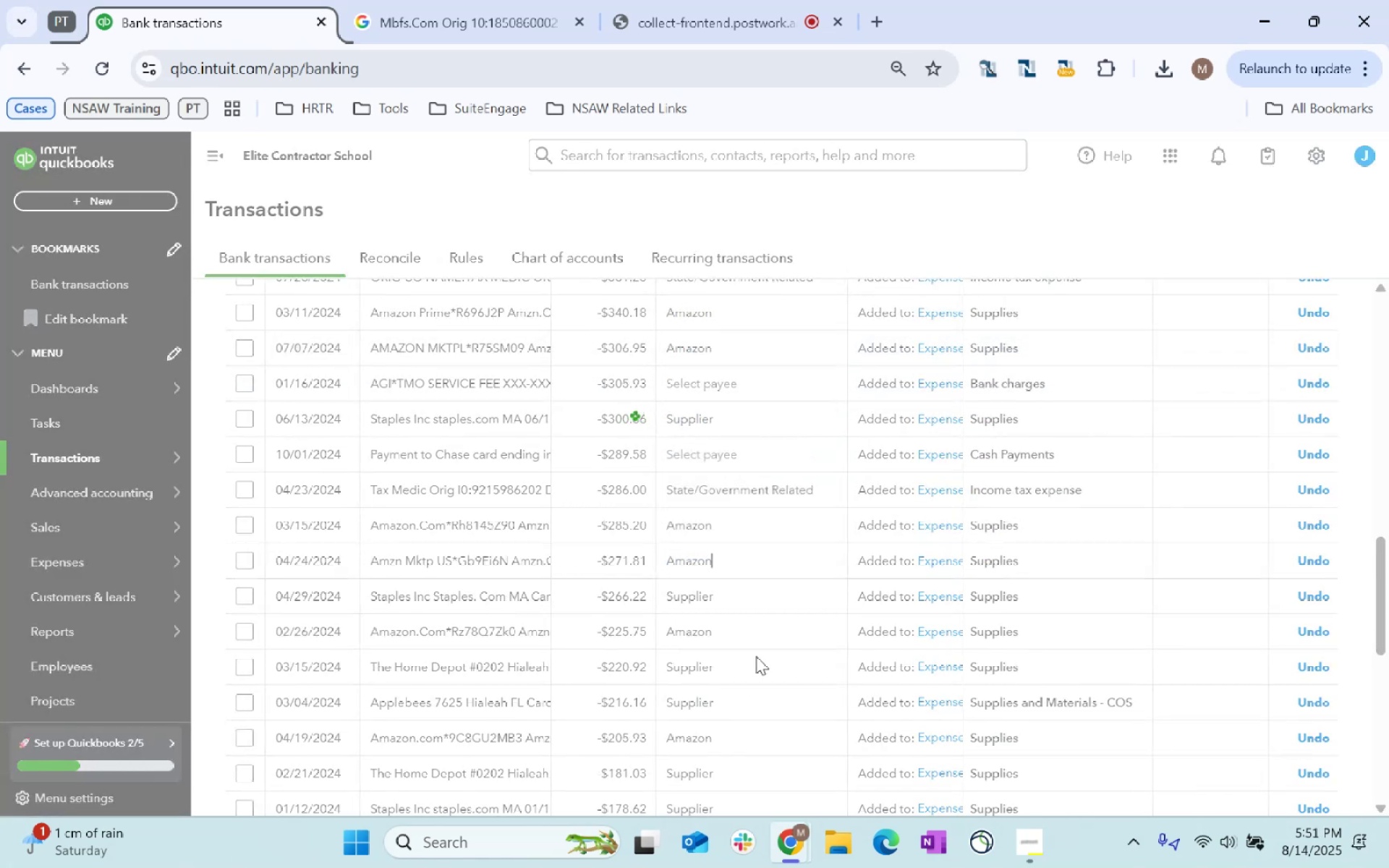 
scroll: coordinate [776, 676], scroll_direction: down, amount: 7.0
 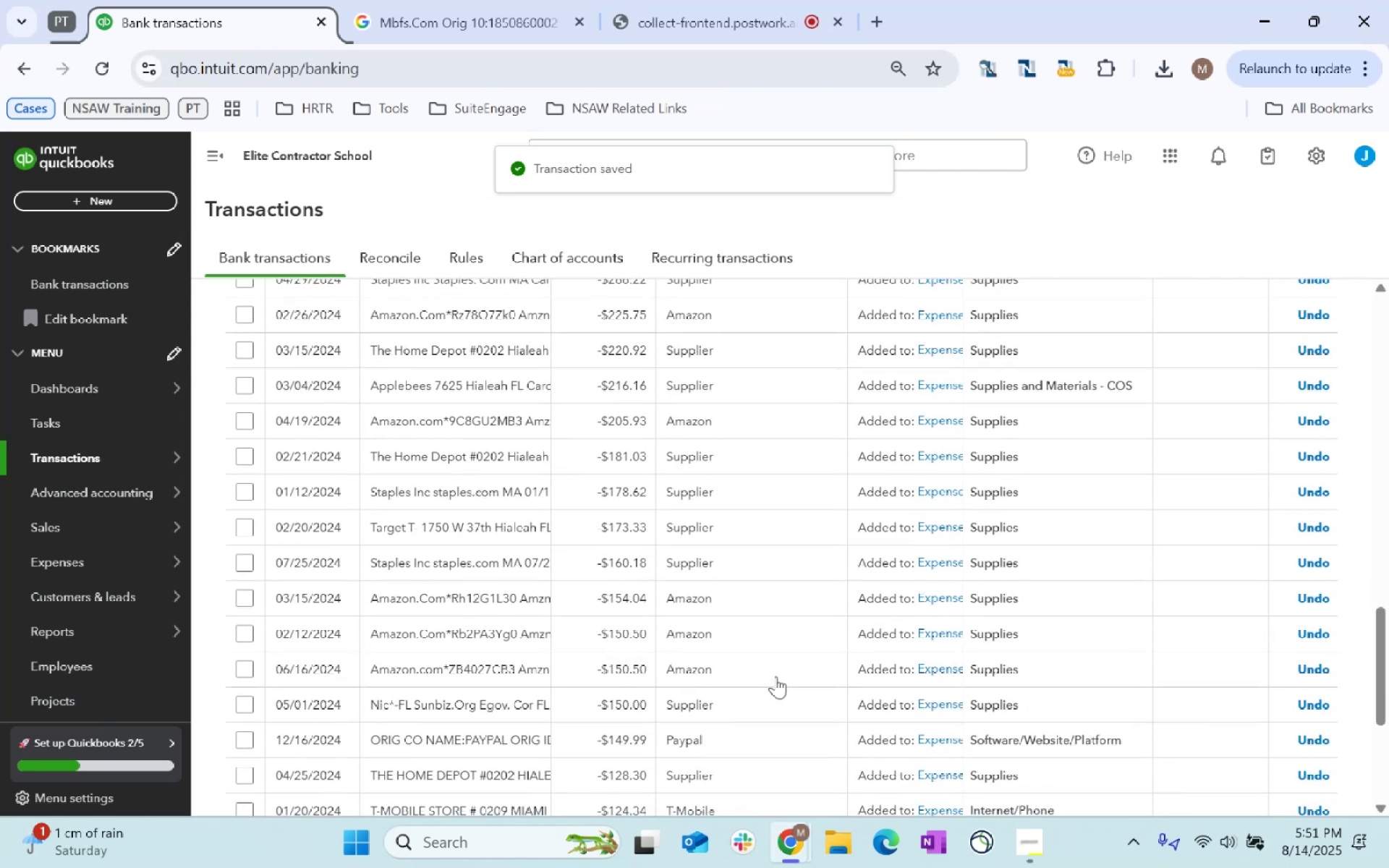 
scroll: coordinate [776, 676], scroll_direction: up, amount: 4.0
 